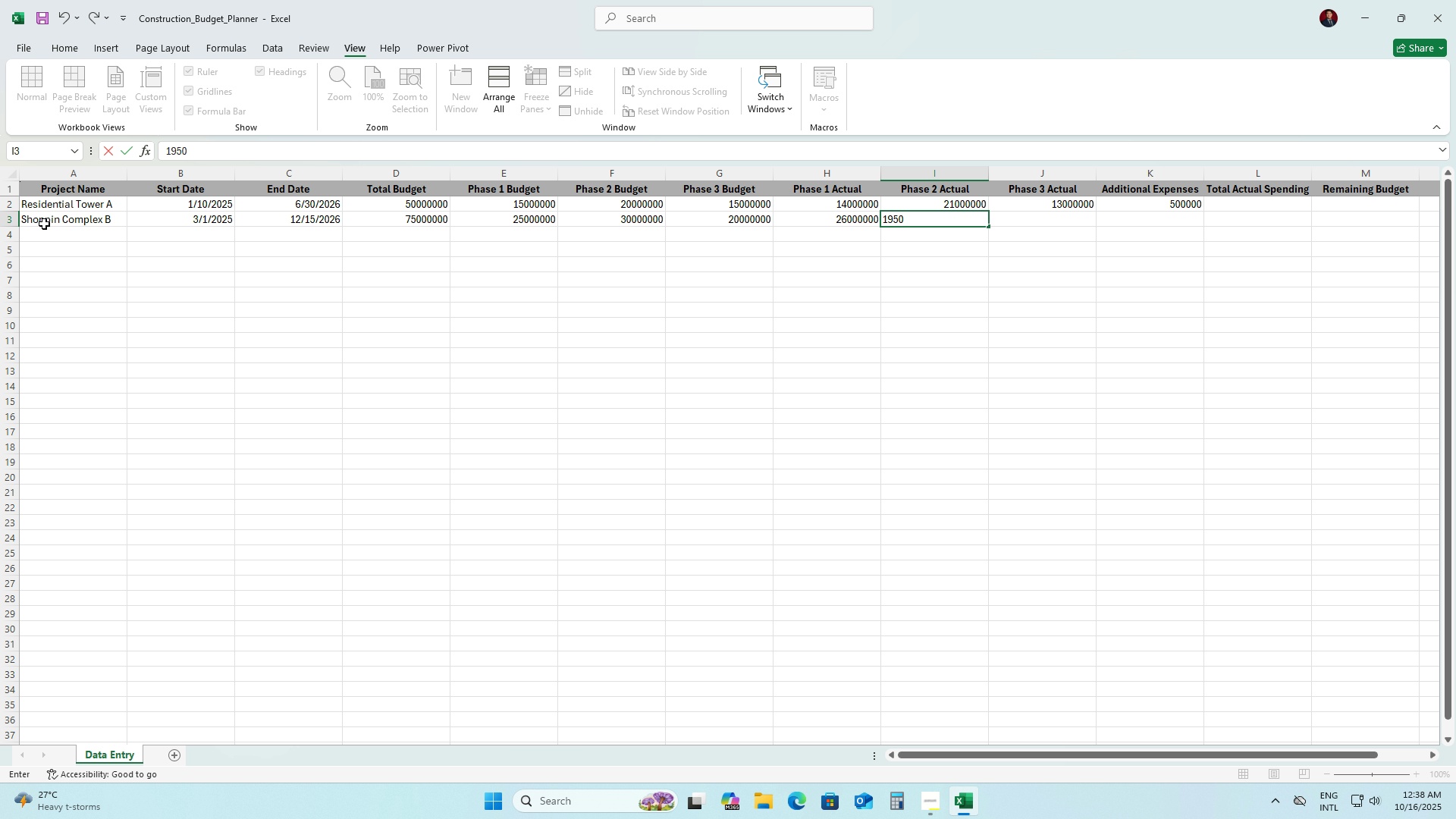 
key(Numpad0)
 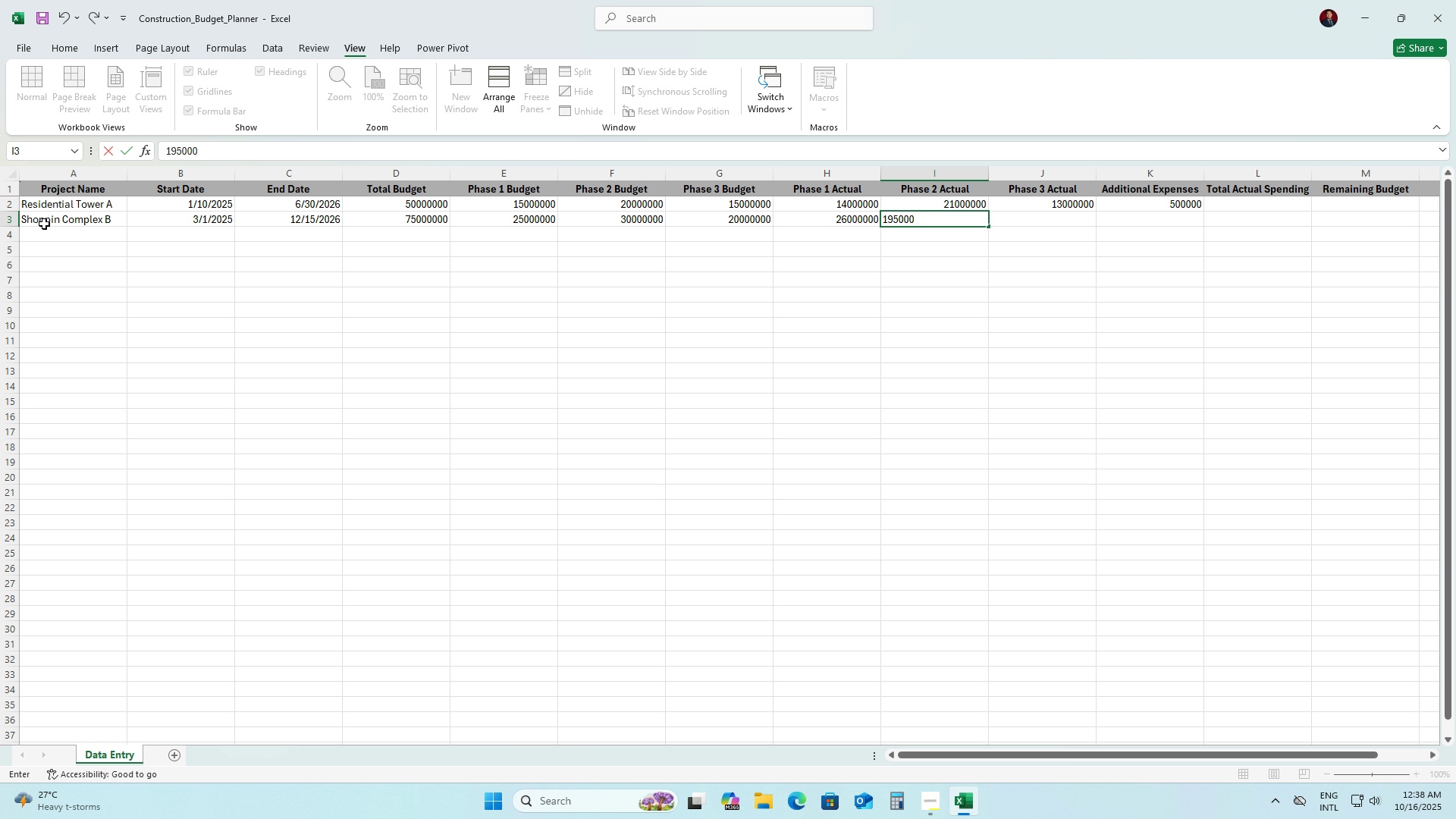 
key(Numpad0)
 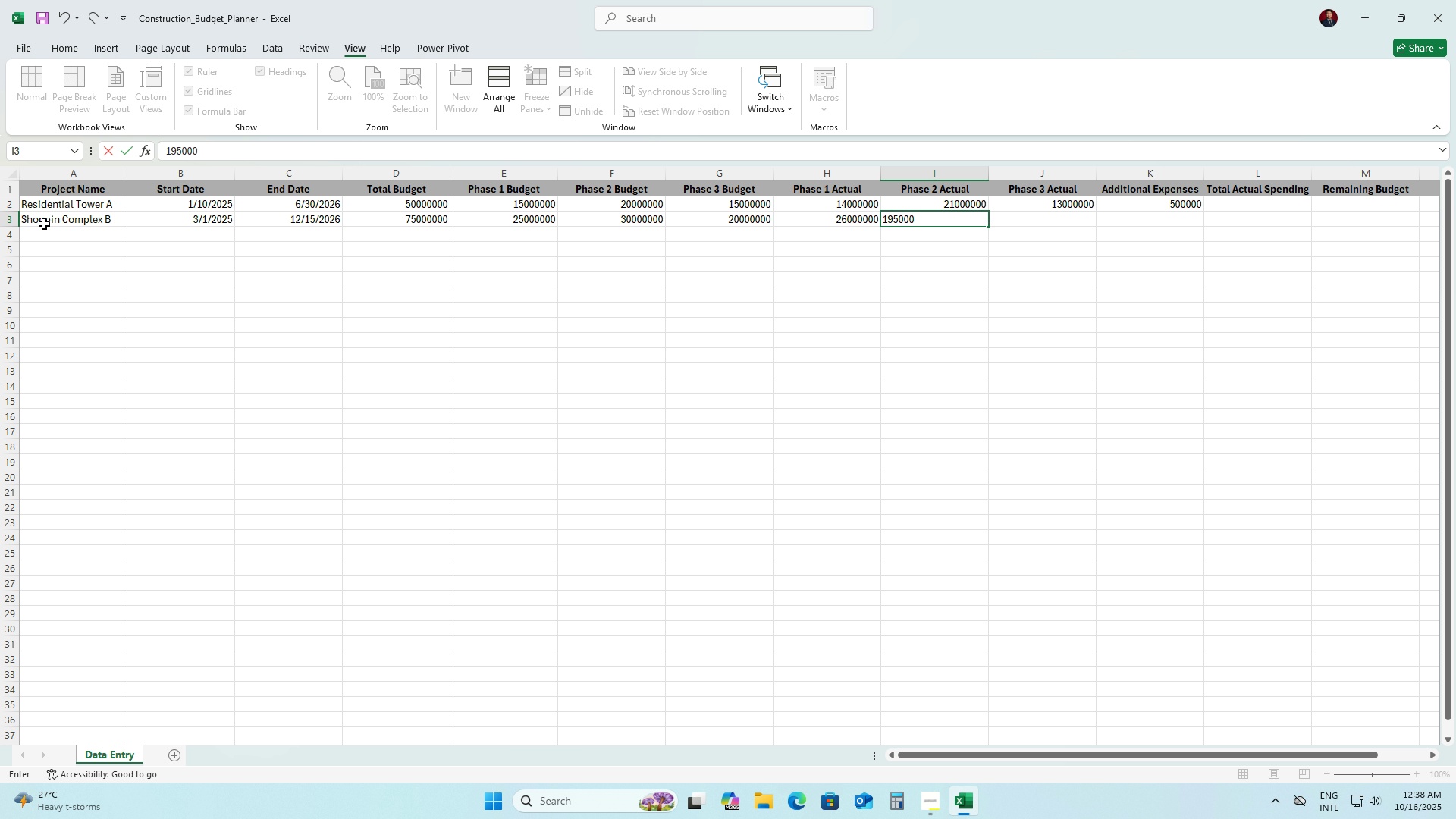 
key(Numpad0)
 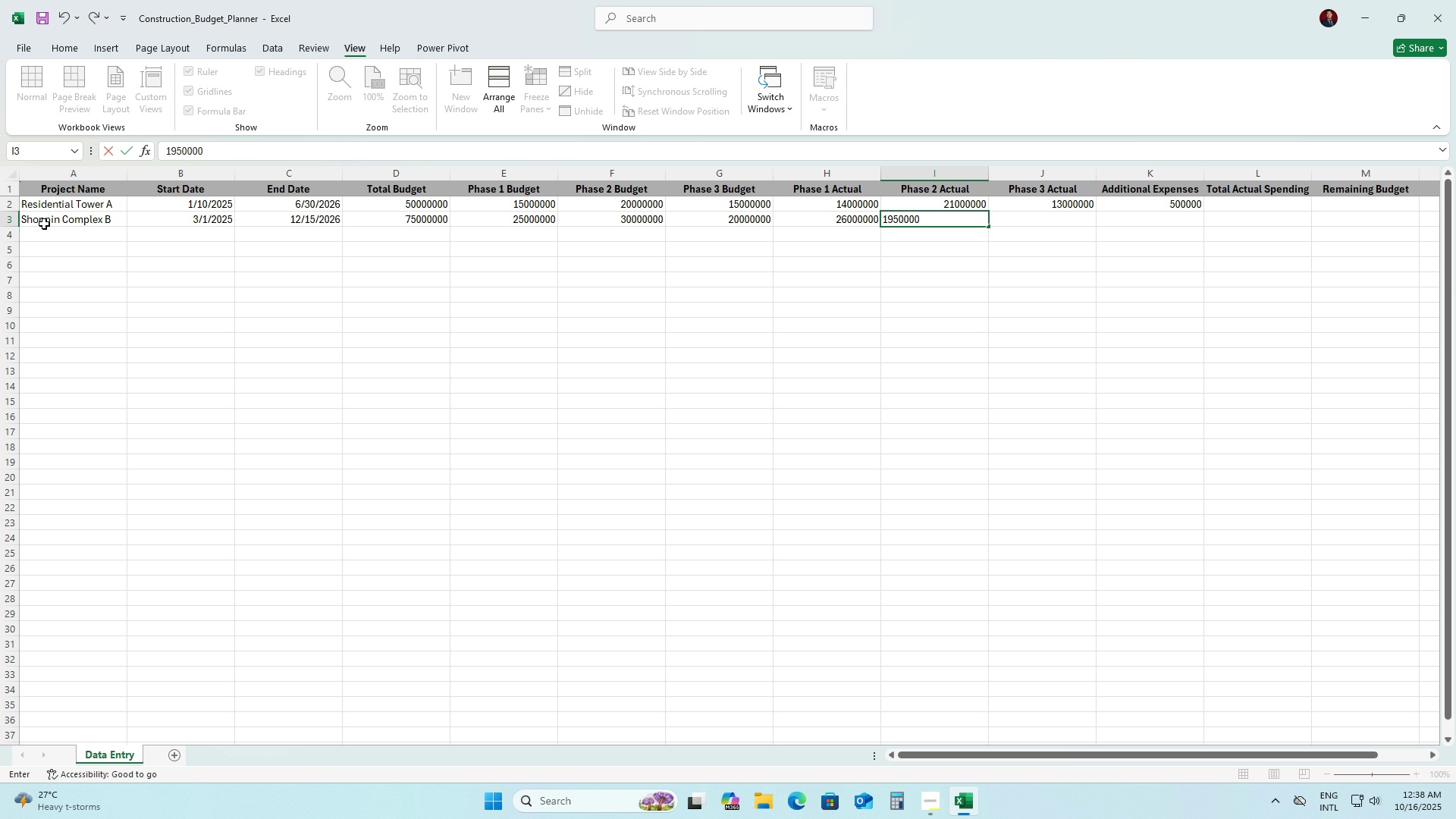 
key(Numpad0)
 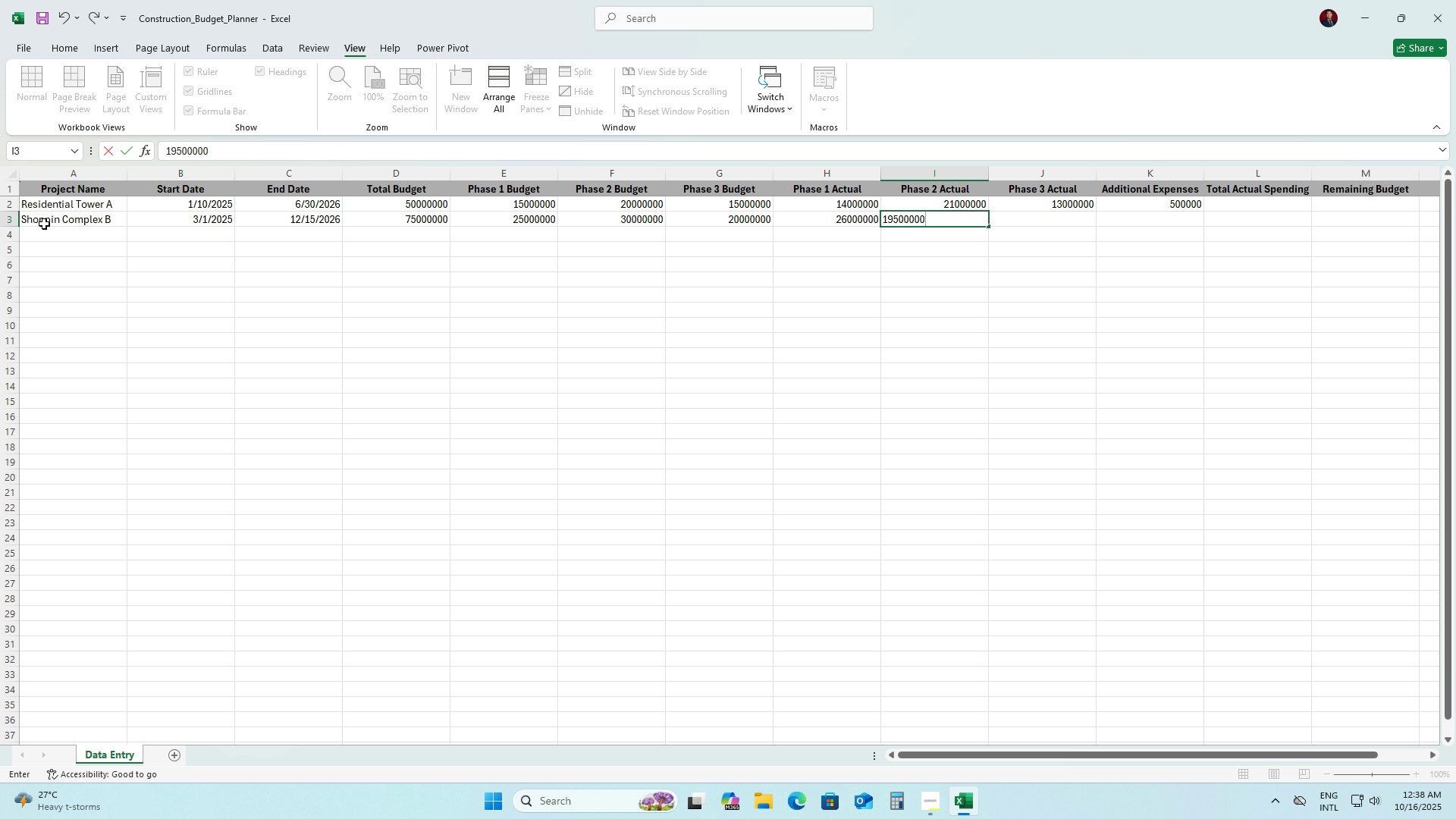 
key(ArrowRight)
 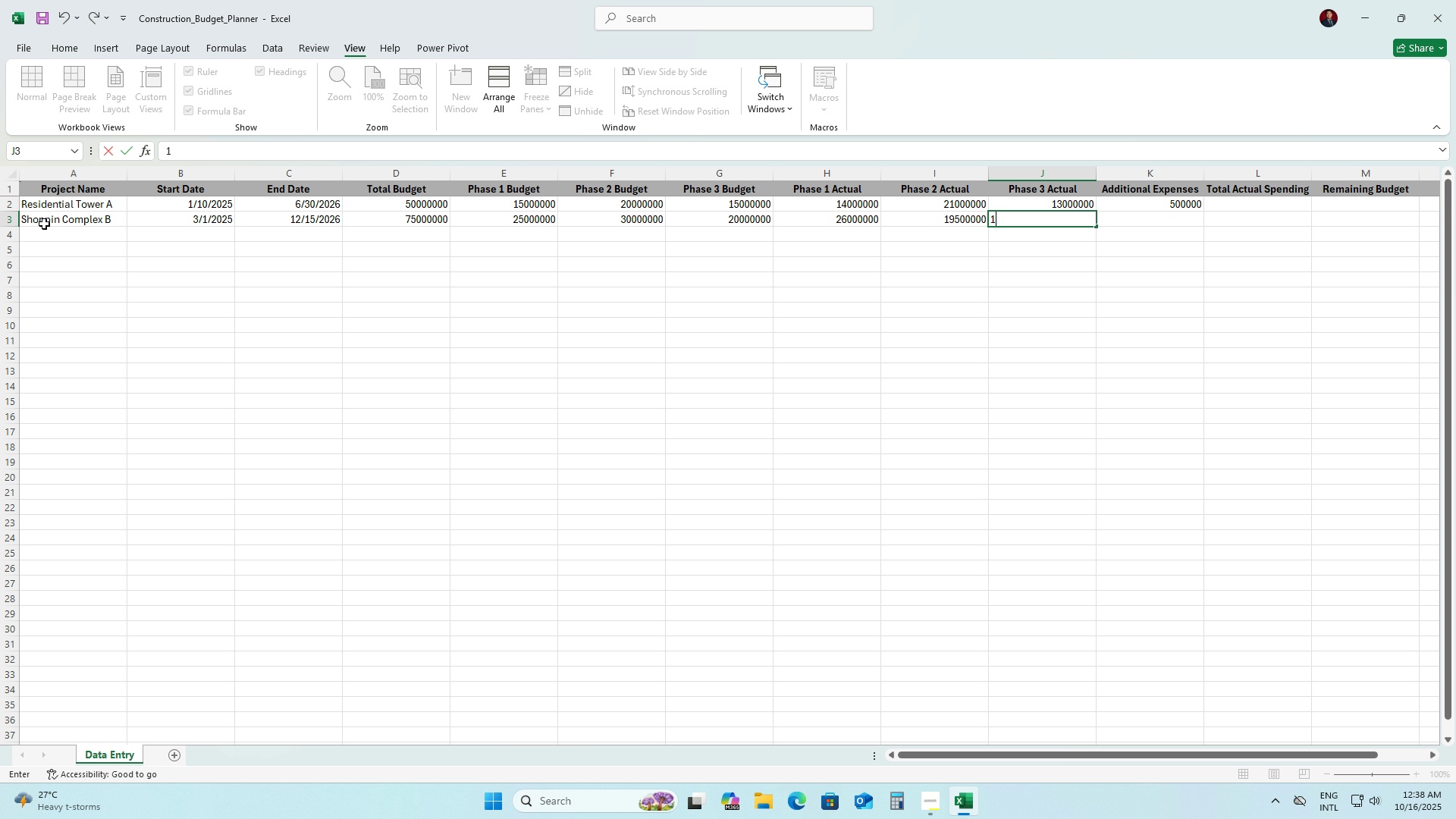 
key(Numpad1)
 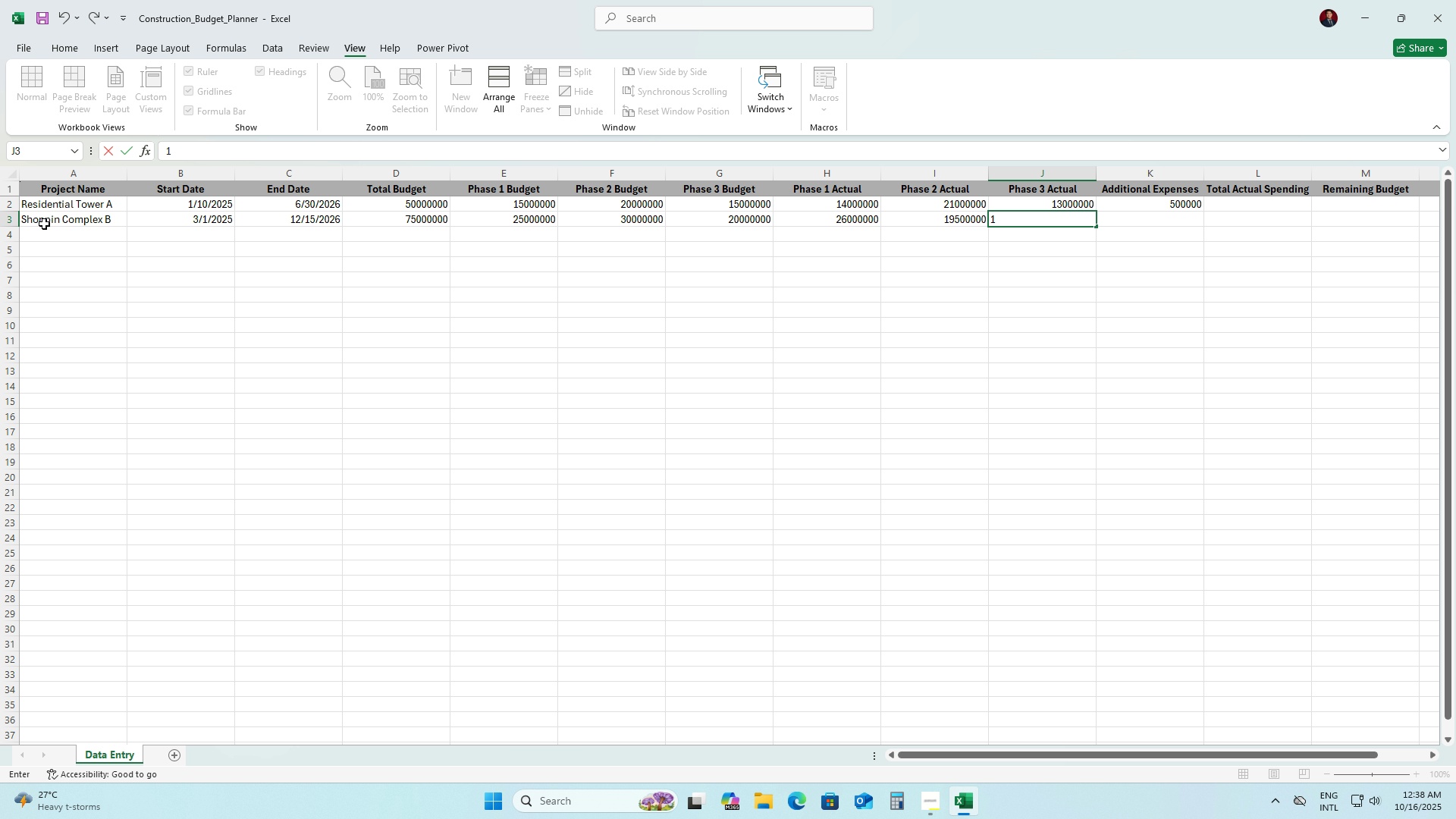 
key(Numpad2)
 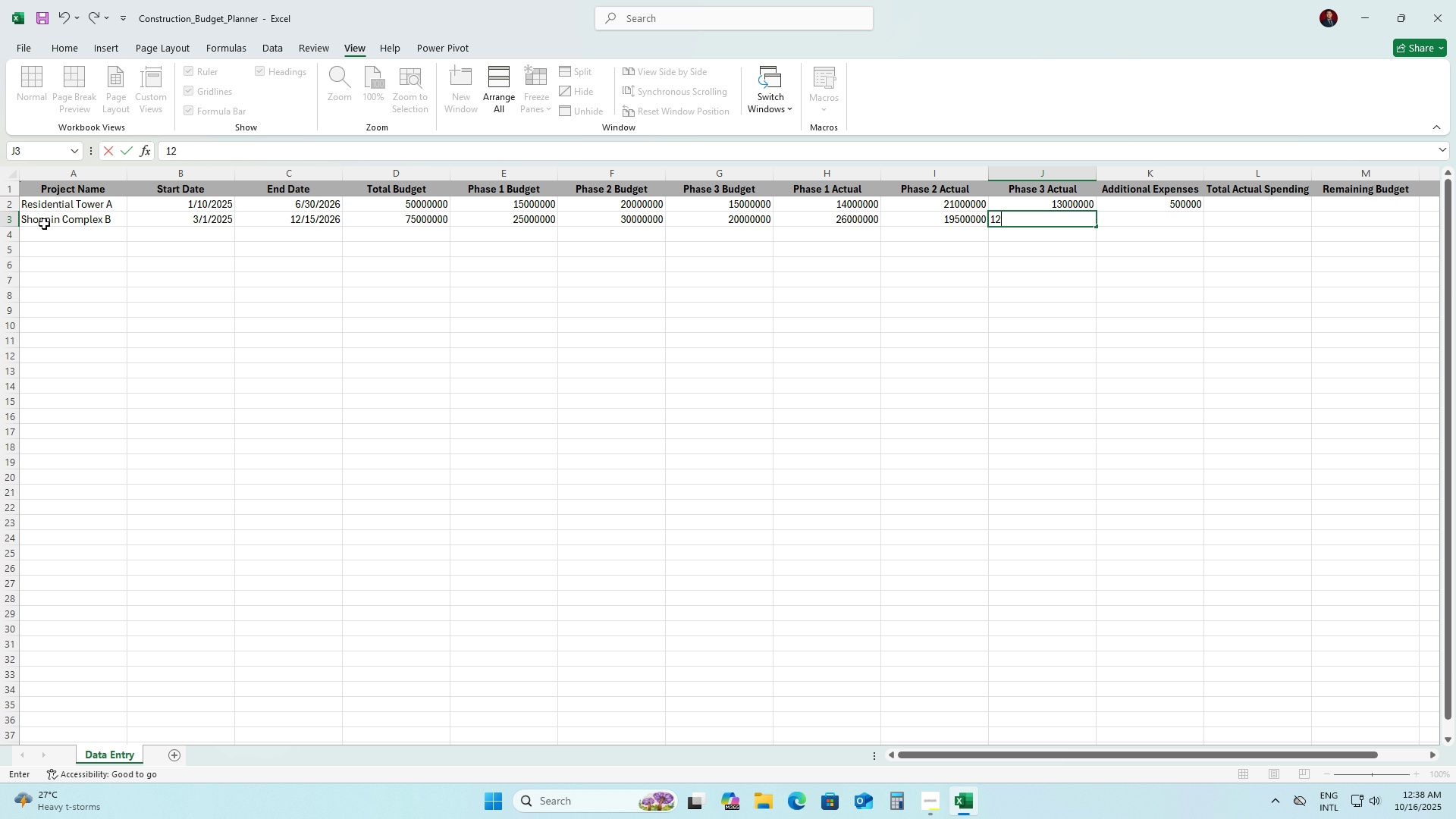 
key(Numpad0)
 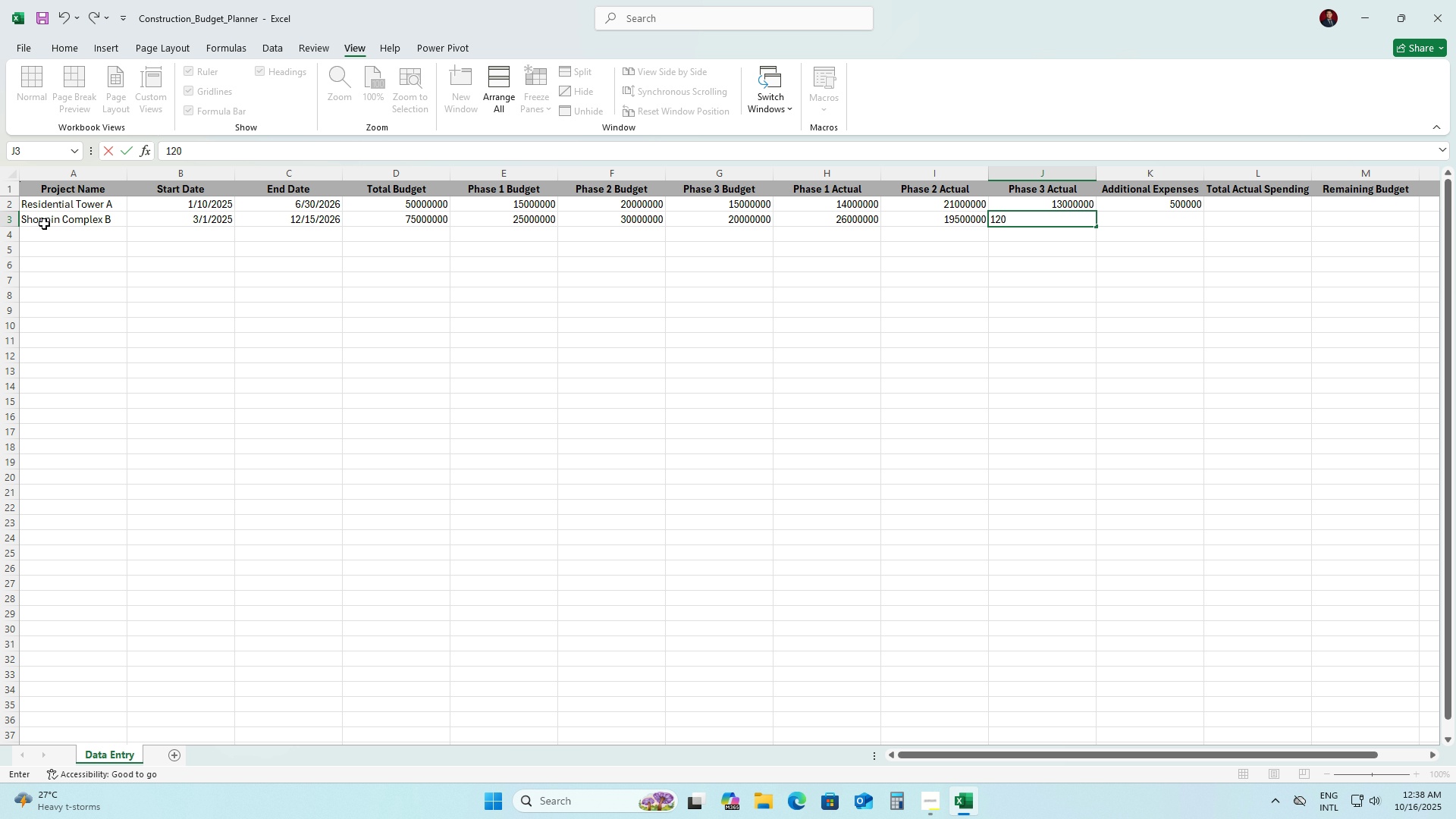 
key(Numpad0)
 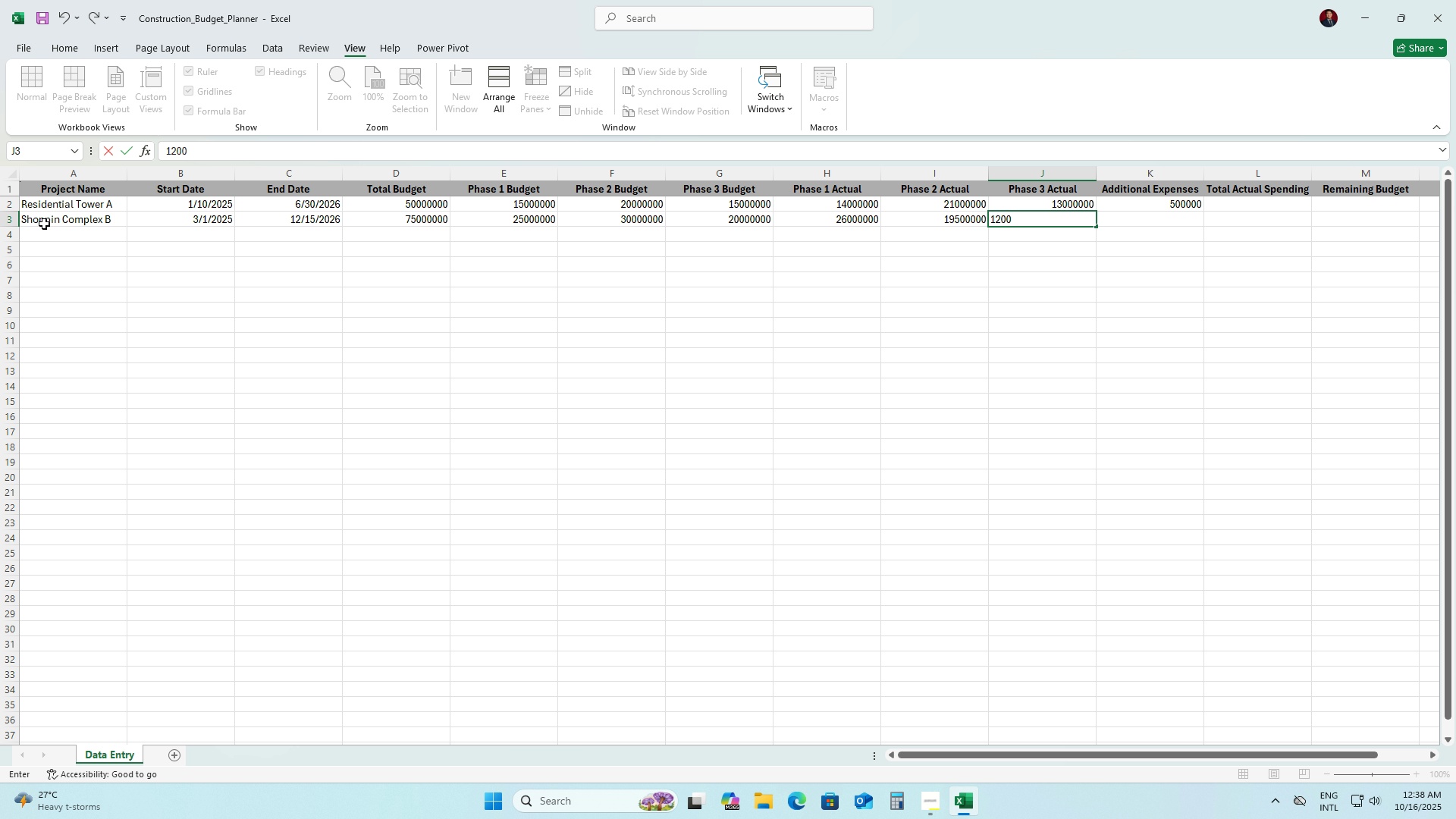 
key(Numpad0)
 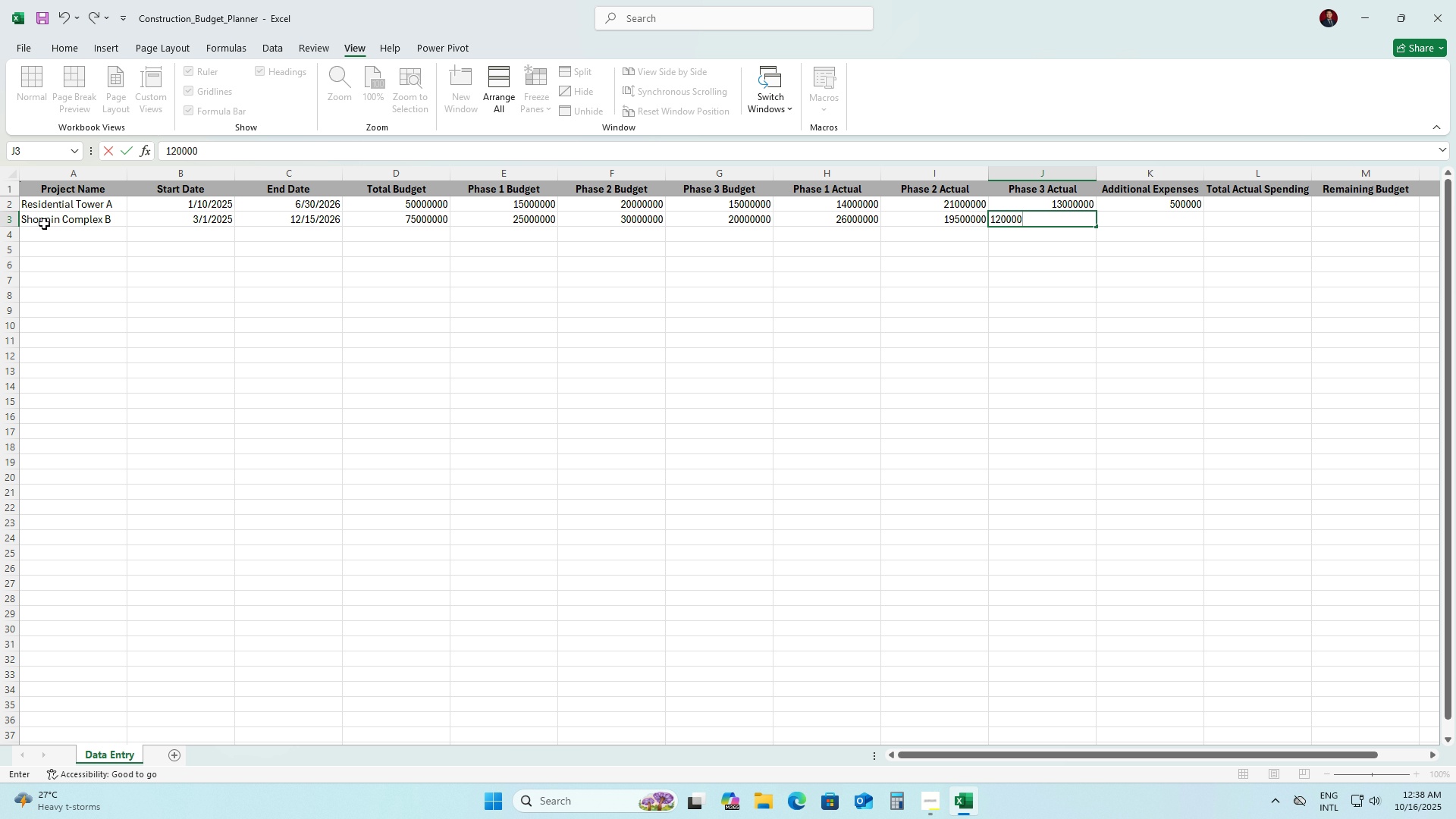 
key(Numpad0)
 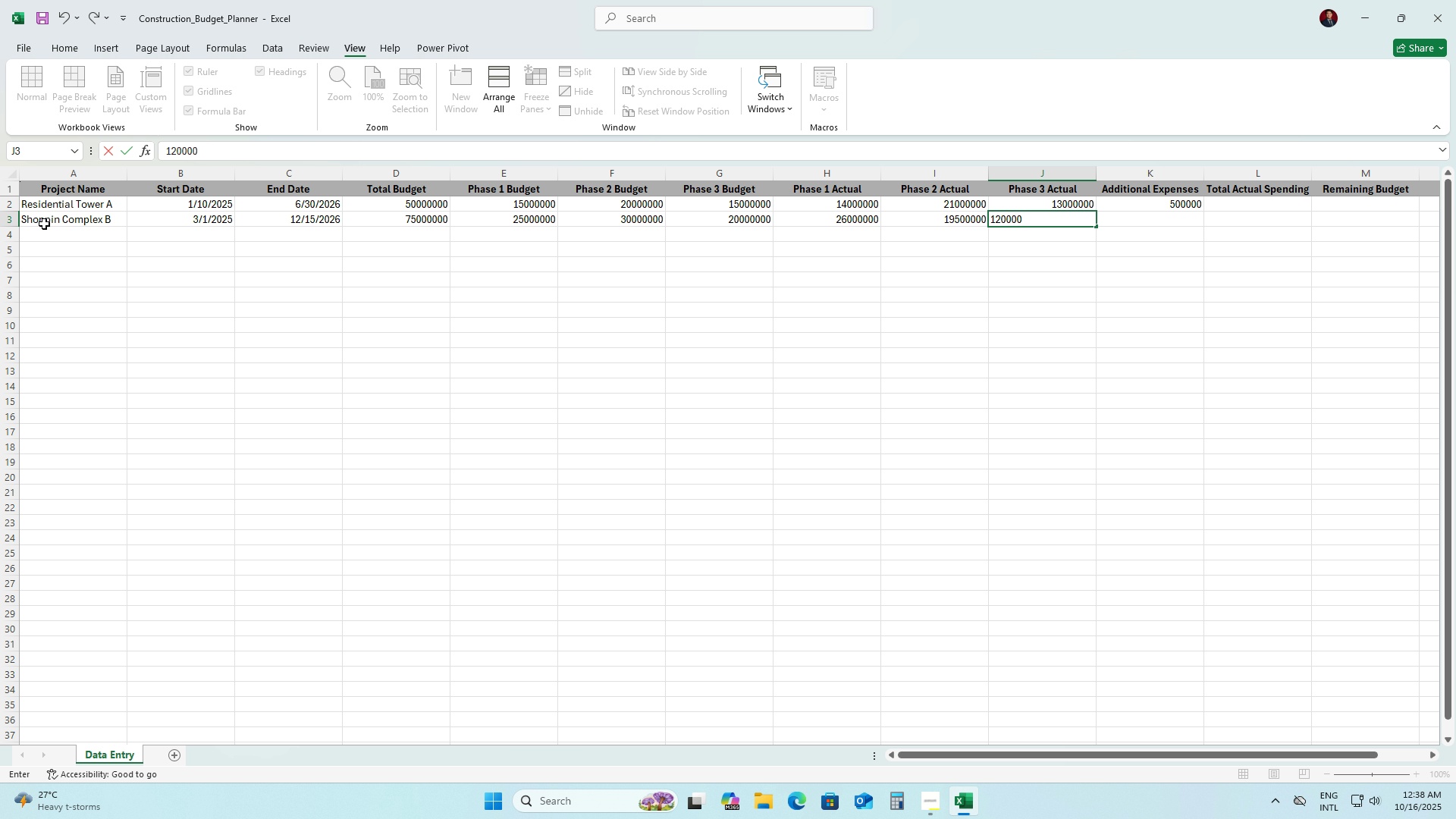 
key(Numpad0)
 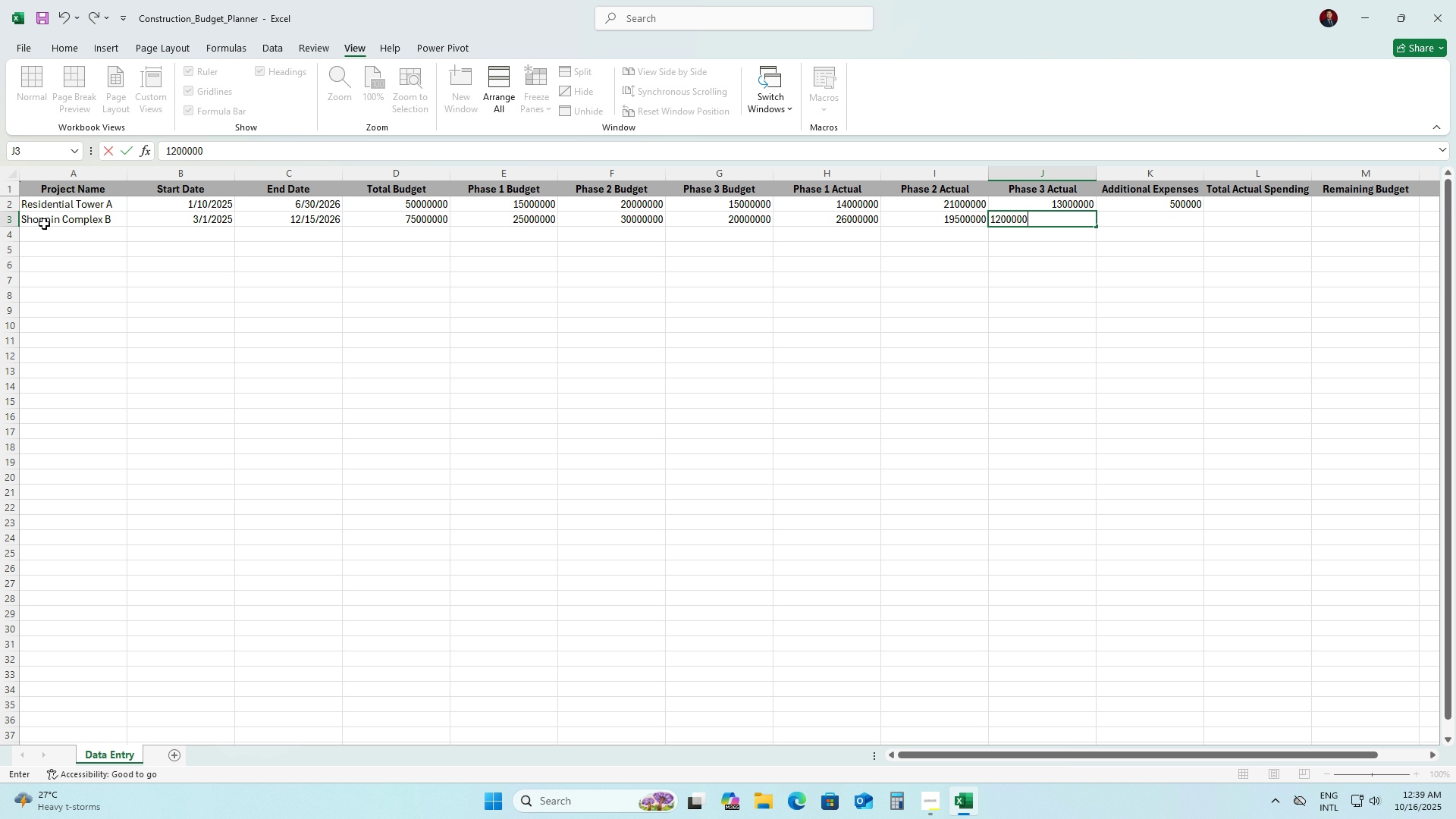 
wait(6.99)
 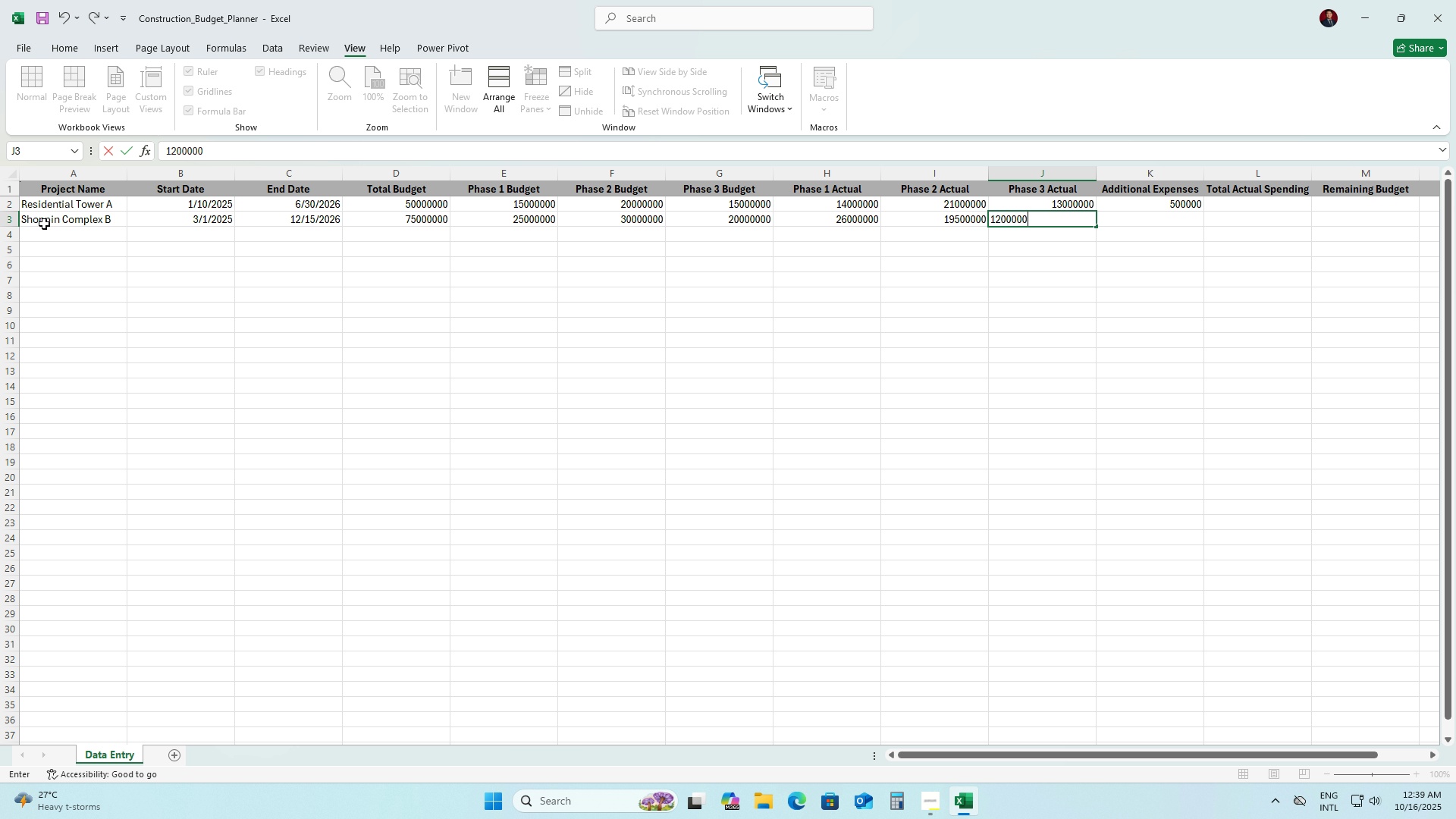 
left_click_drag(start_coordinate=[1047, 218], to_coordinate=[919, 221])
 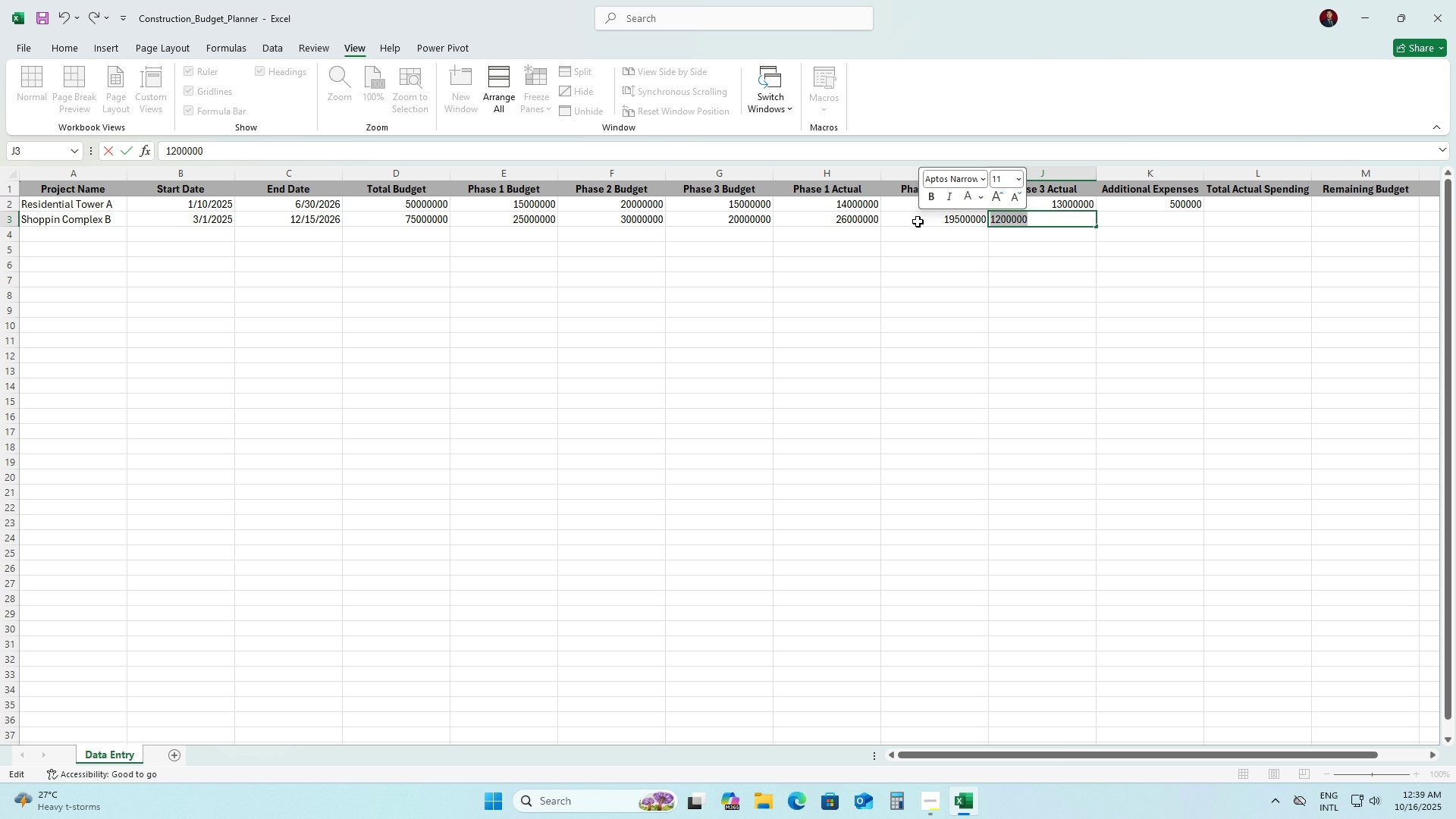 
key(Control+X)
 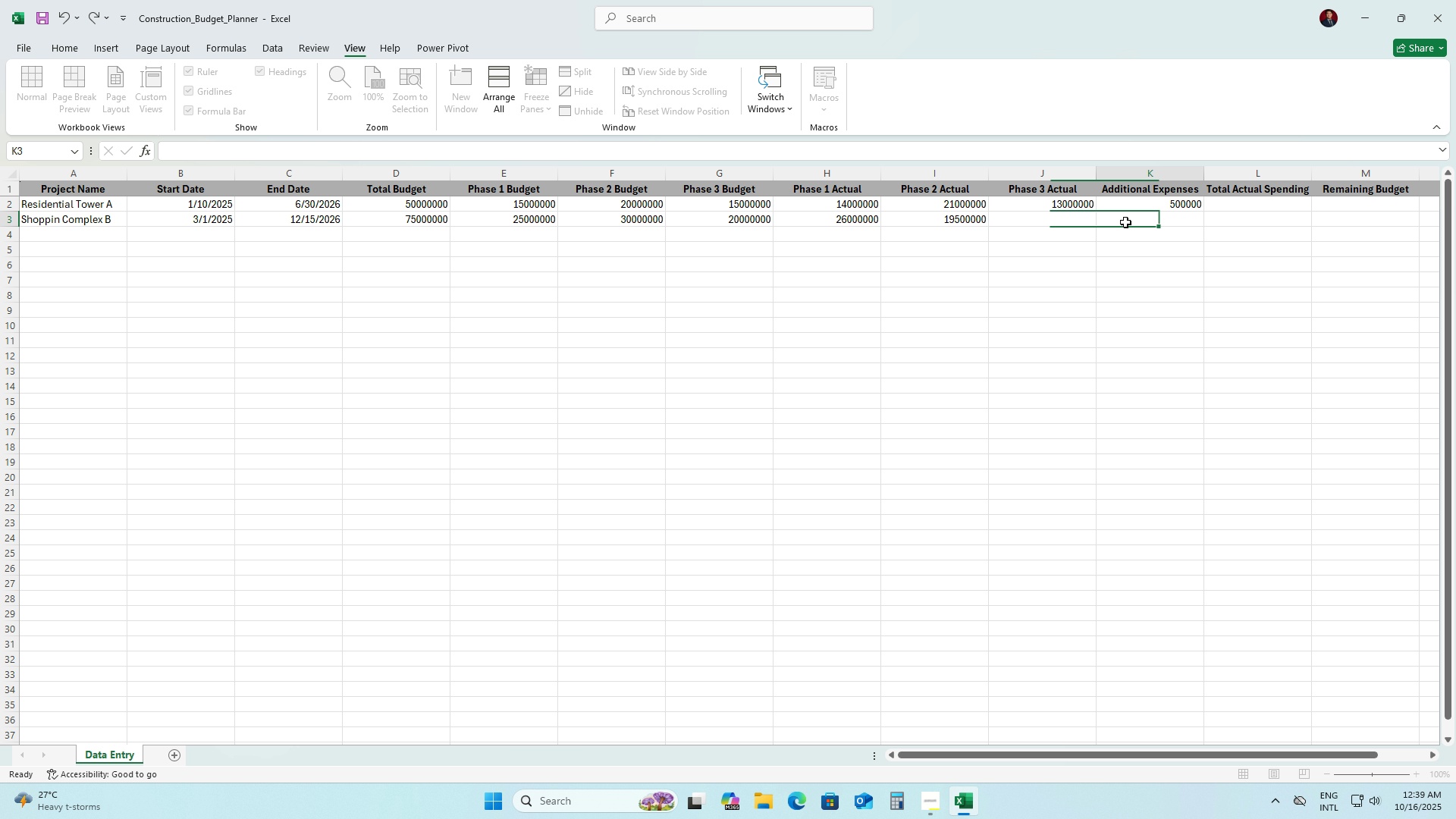 
left_click([1125, 222])
 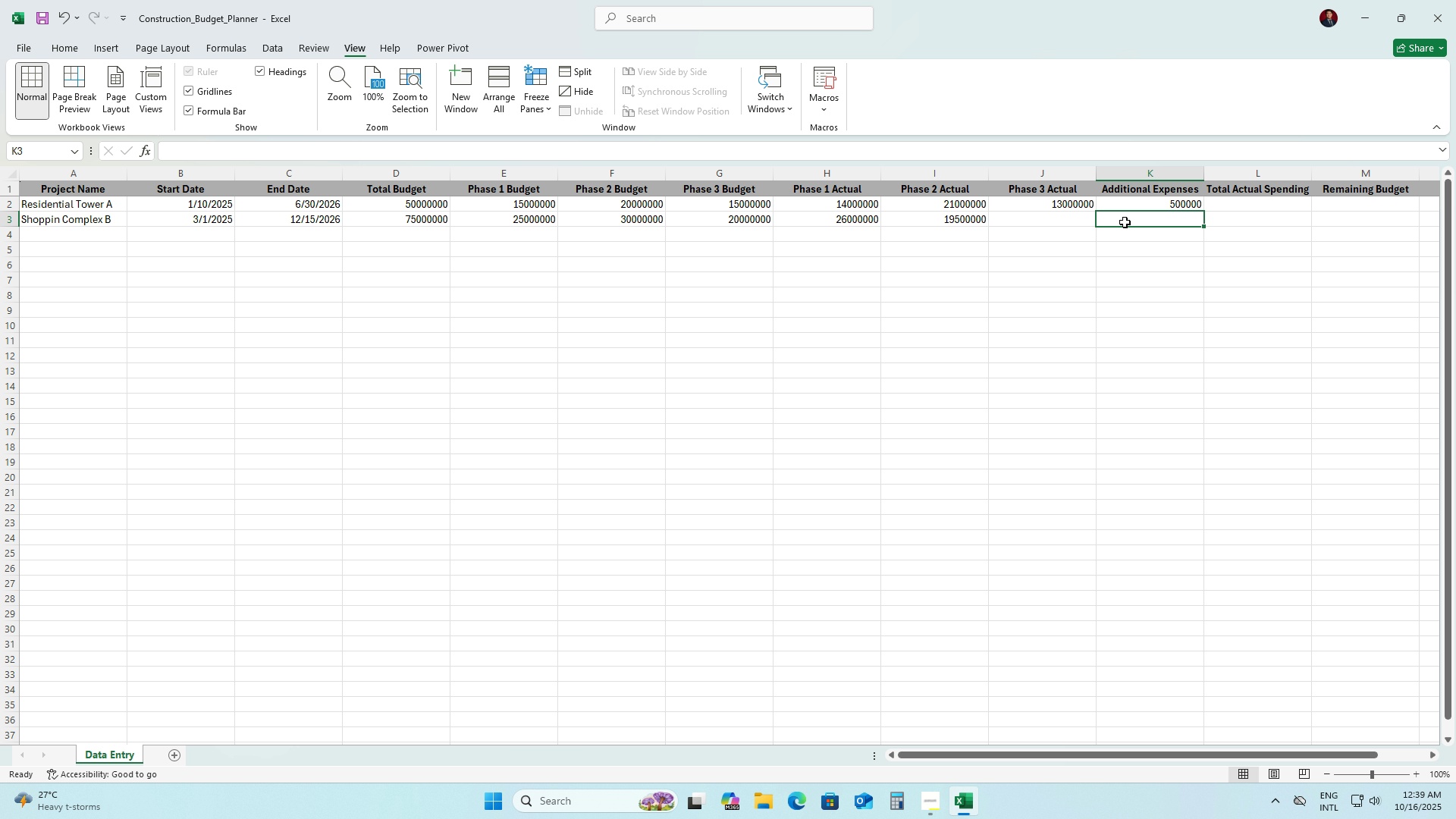 
key(Control+V)
 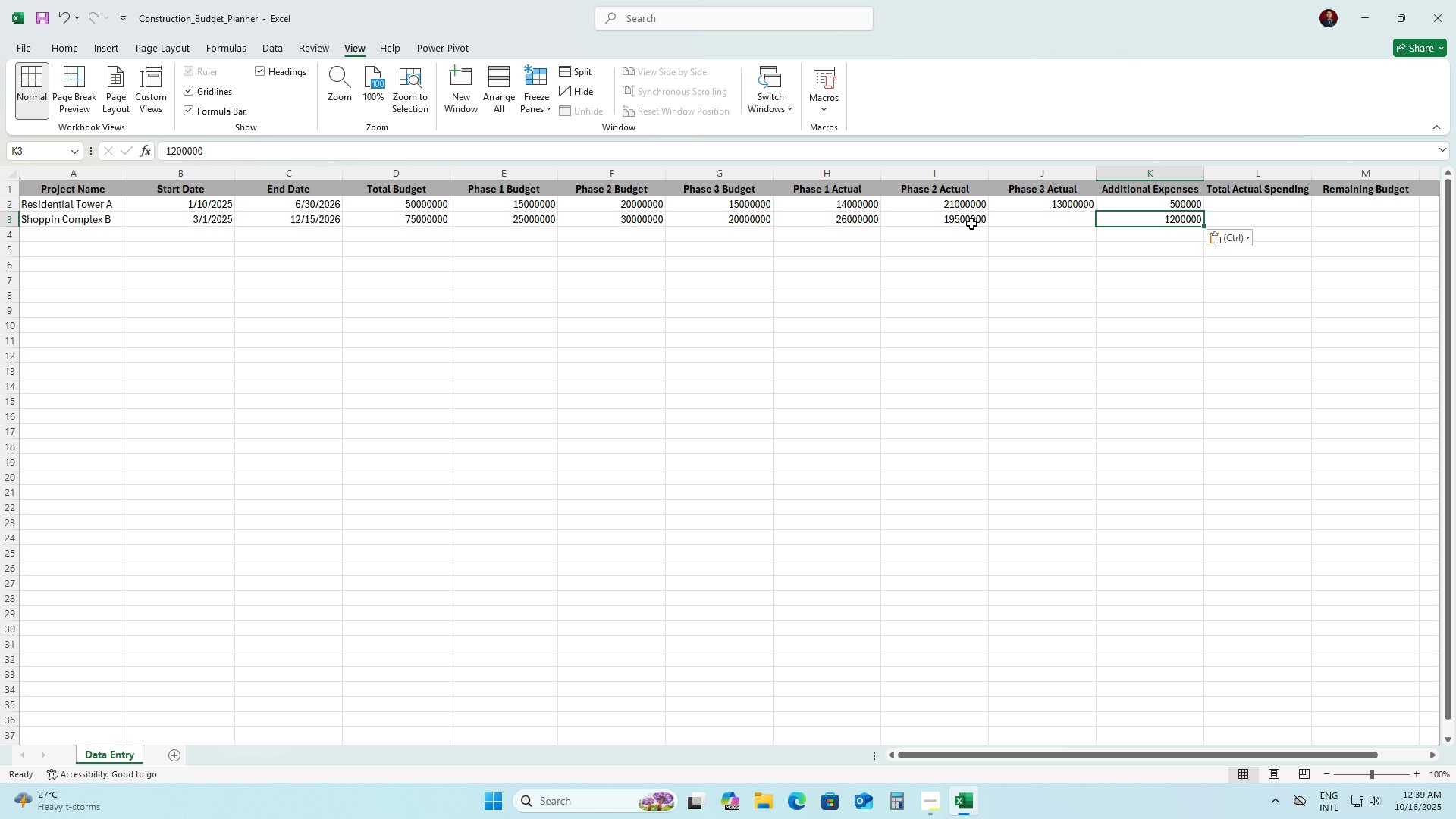 
left_click([969, 223])
 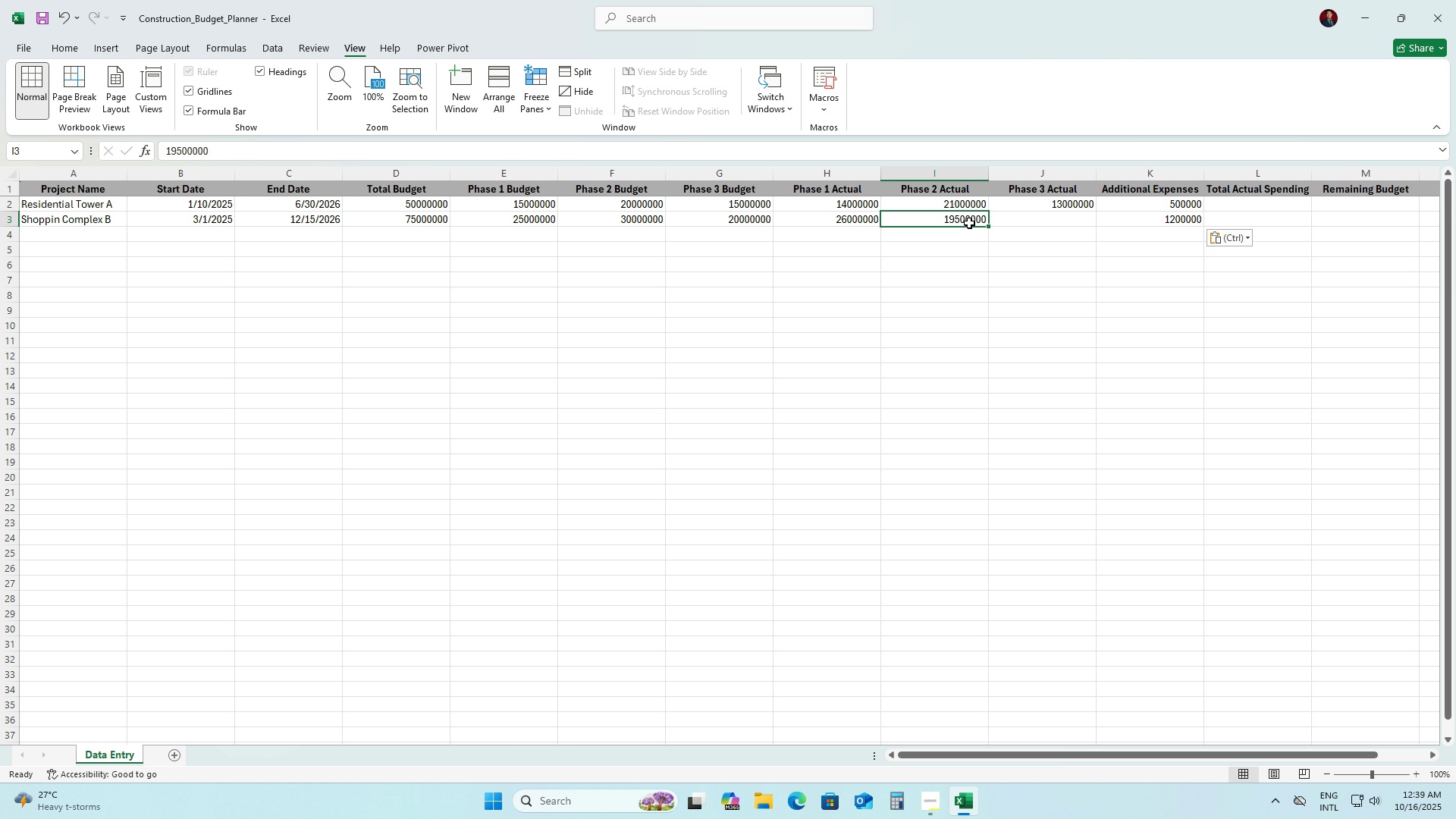 
key(Control+ControlLeft)
 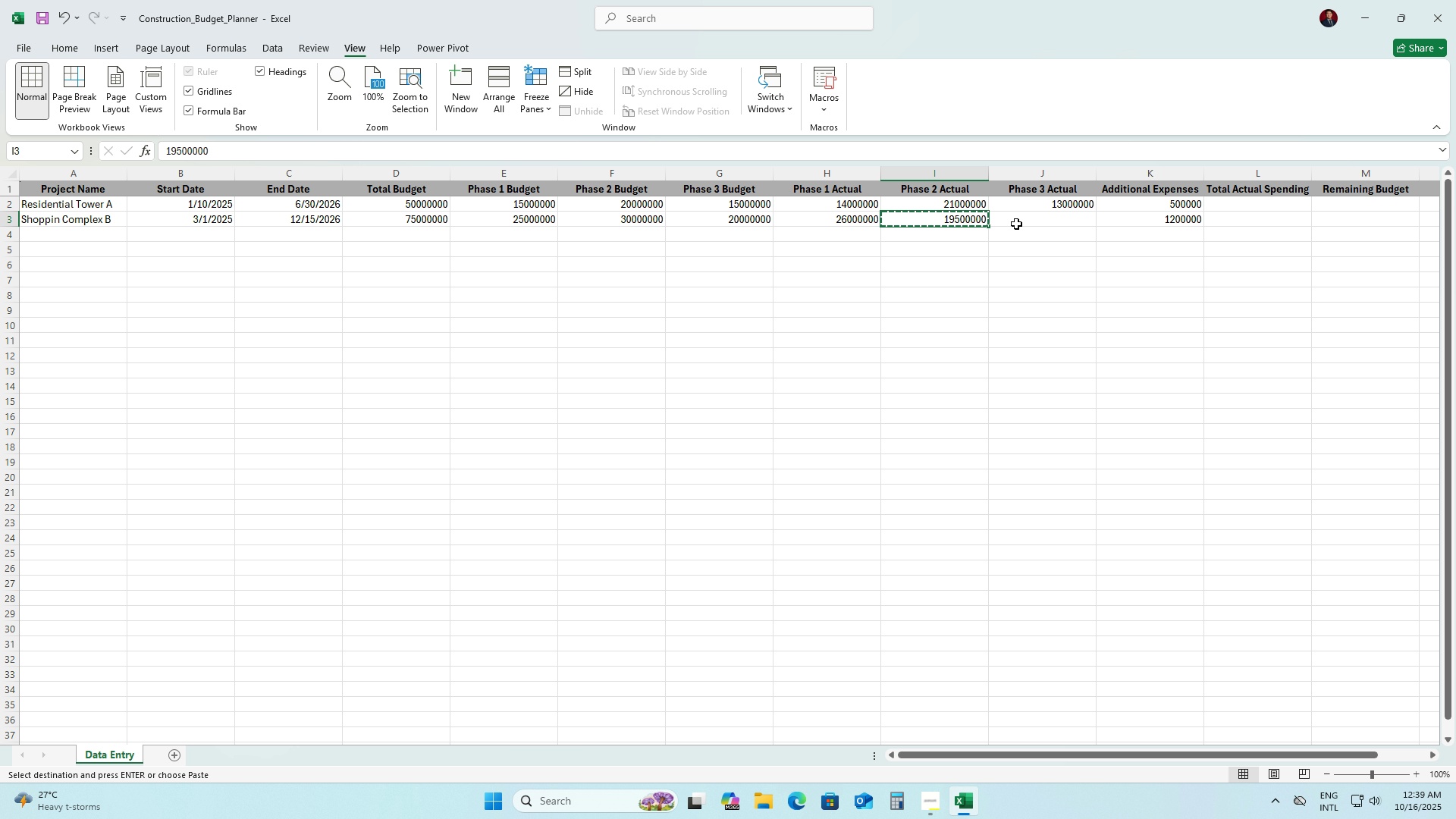 
key(Control+C)
 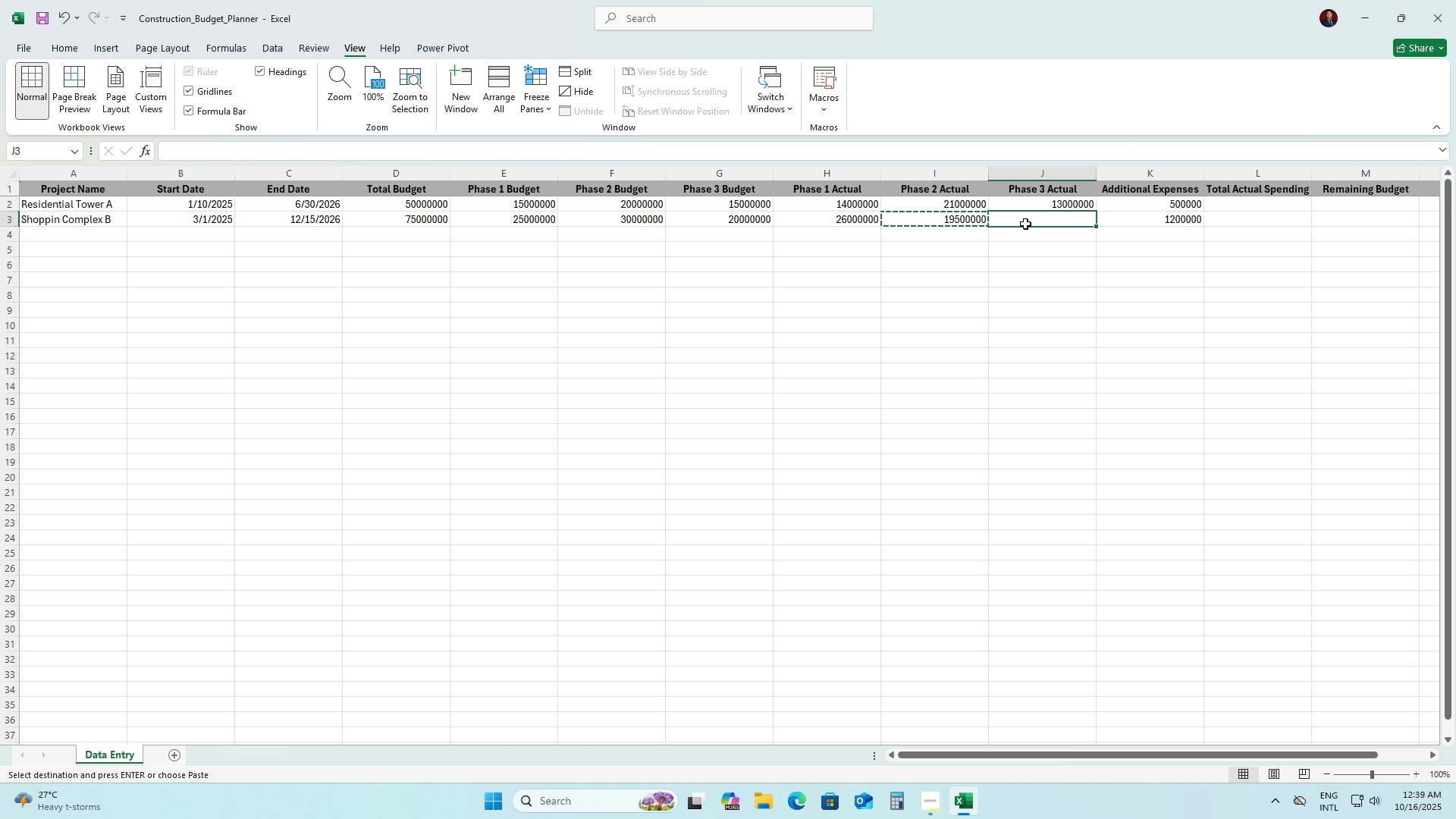 
double_click([1025, 224])
 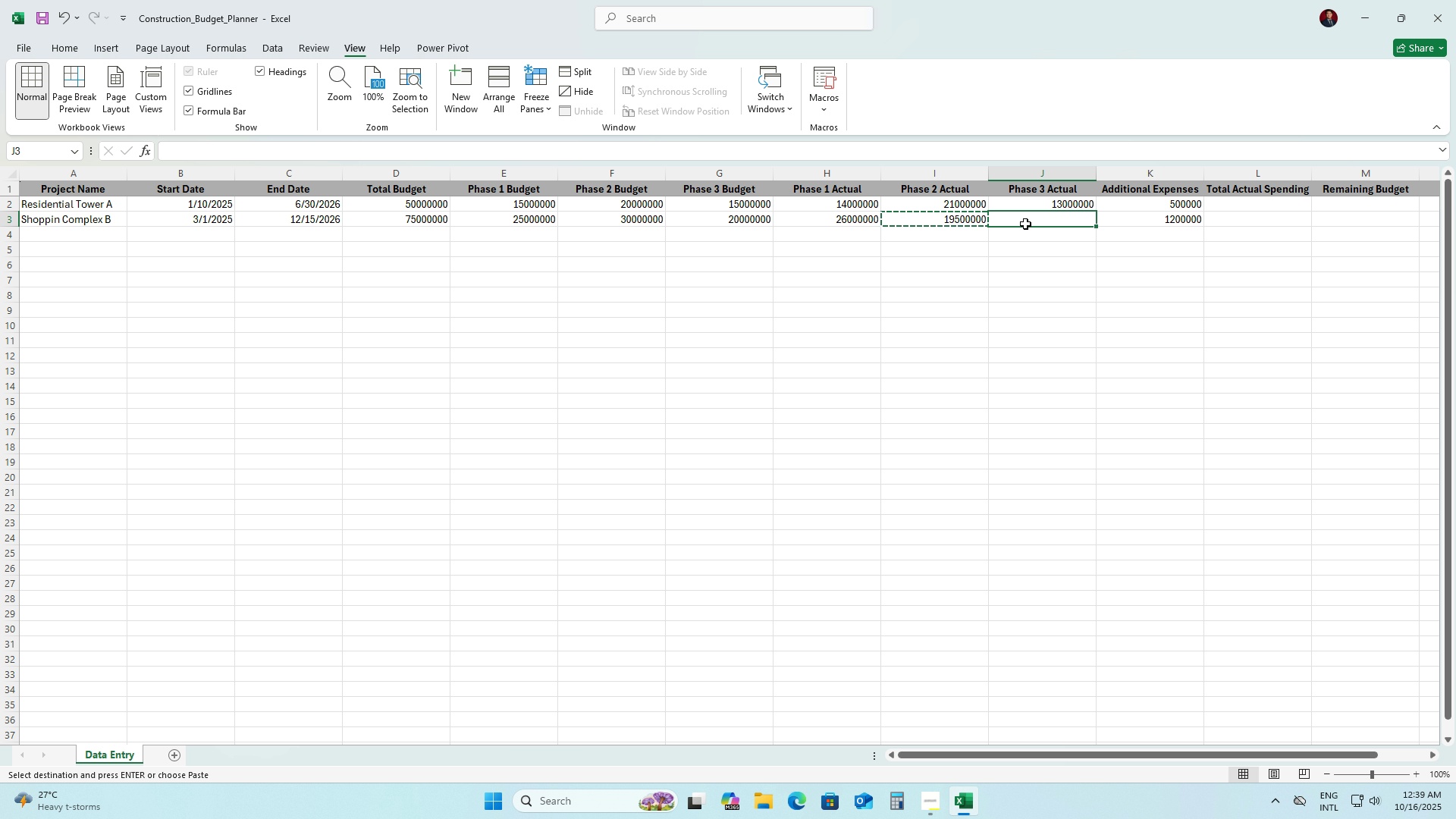 
key(Control+ControlLeft)
 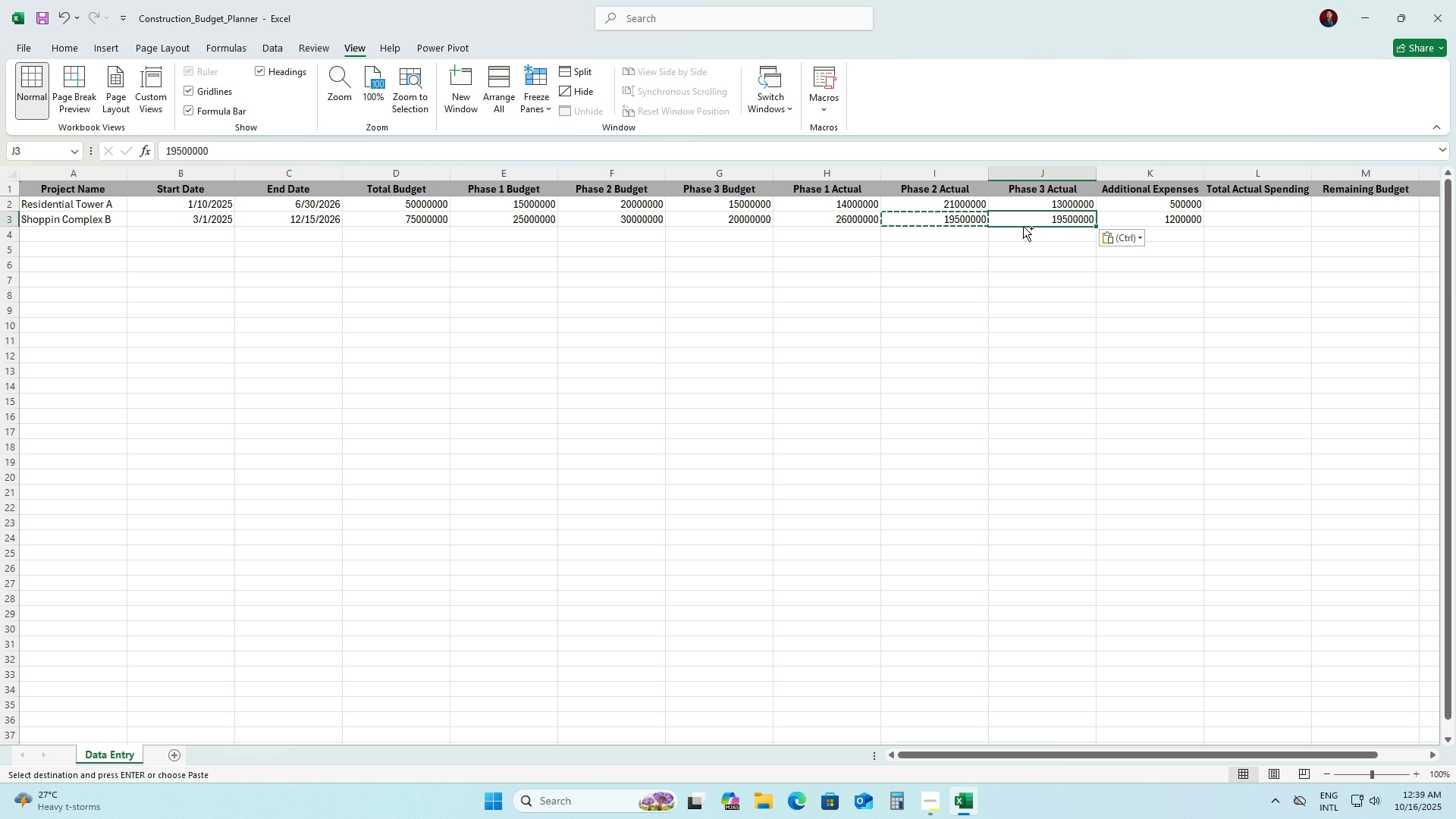 
key(Control+V)
 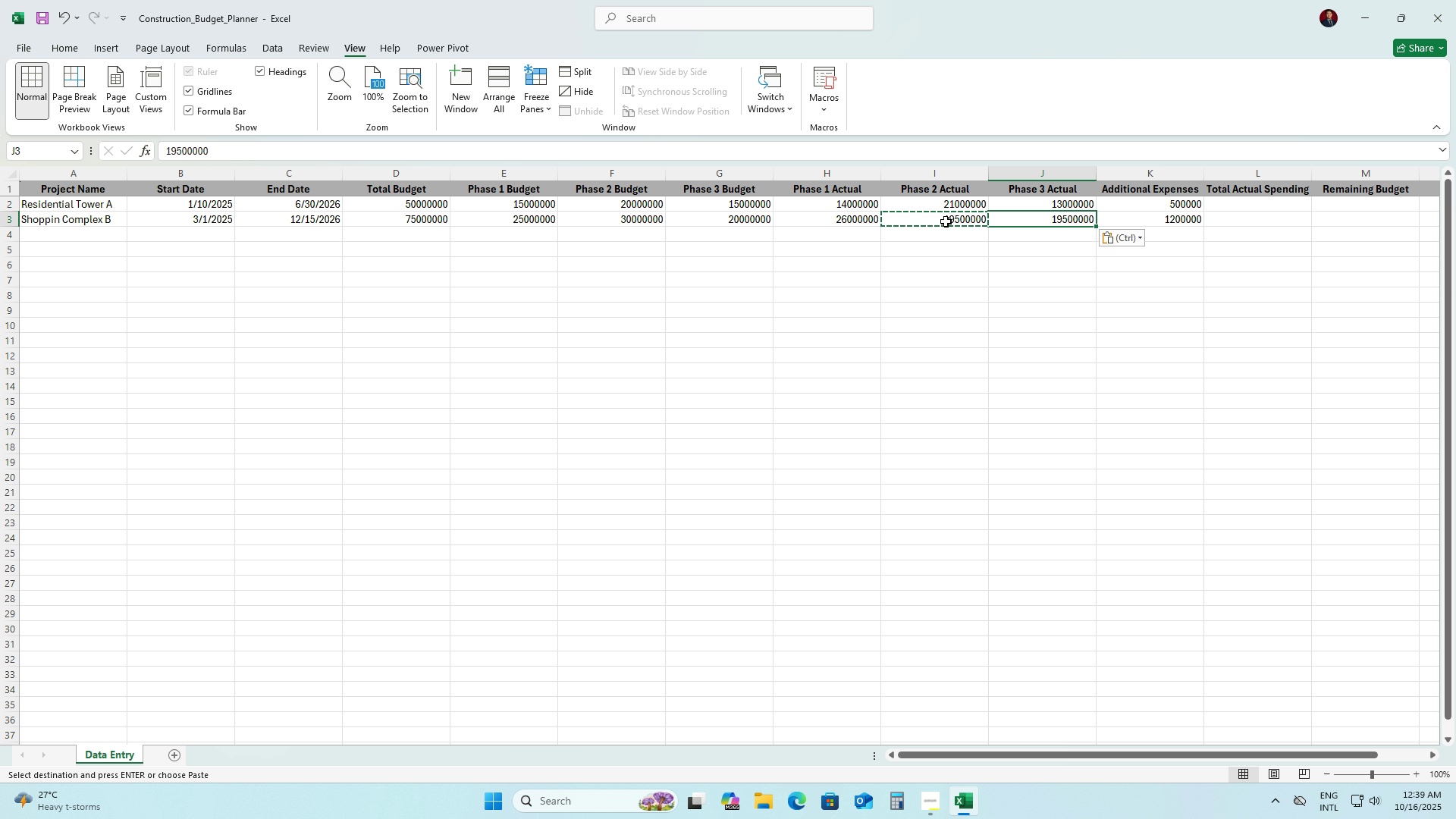 
left_click([946, 221])
 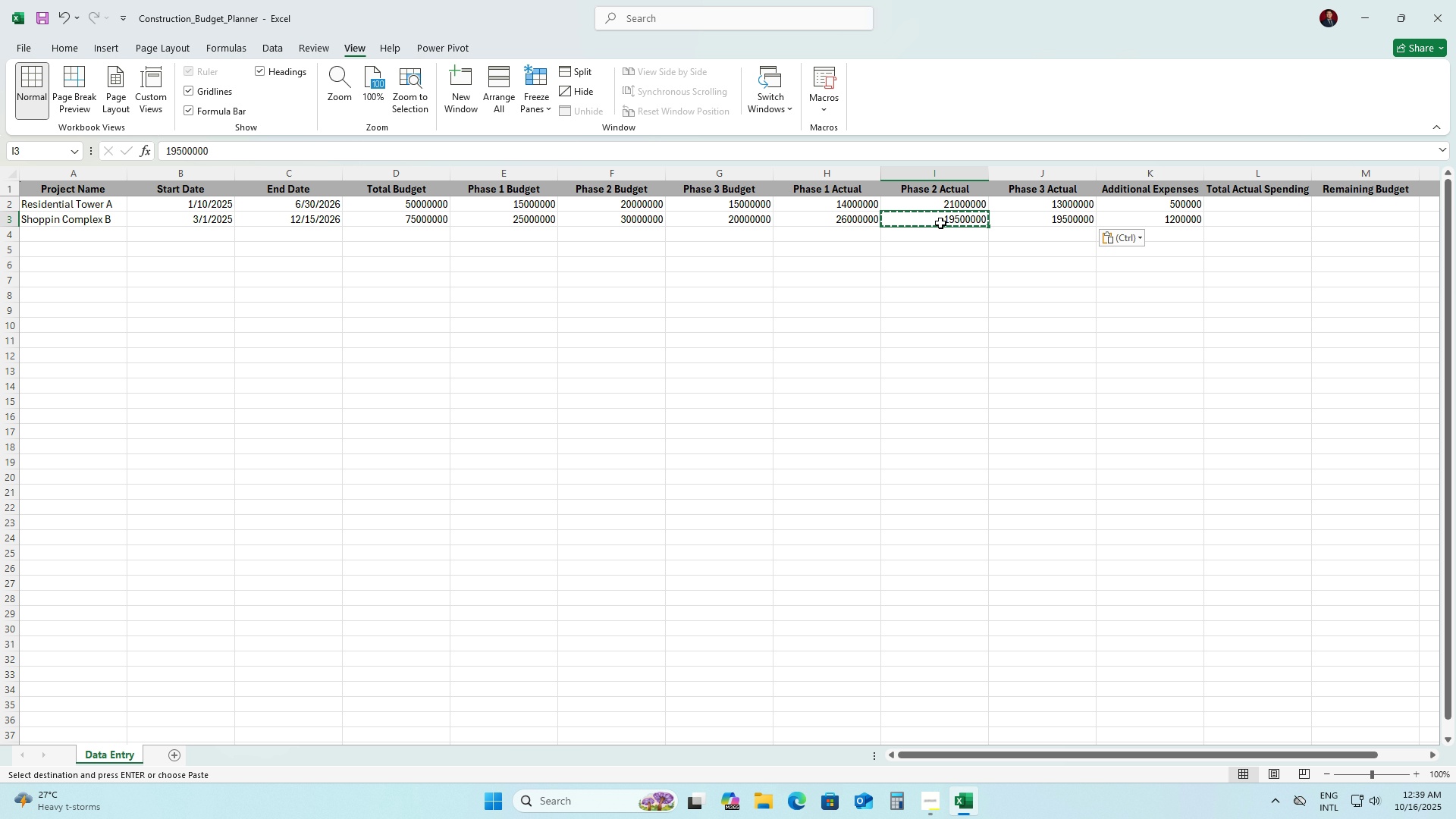 
wait(12.13)
 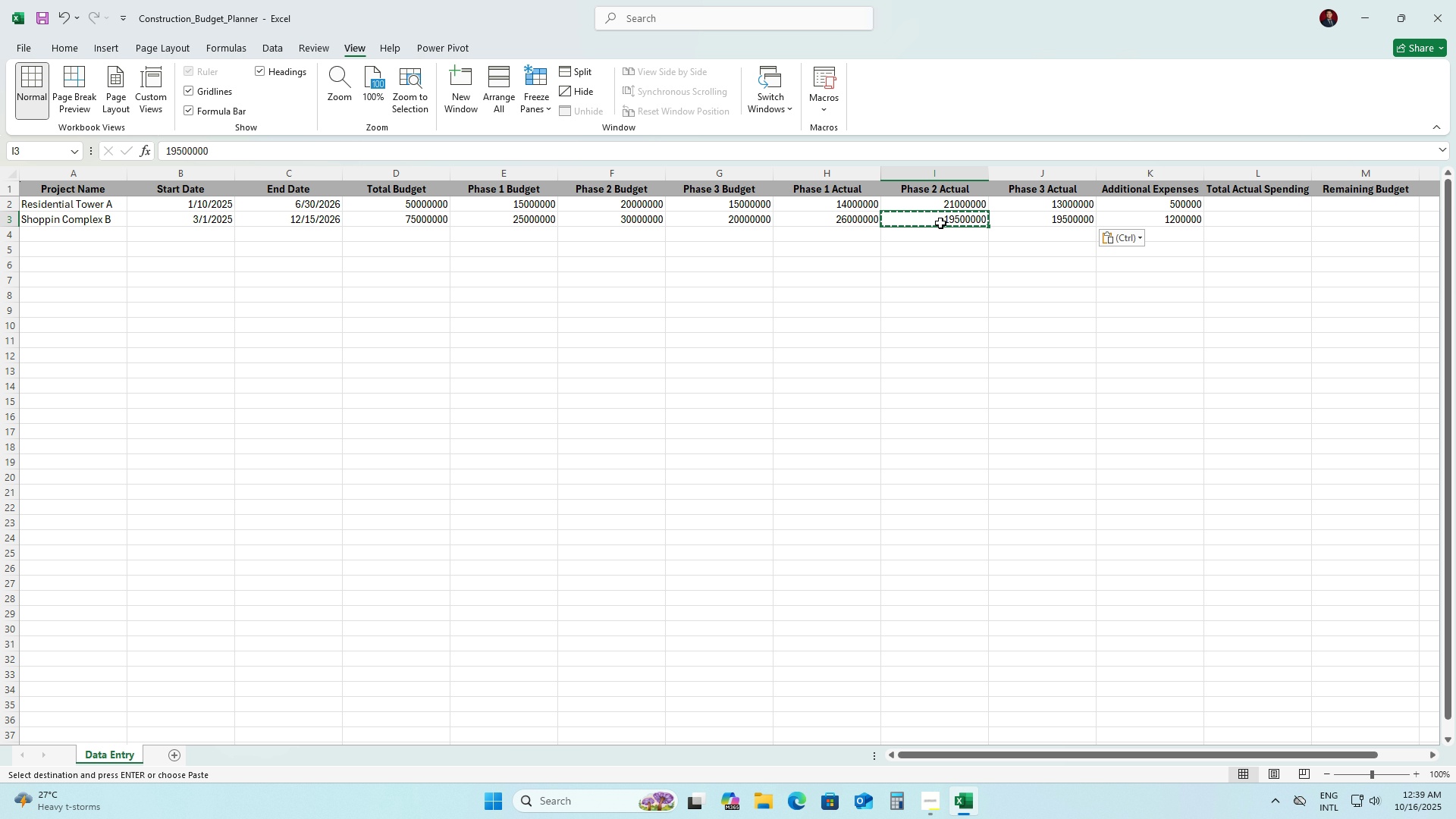 
key(Numpad2)
 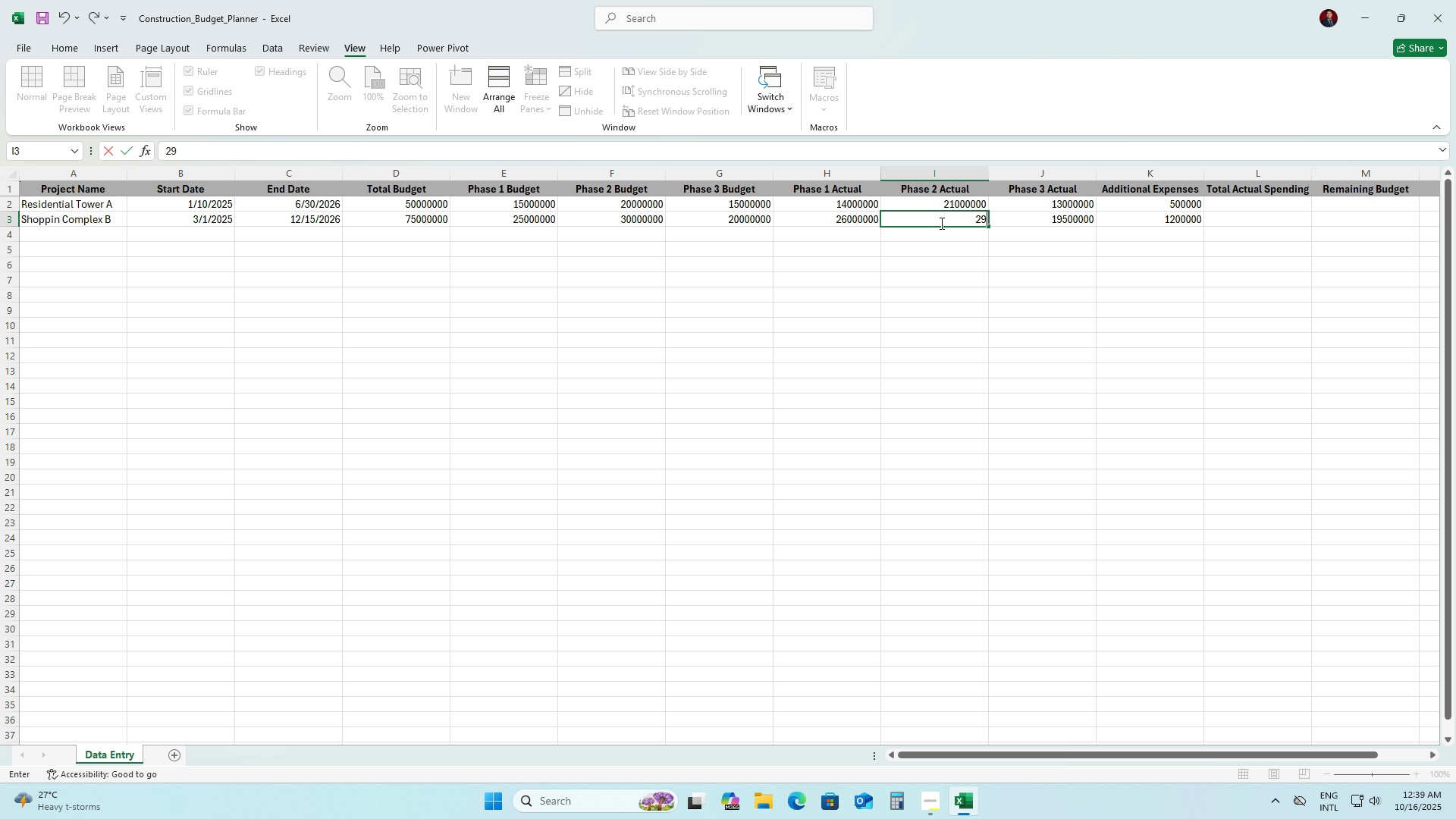 
key(Numpad9)
 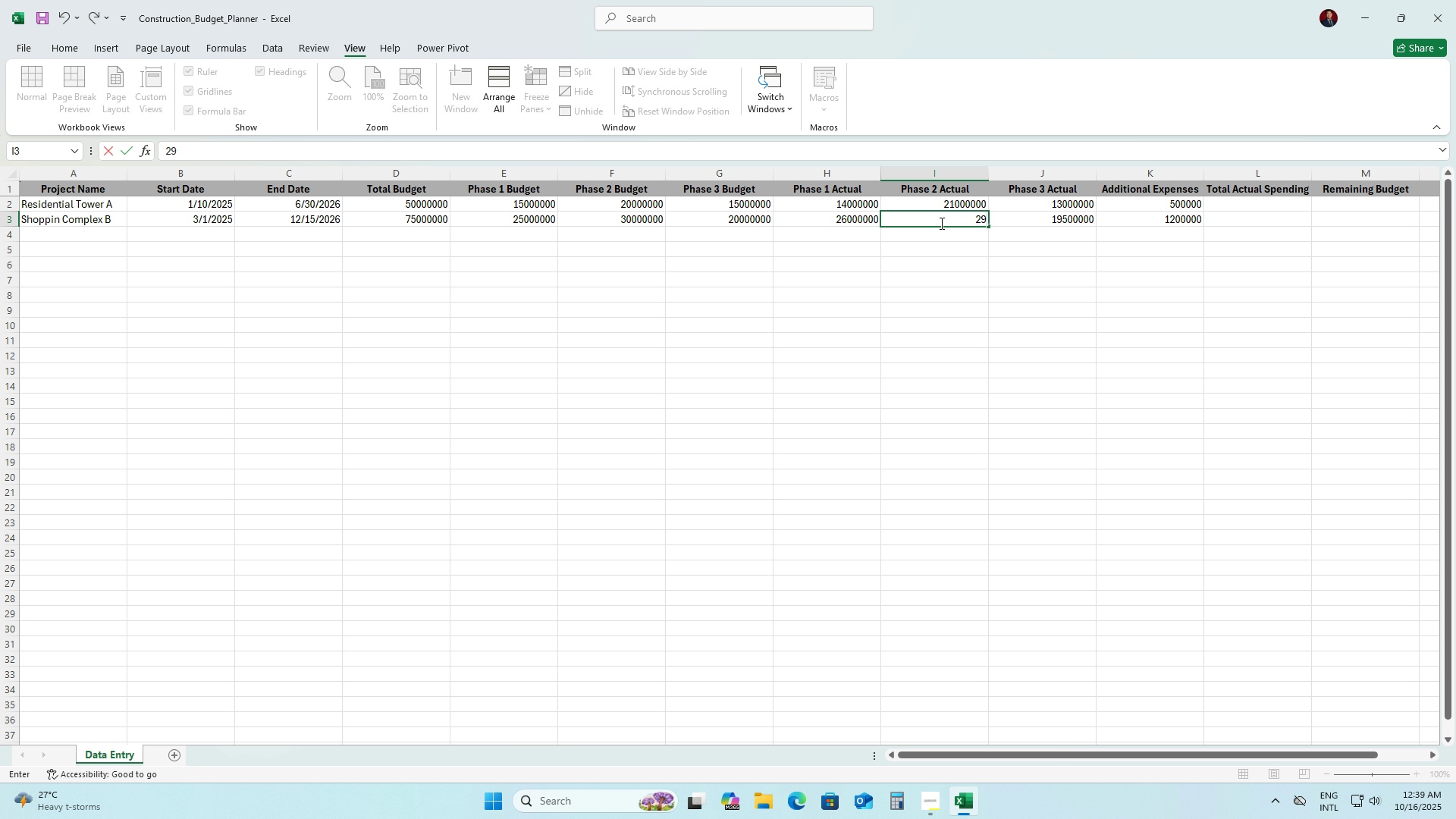 
wait(6.36)
 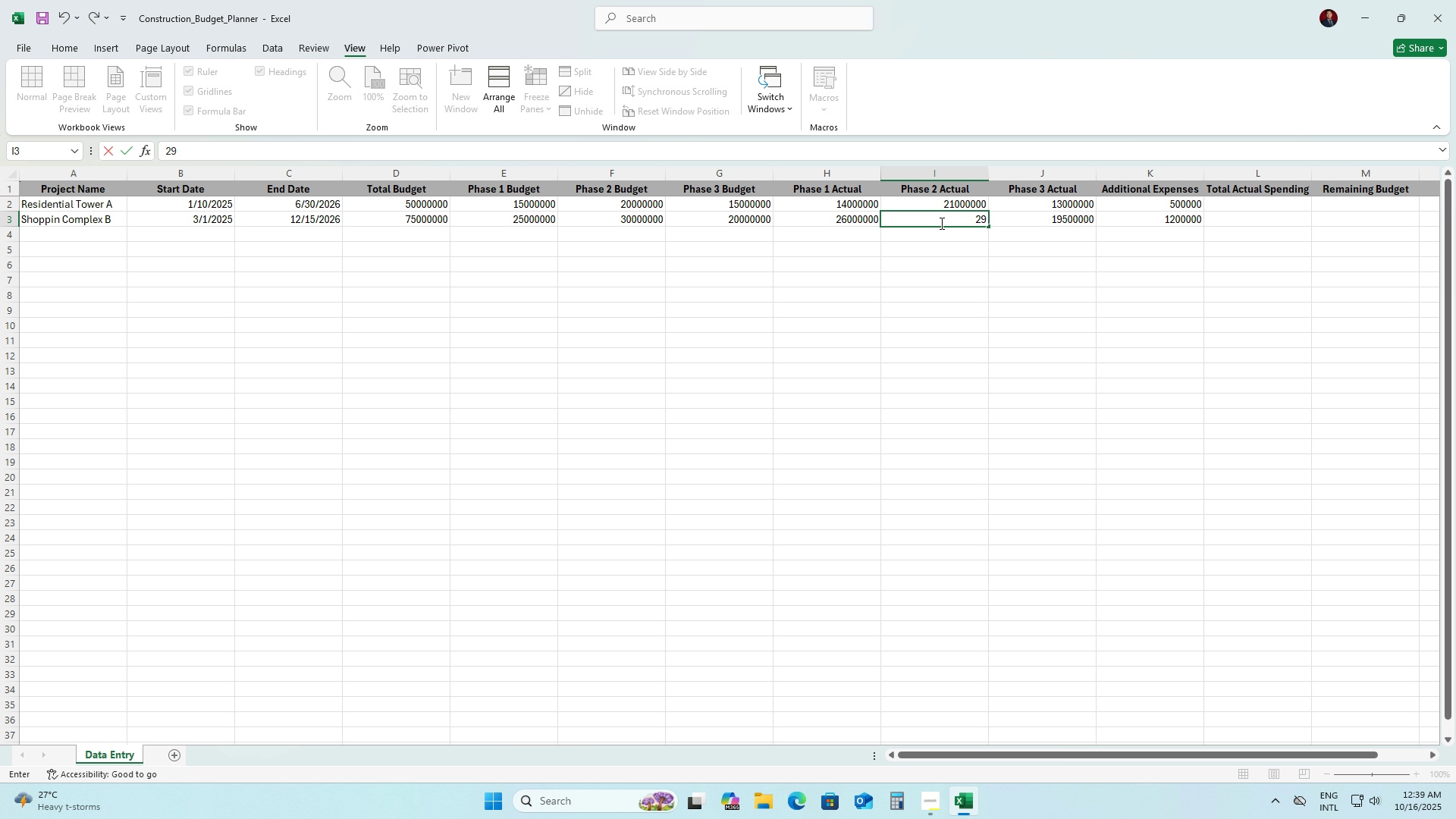 
key(Numpad0)
 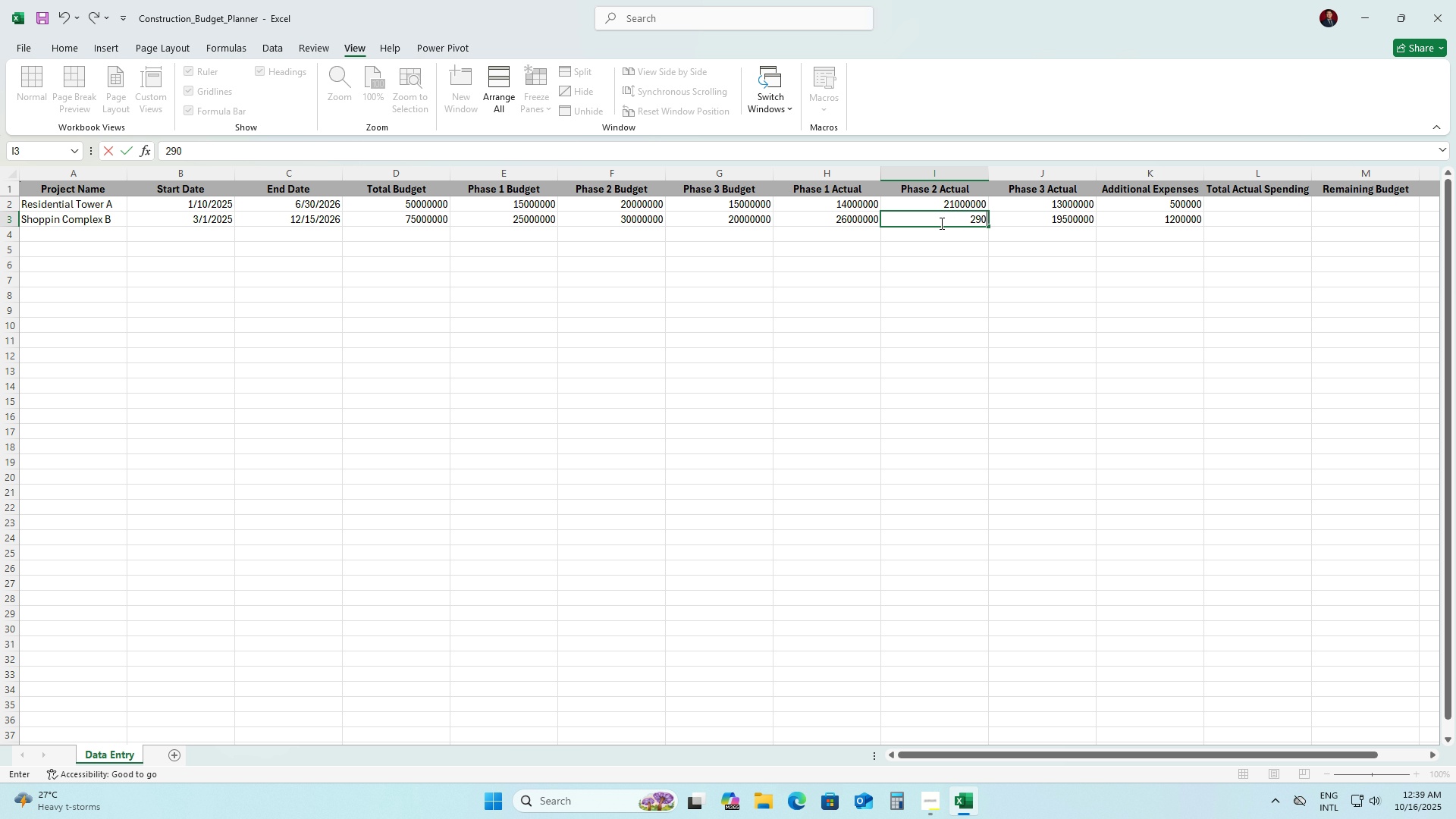 
key(Numpad0)
 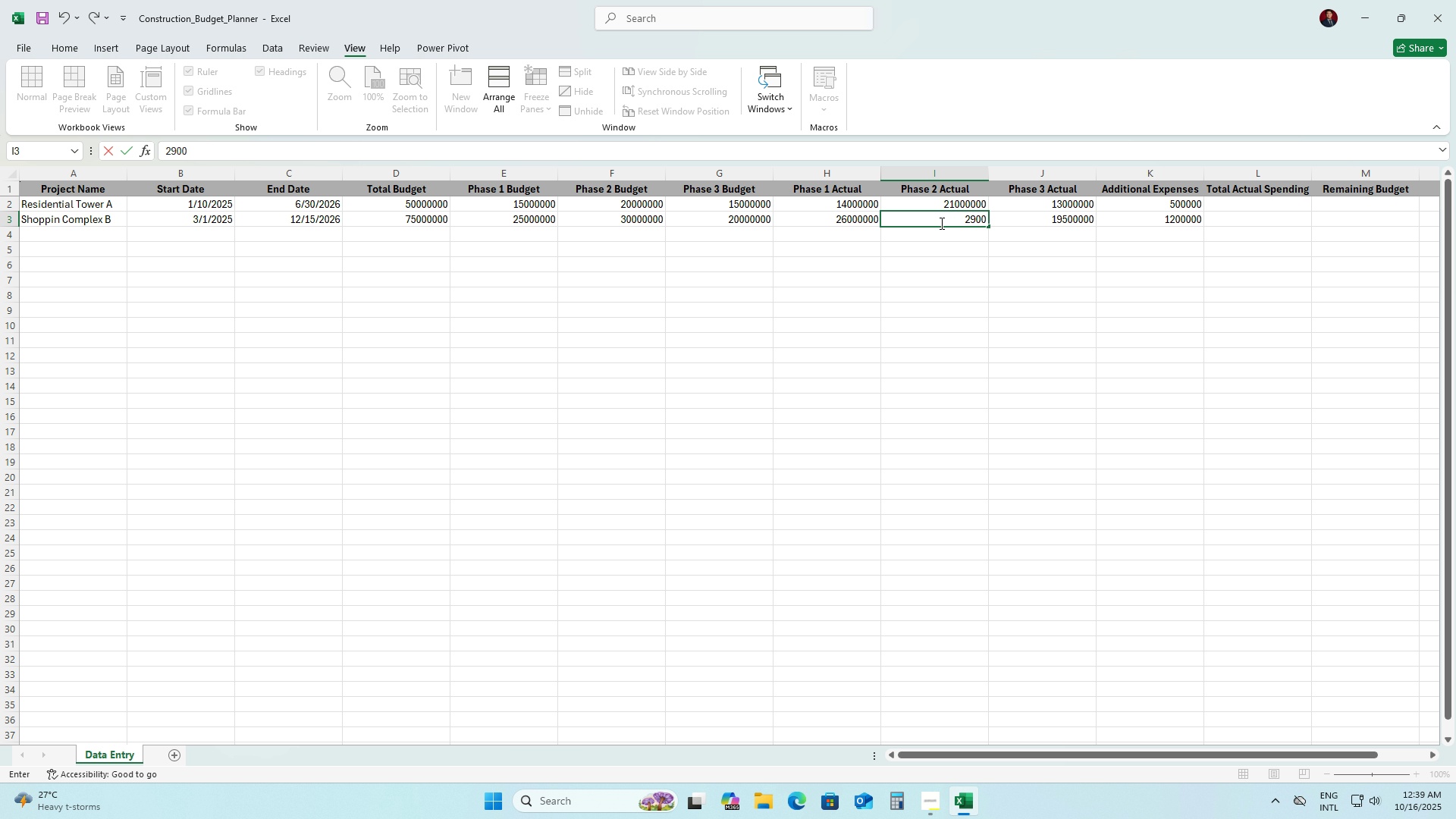 
key(Numpad0)
 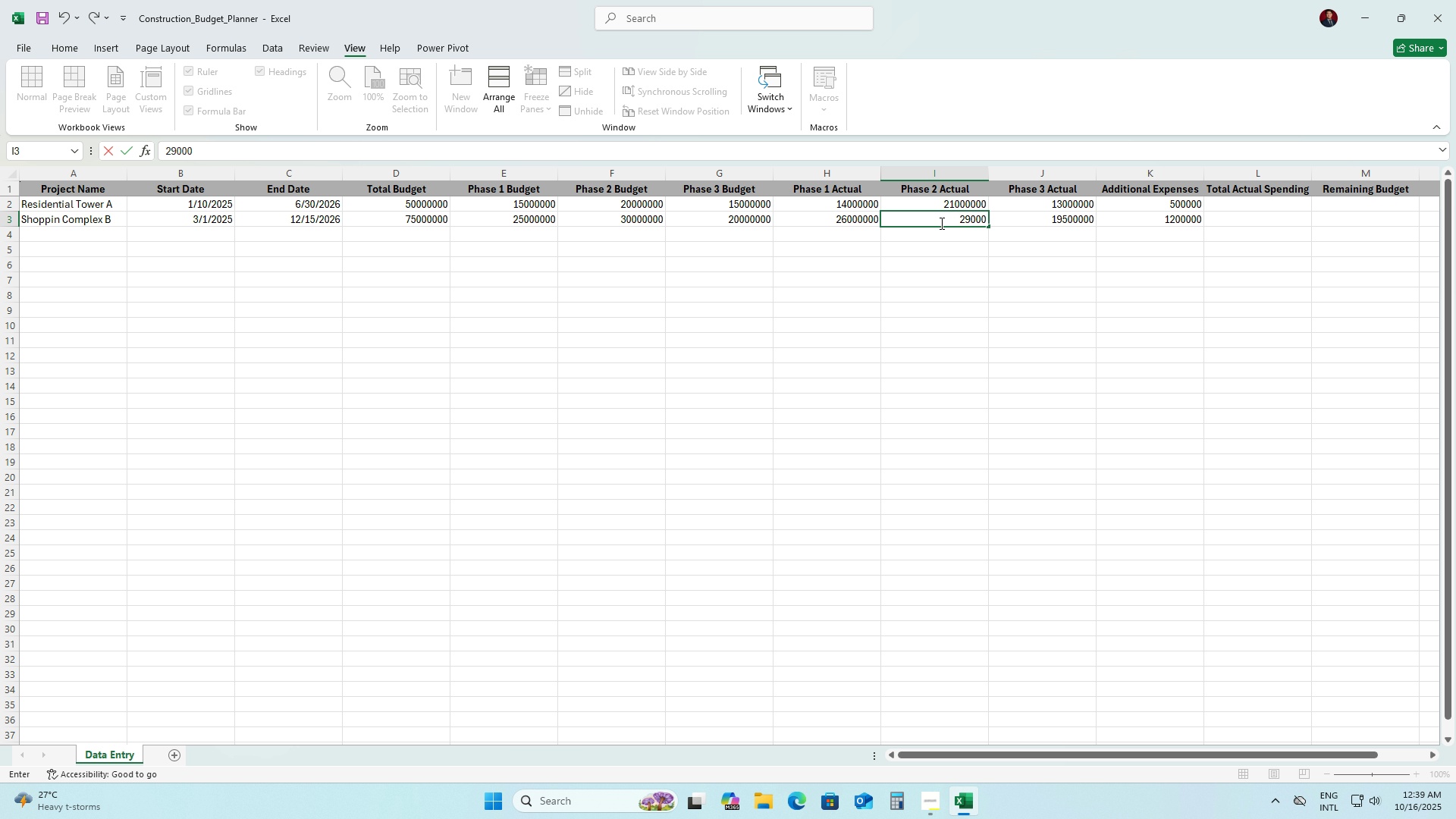 
key(Numpad0)
 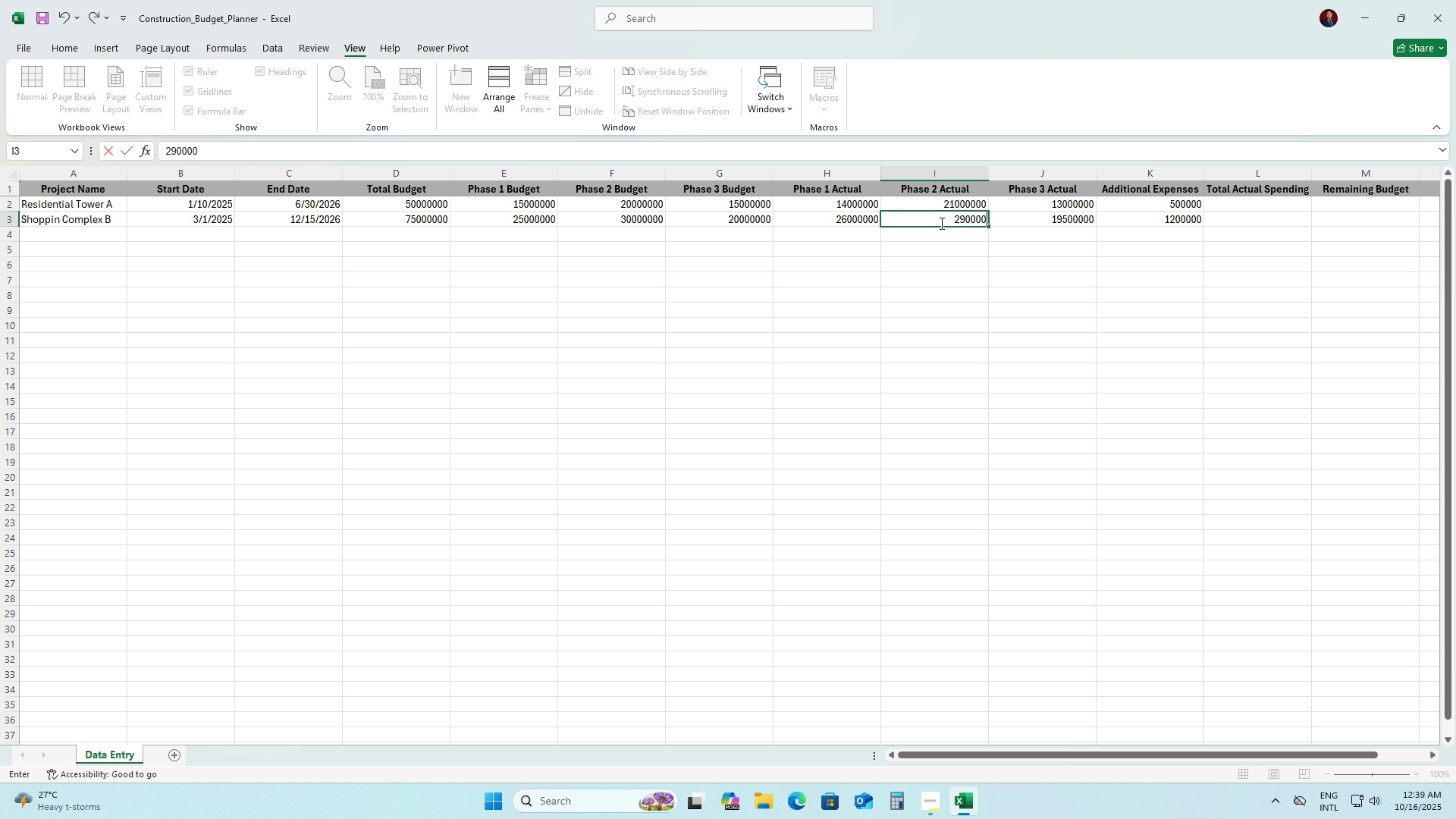 
key(Numpad0)
 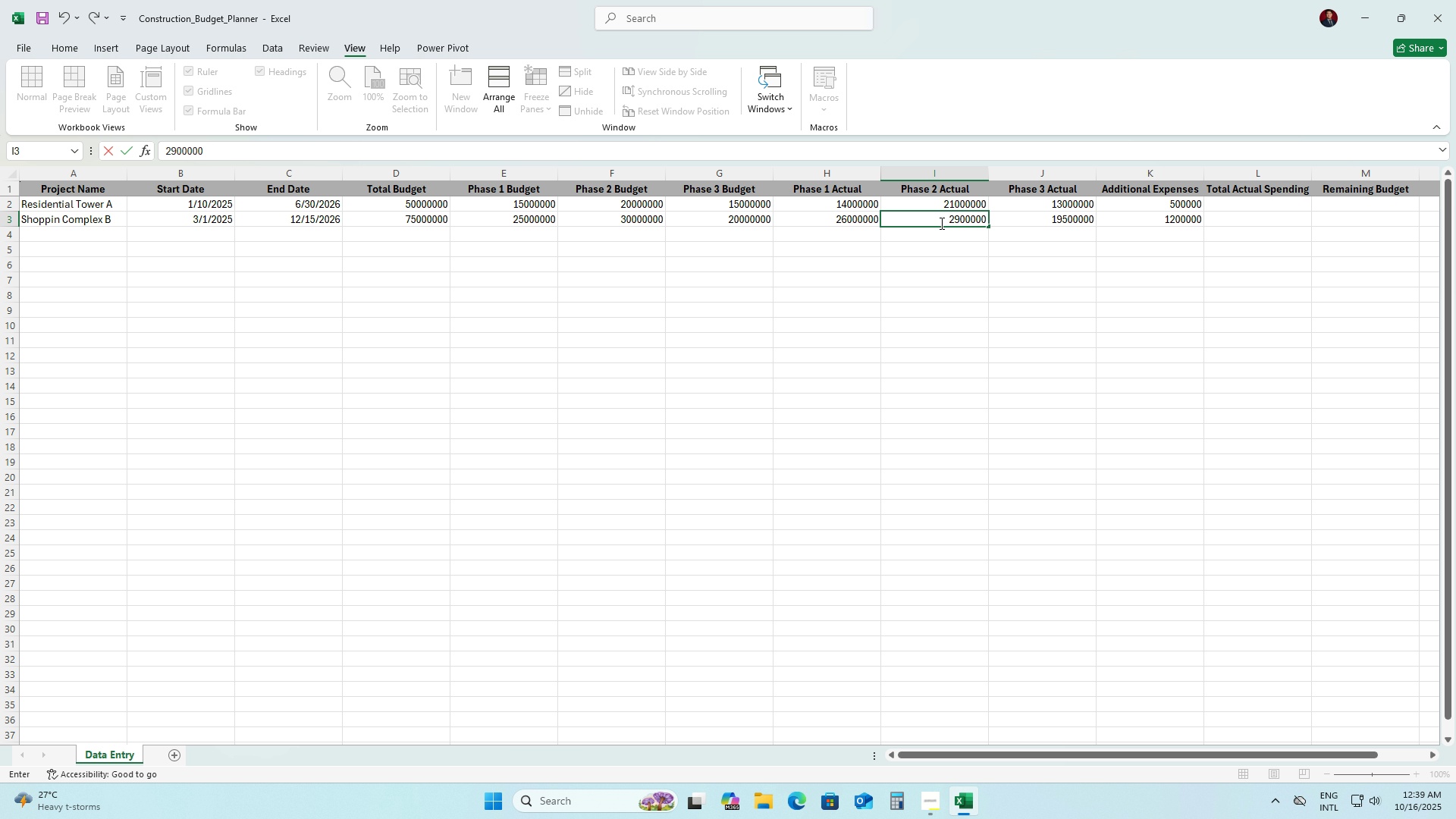 
key(Numpad0)
 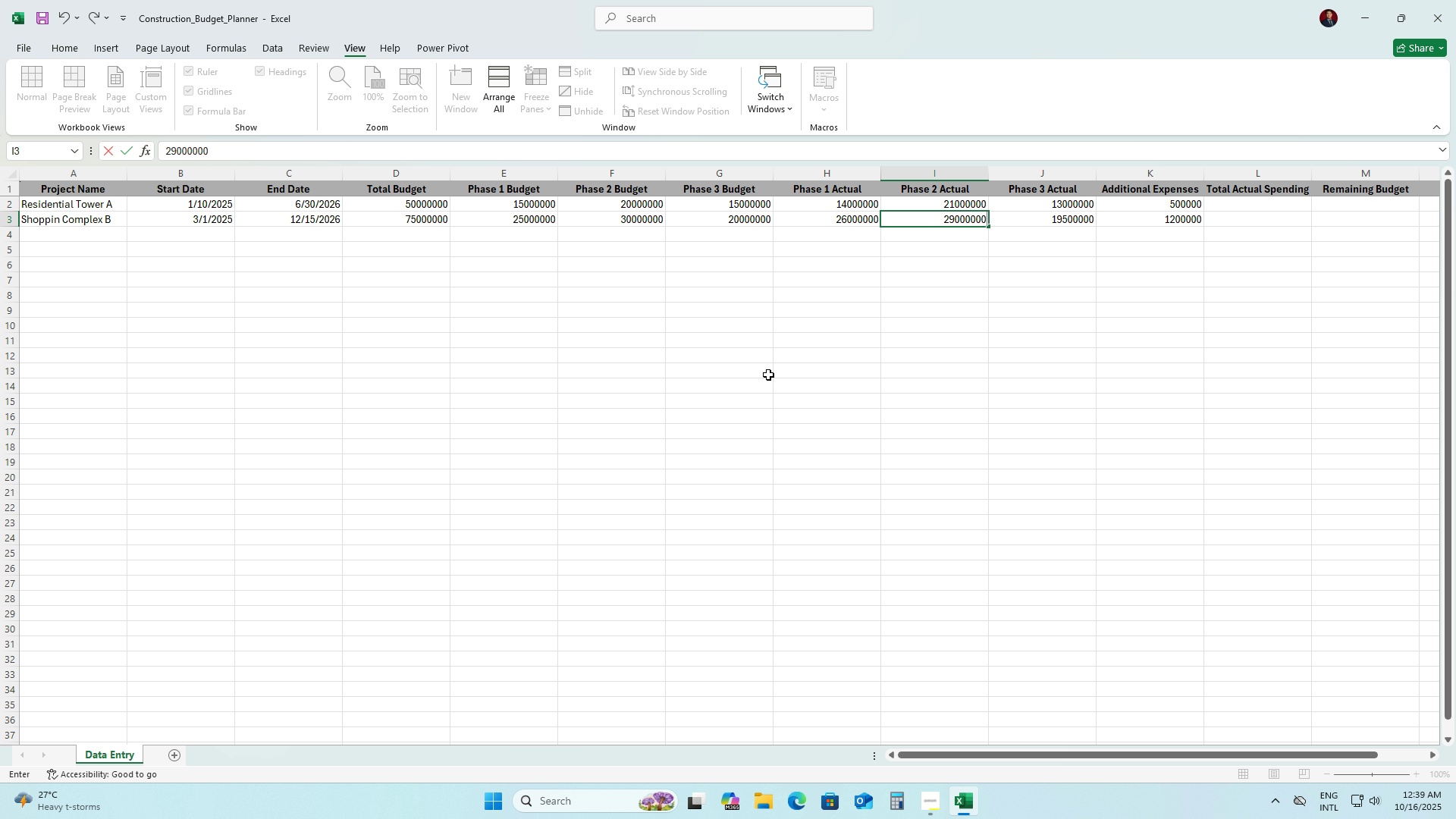 
wait(7.68)
 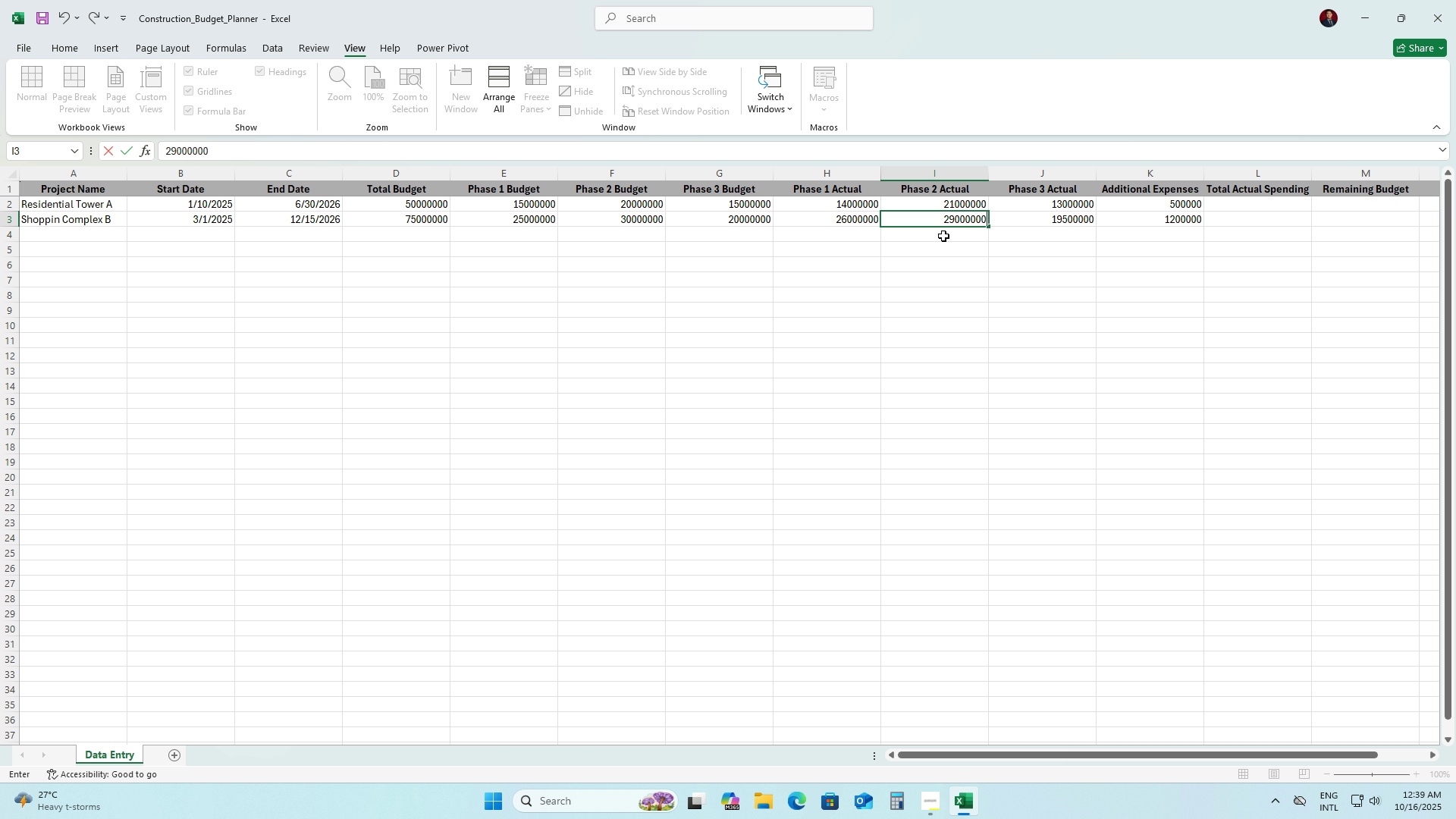 
left_click([66, 240])
 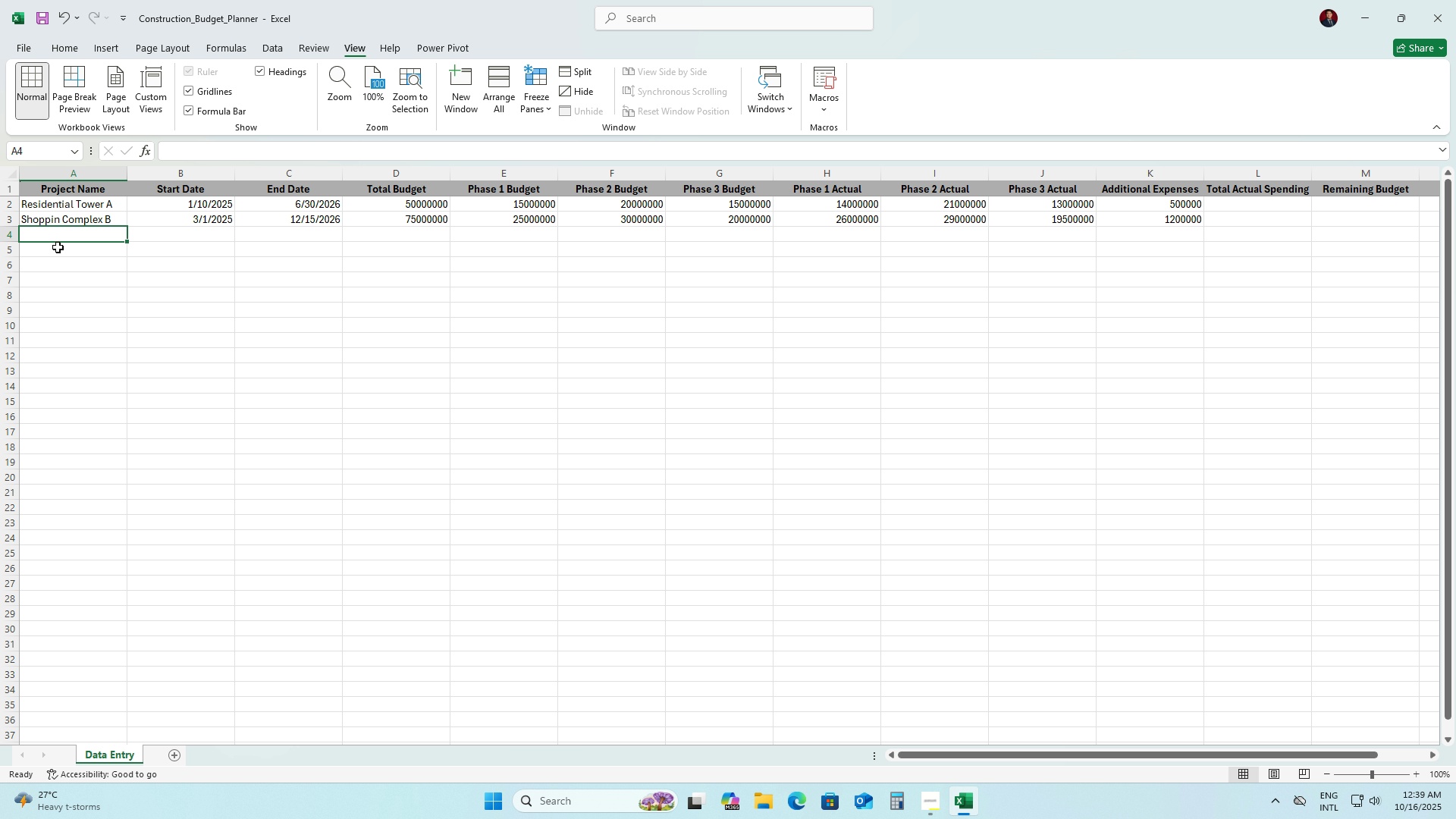 
type(Office Com)
 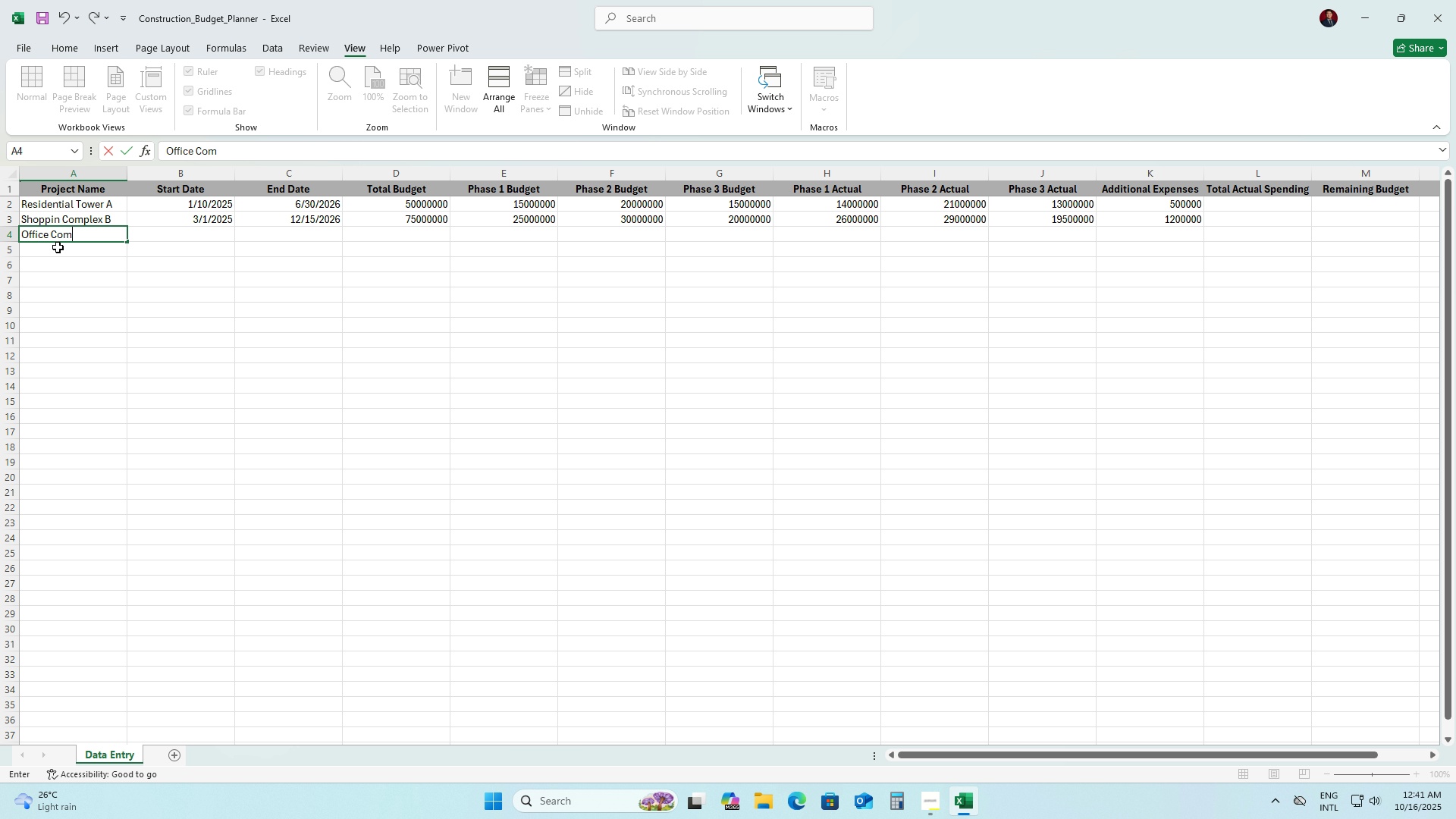 
wait(117.4)
 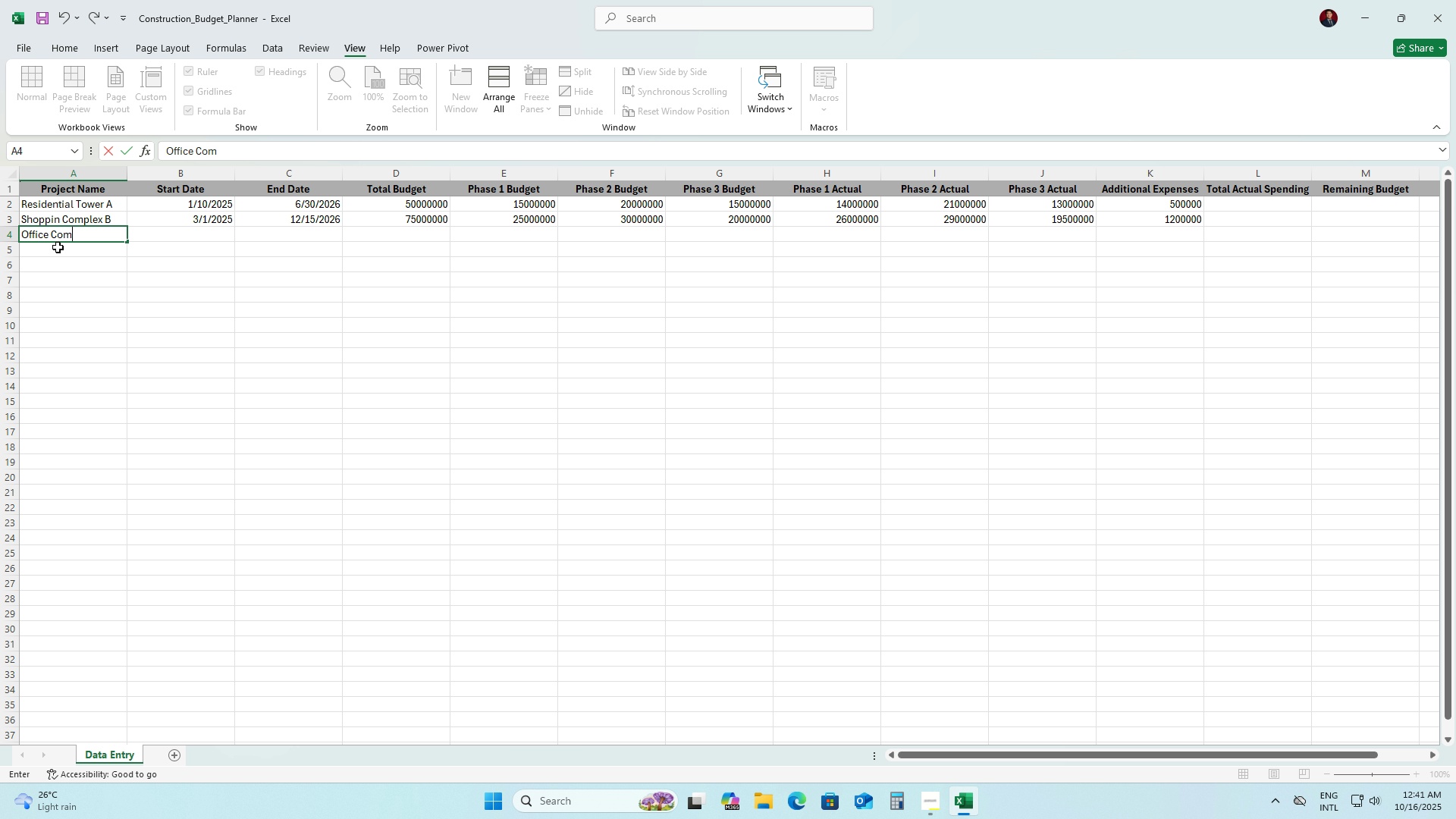 
type(e)
key(Backspace)
type(plex C)
key(Tab)
type(2025-05-15)
key(Tab)
 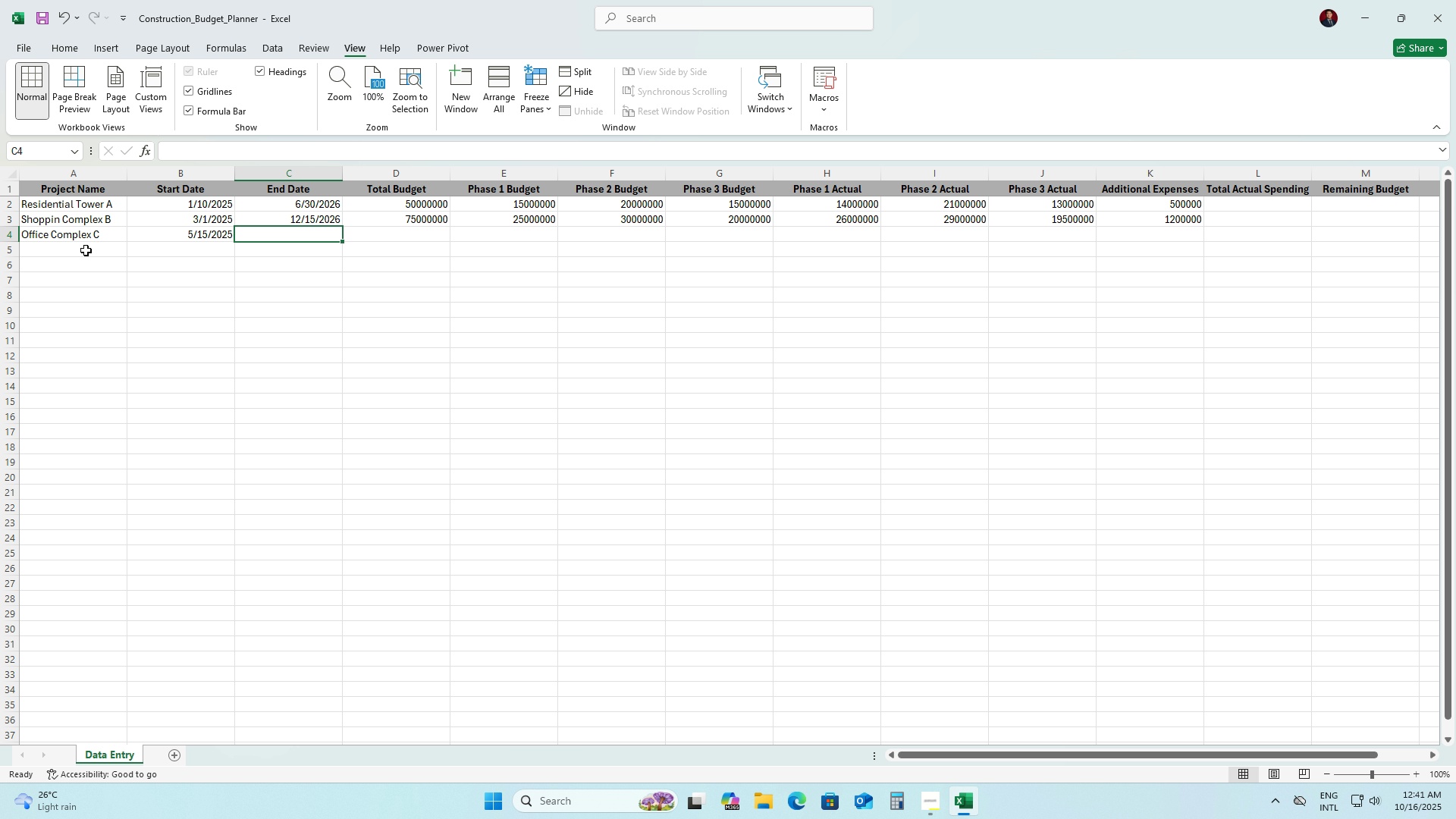 
key(Numpad2)
 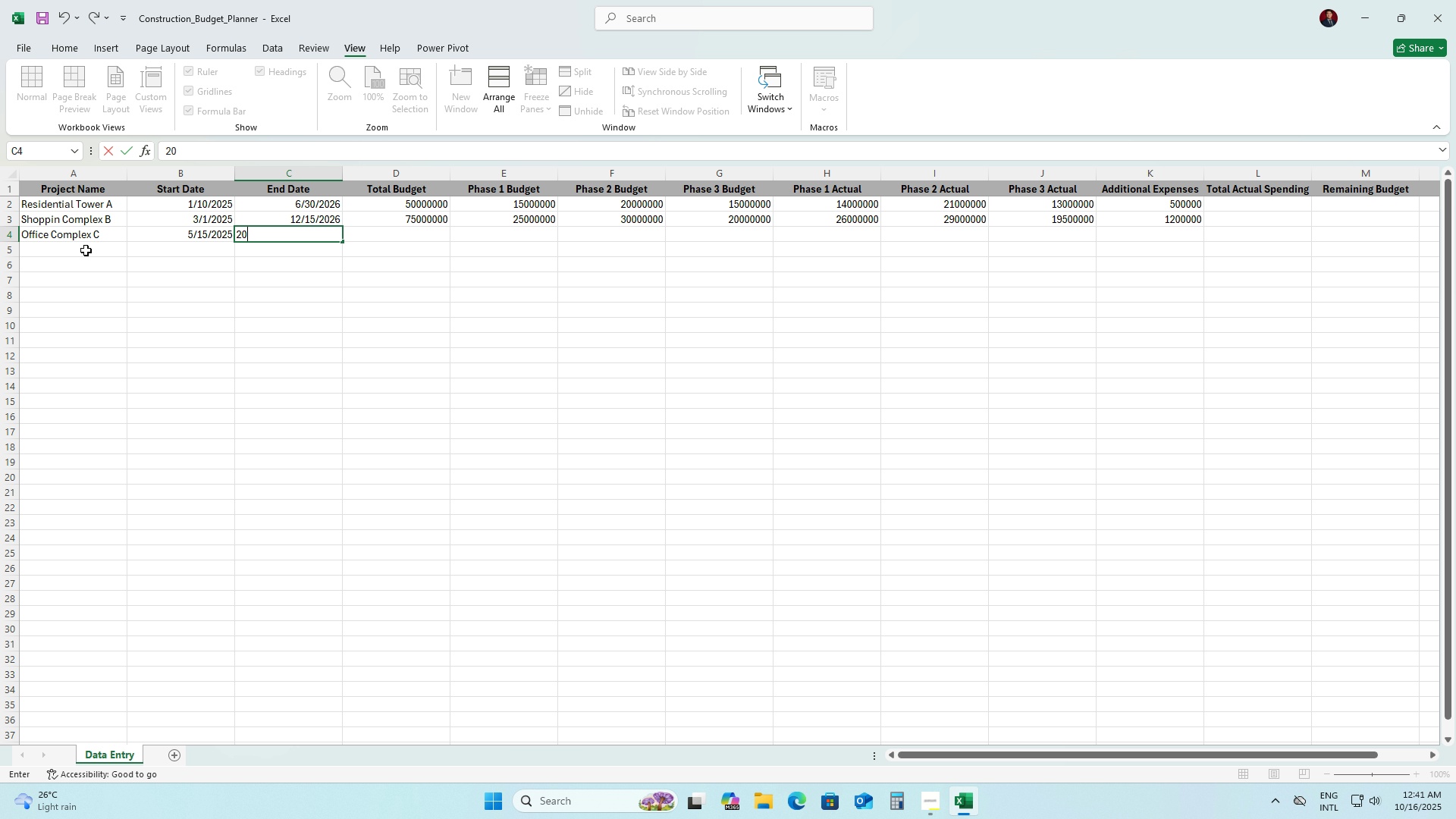 
key(Numpad0)
 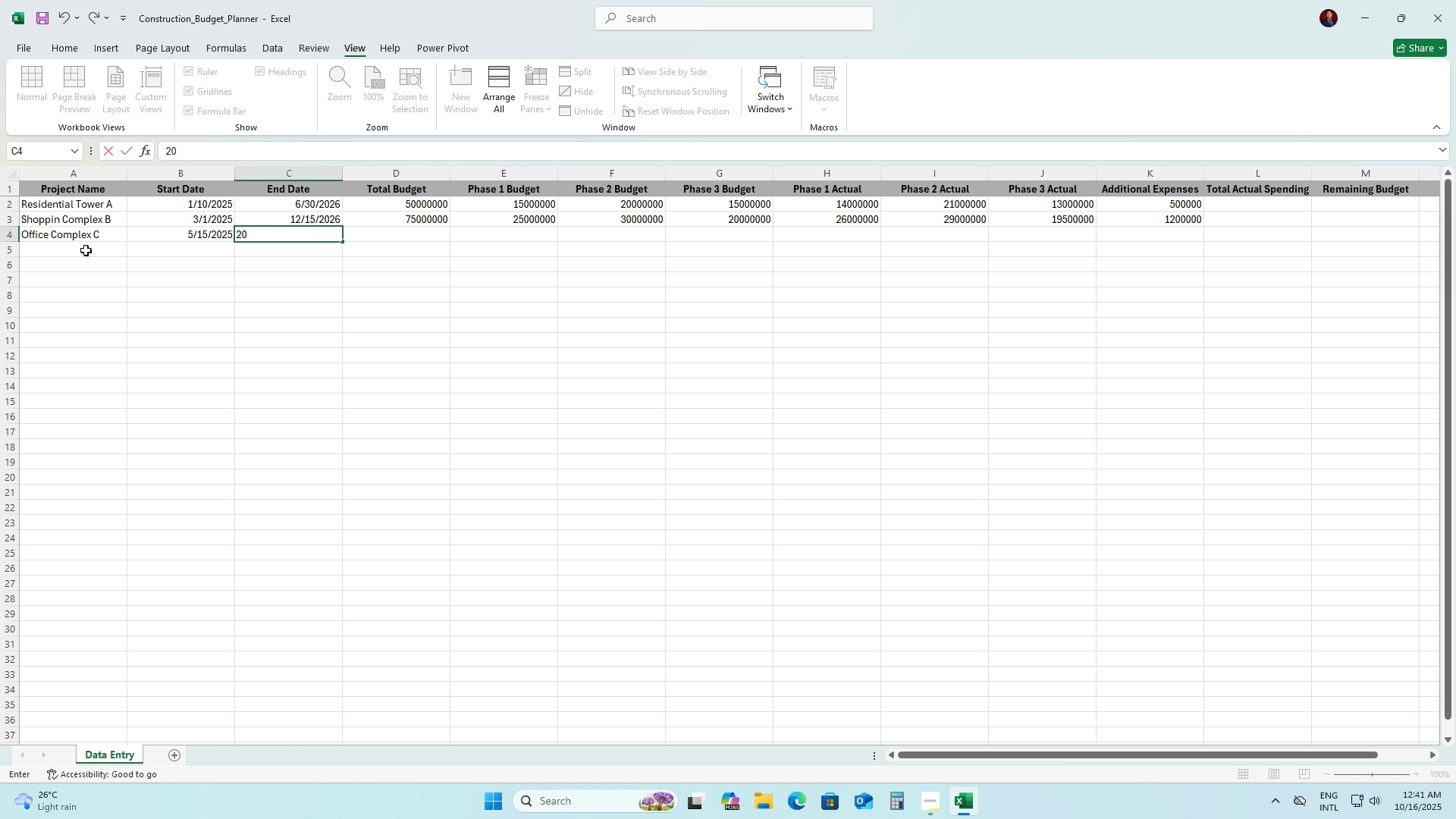 
key(Numpad2)
 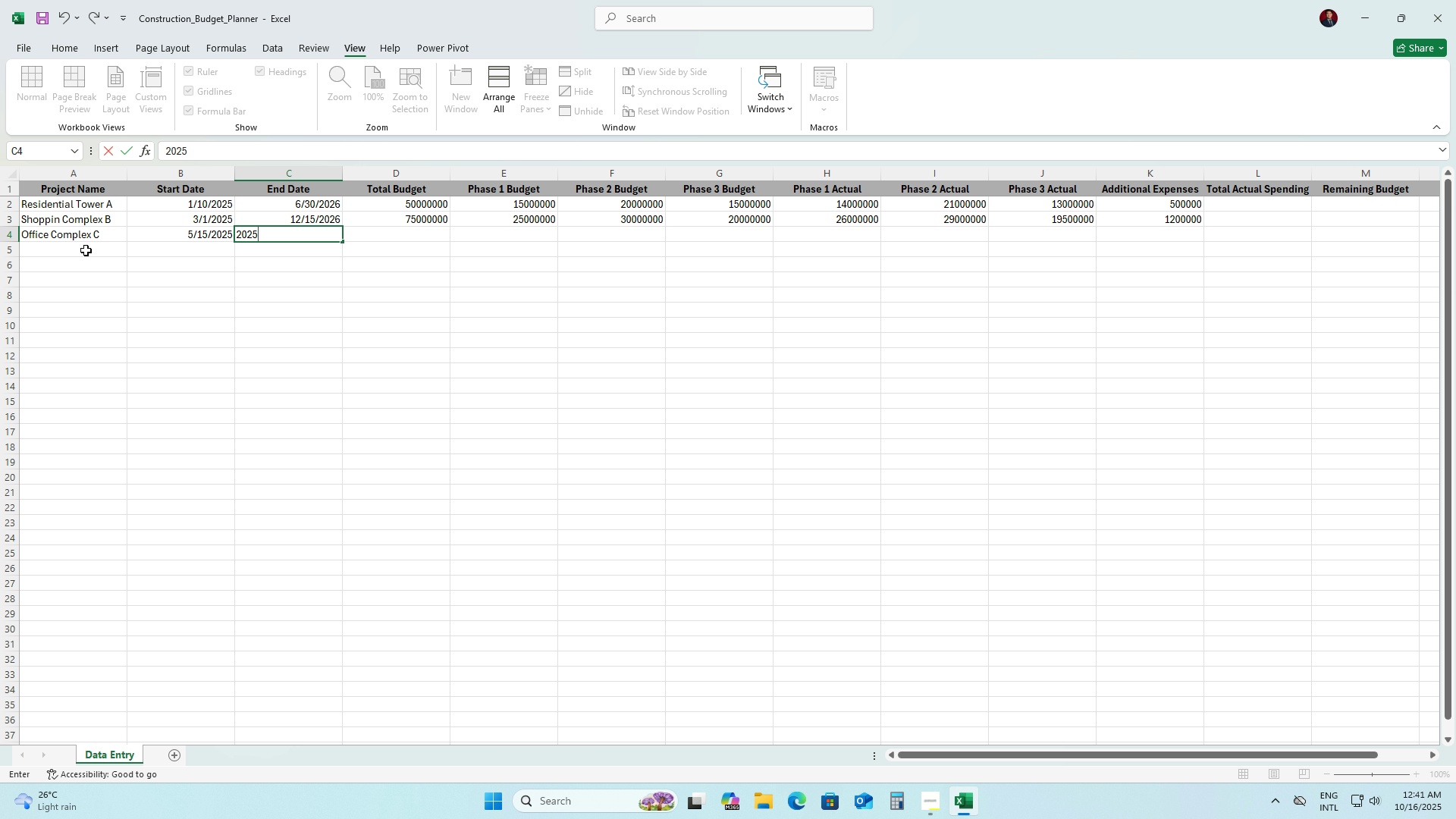 
key(Numpad5)
 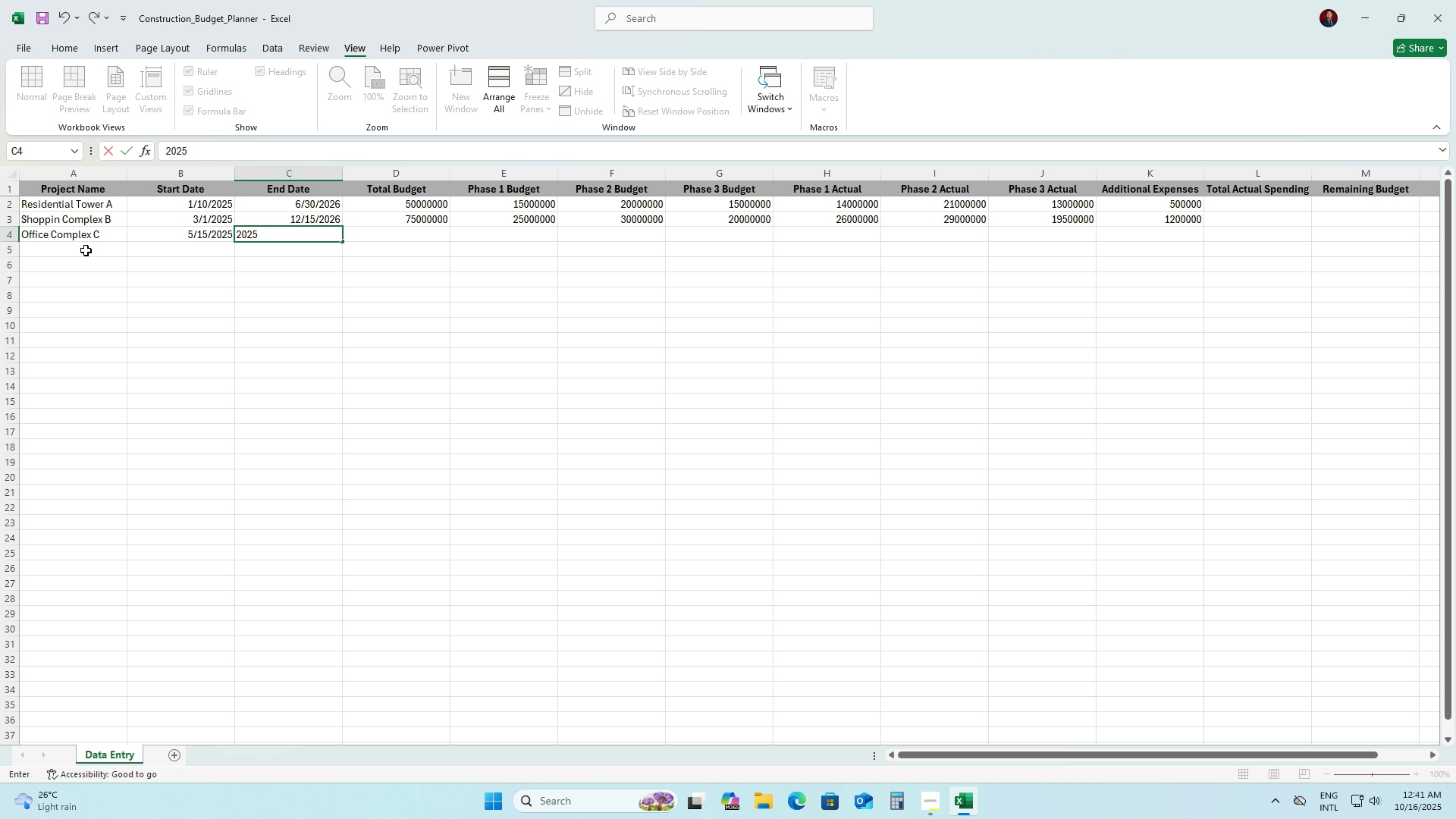 
key(NumpadSubtract)
 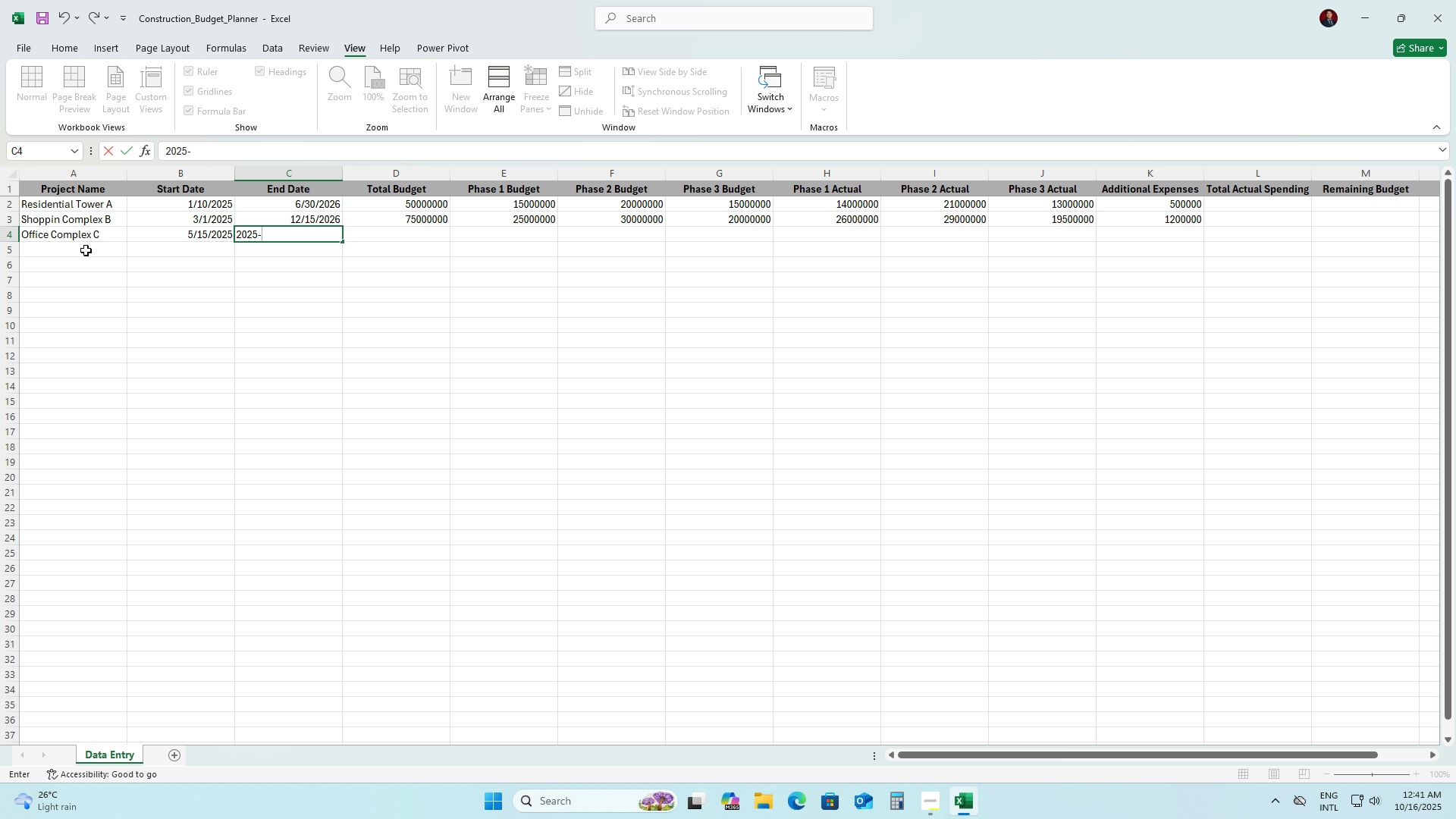 
key(Numpad1)
 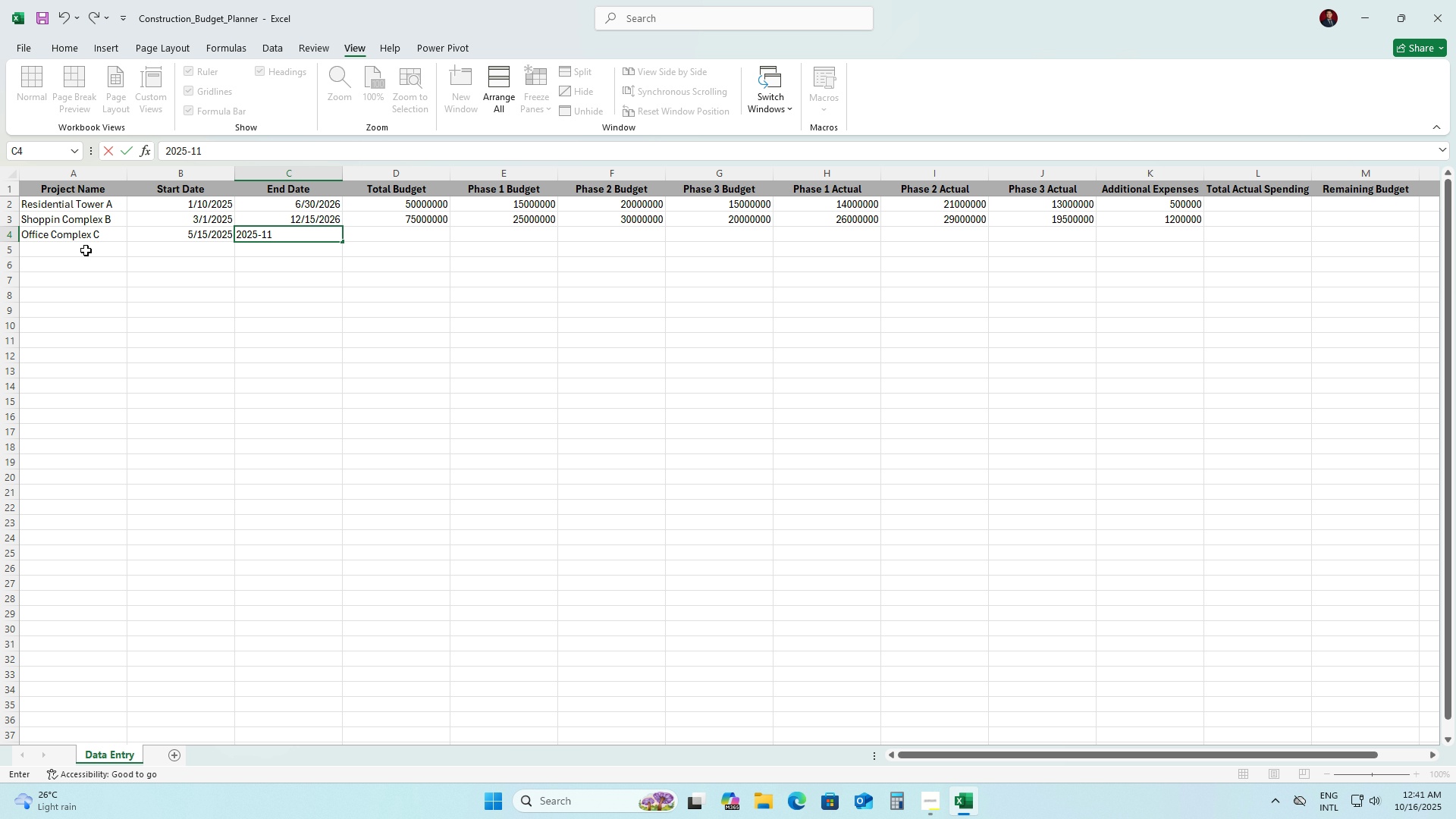 
key(Numpad1)
 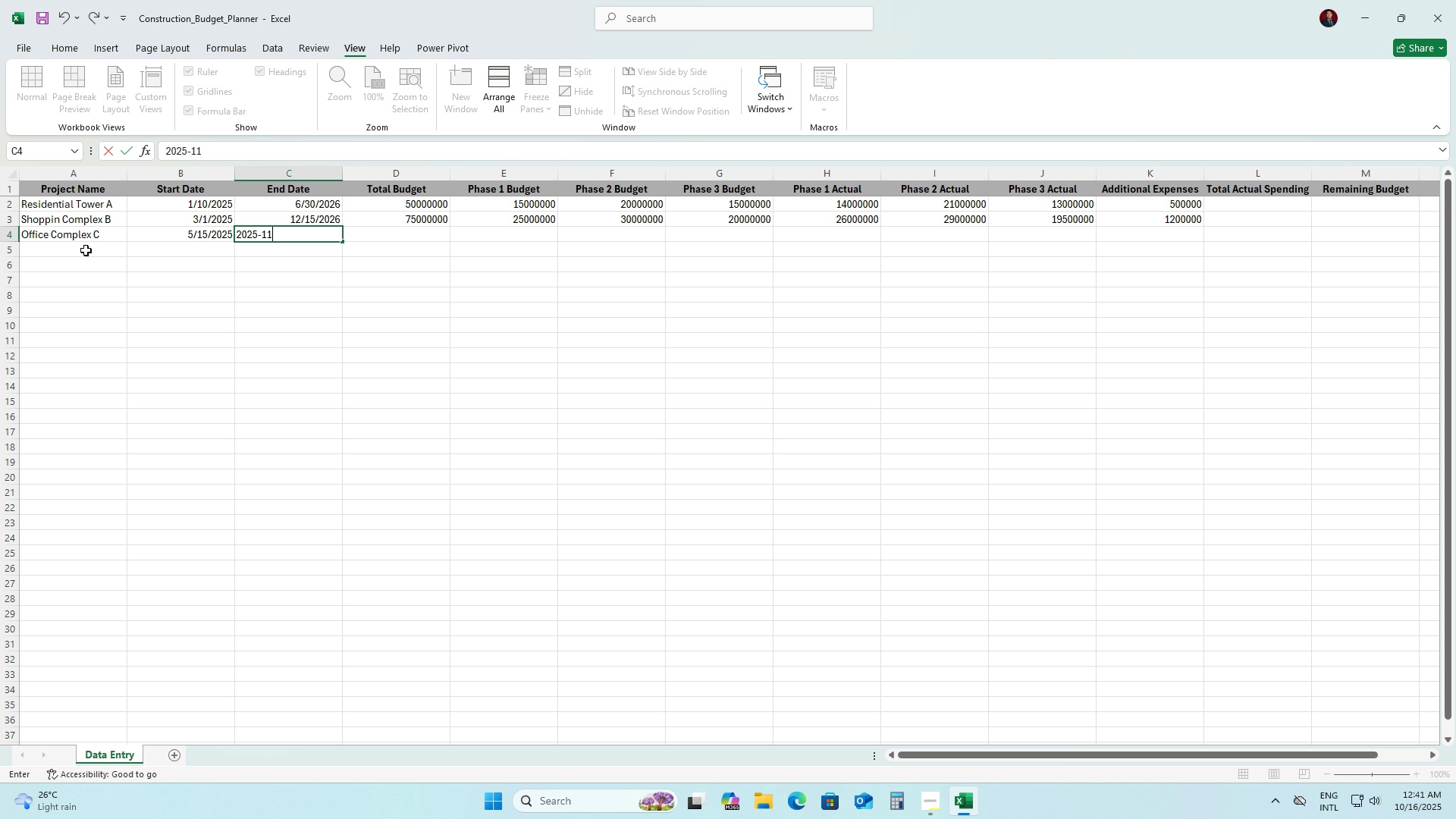 
key(NumpadSubtract)
 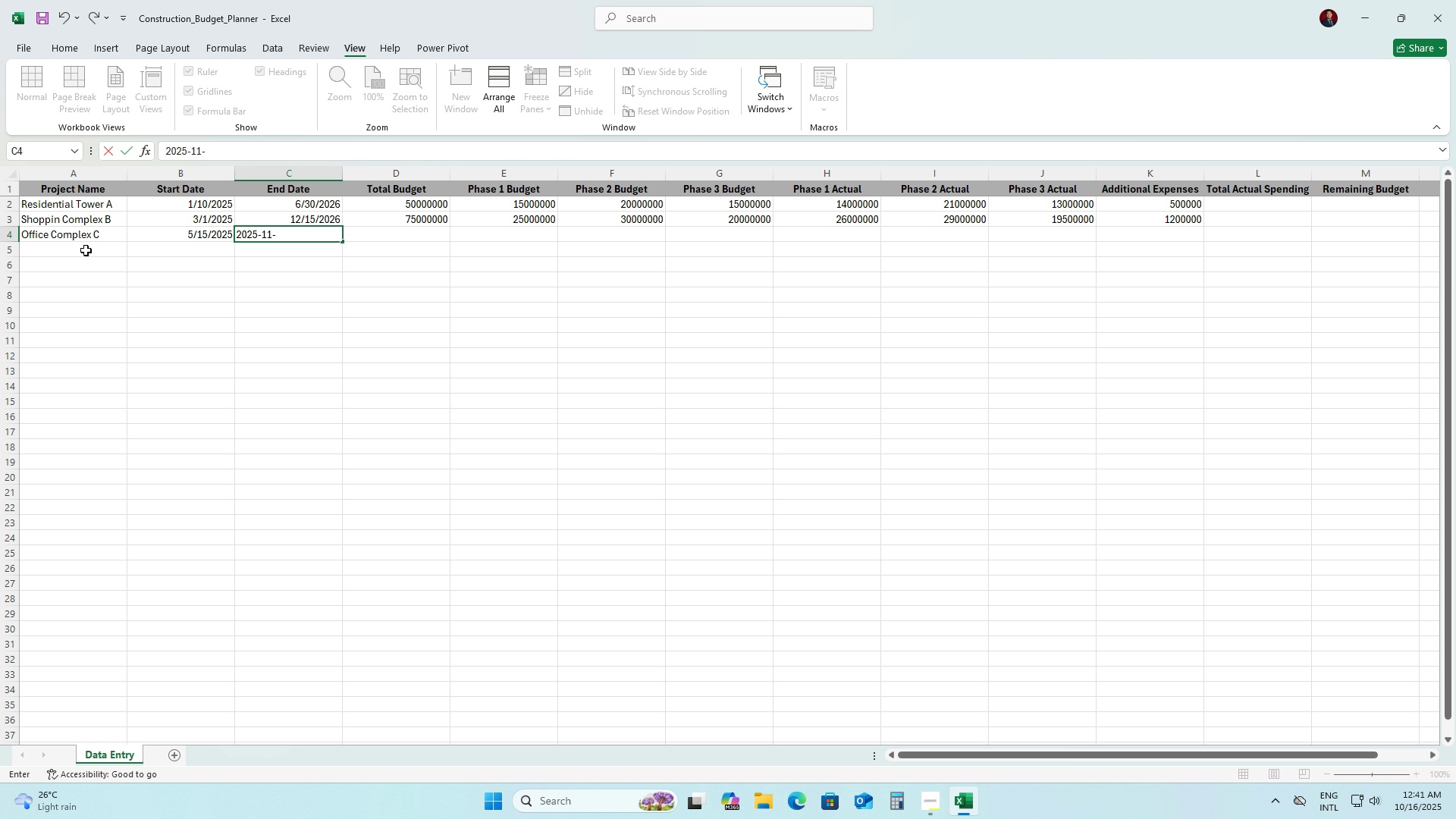 
key(Numpad3)
 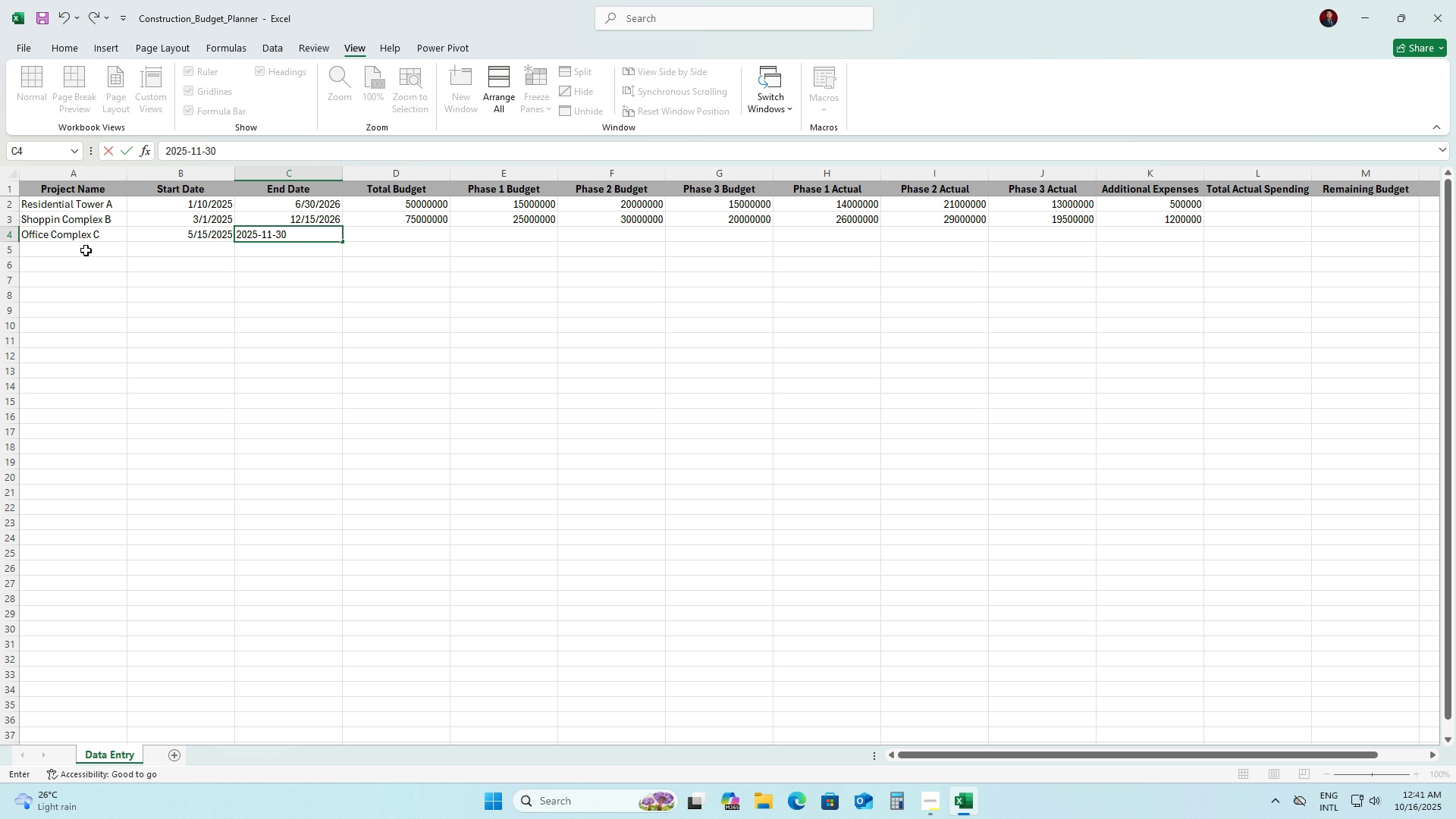 
key(Numpad0)
 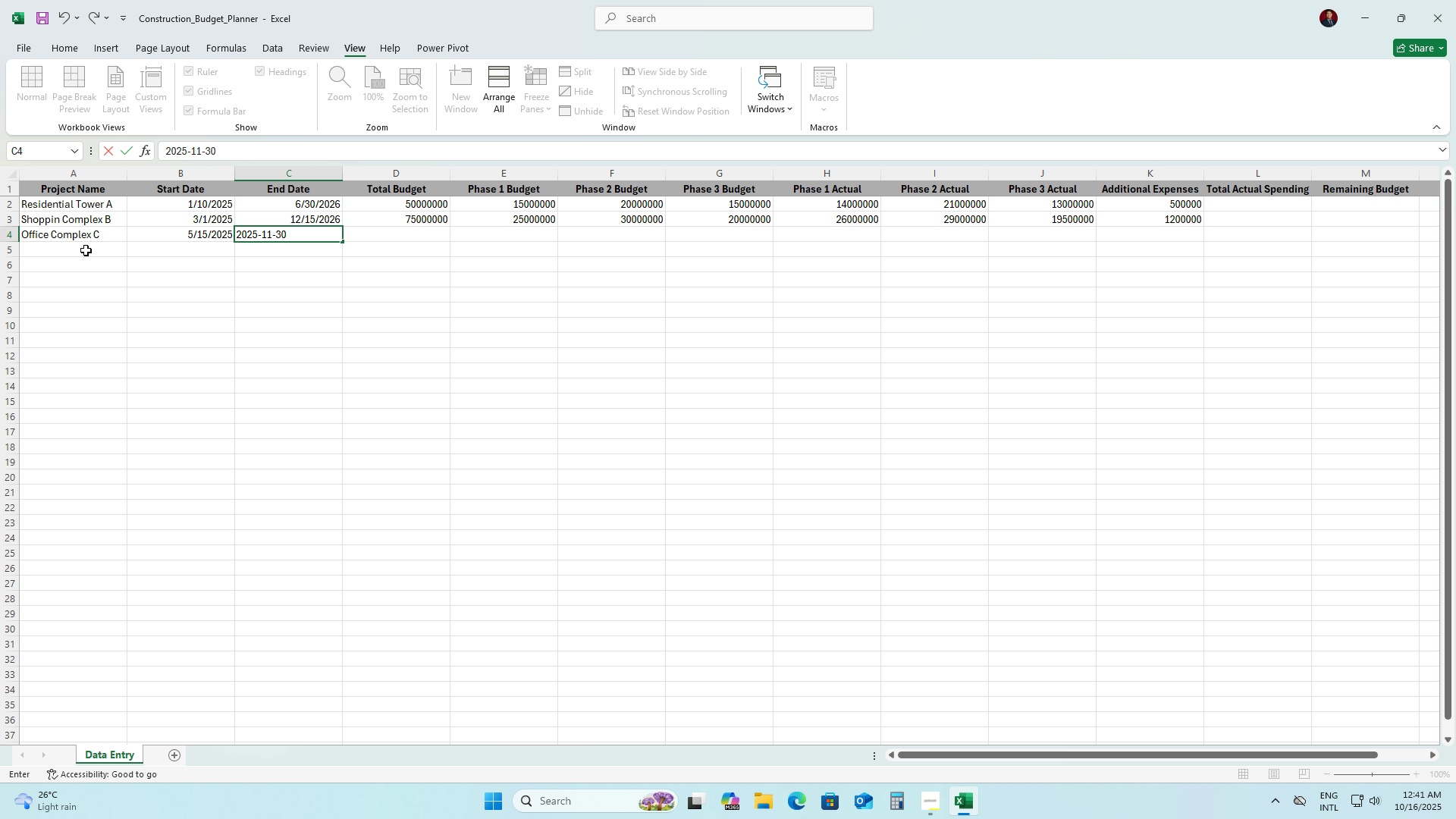 
key(Tab)
 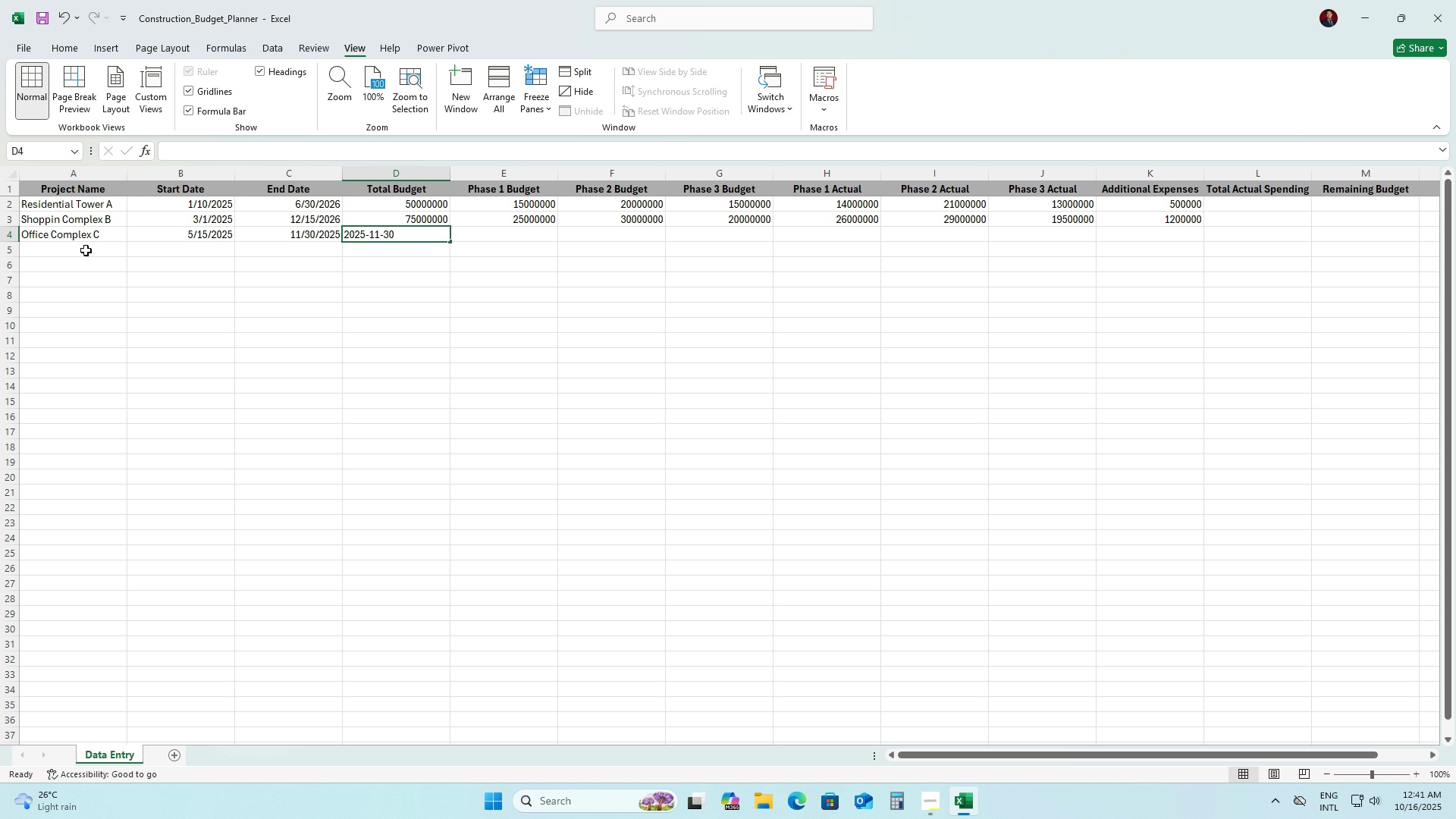 
key(Numpad2)
 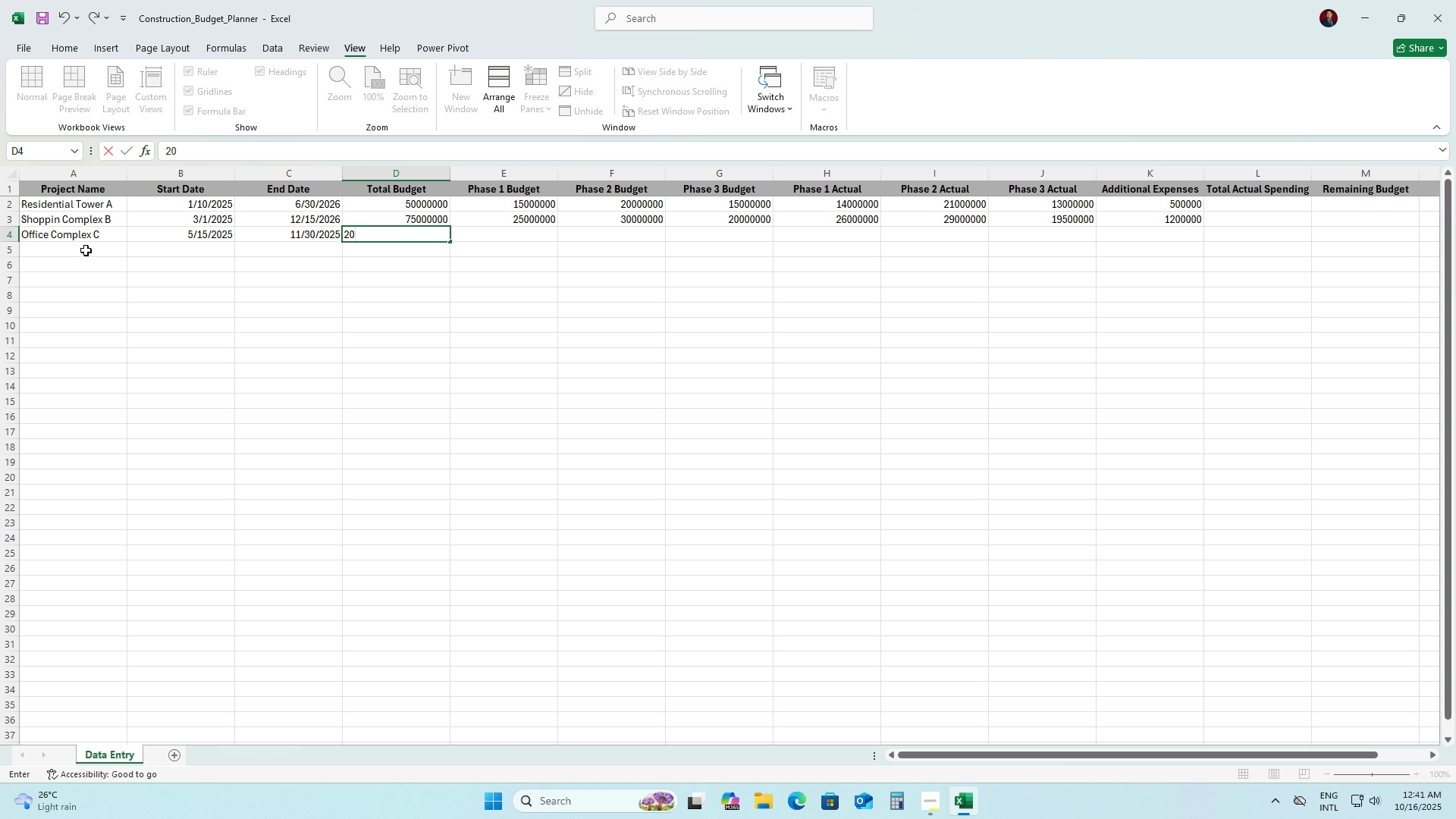 
key(Numpad0)
 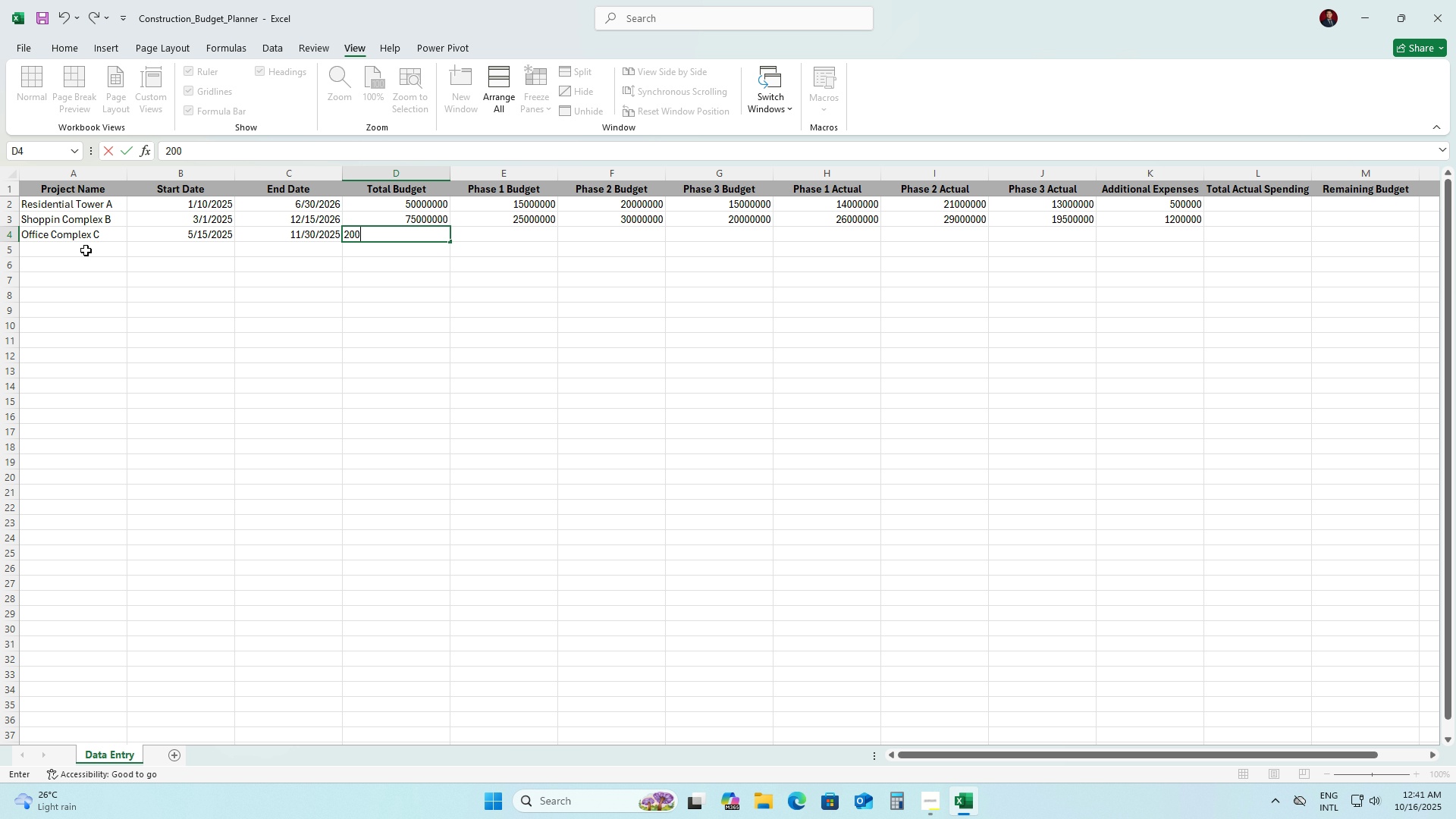 
key(Numpad0)
 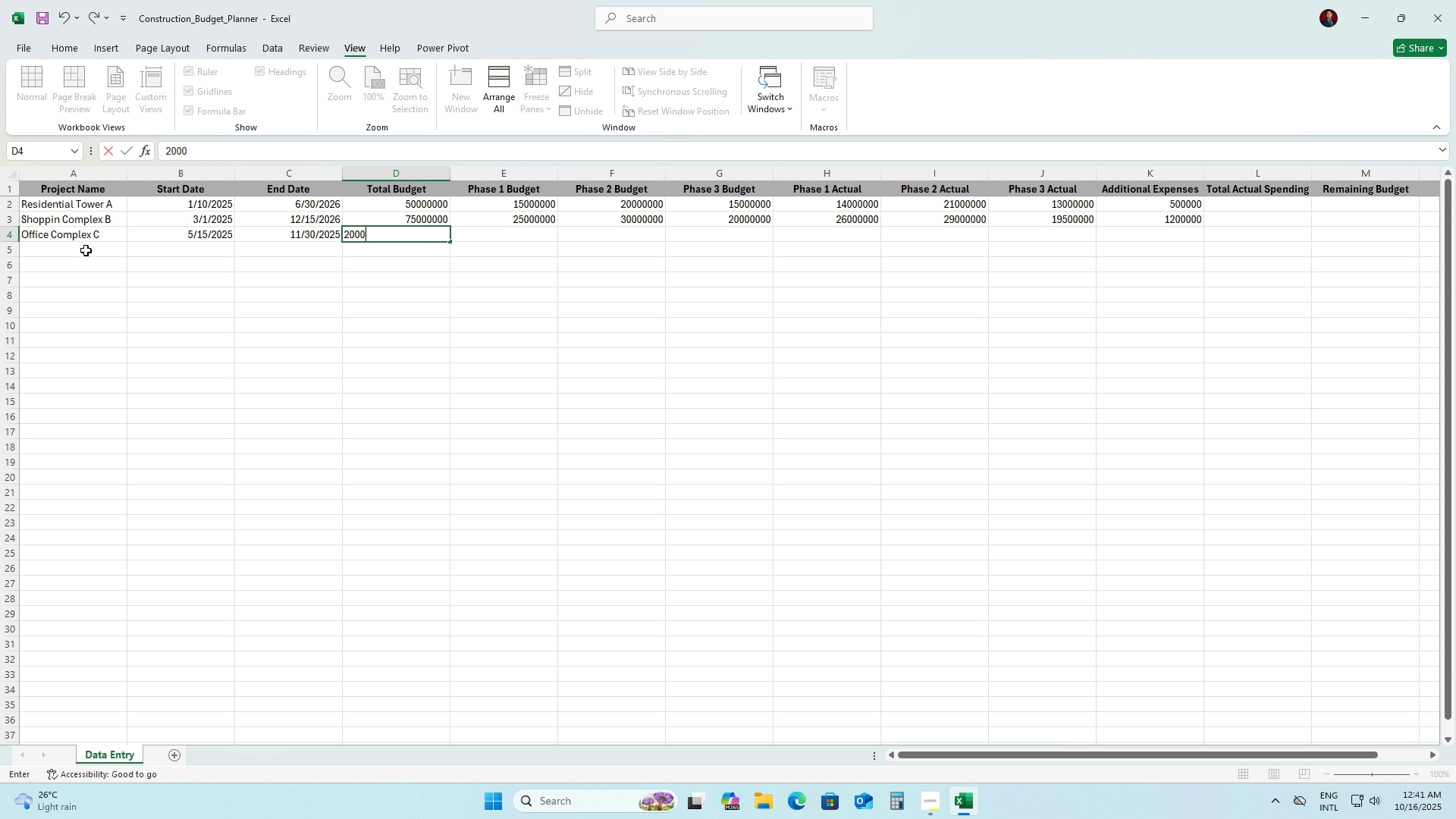 
key(Numpad0)
 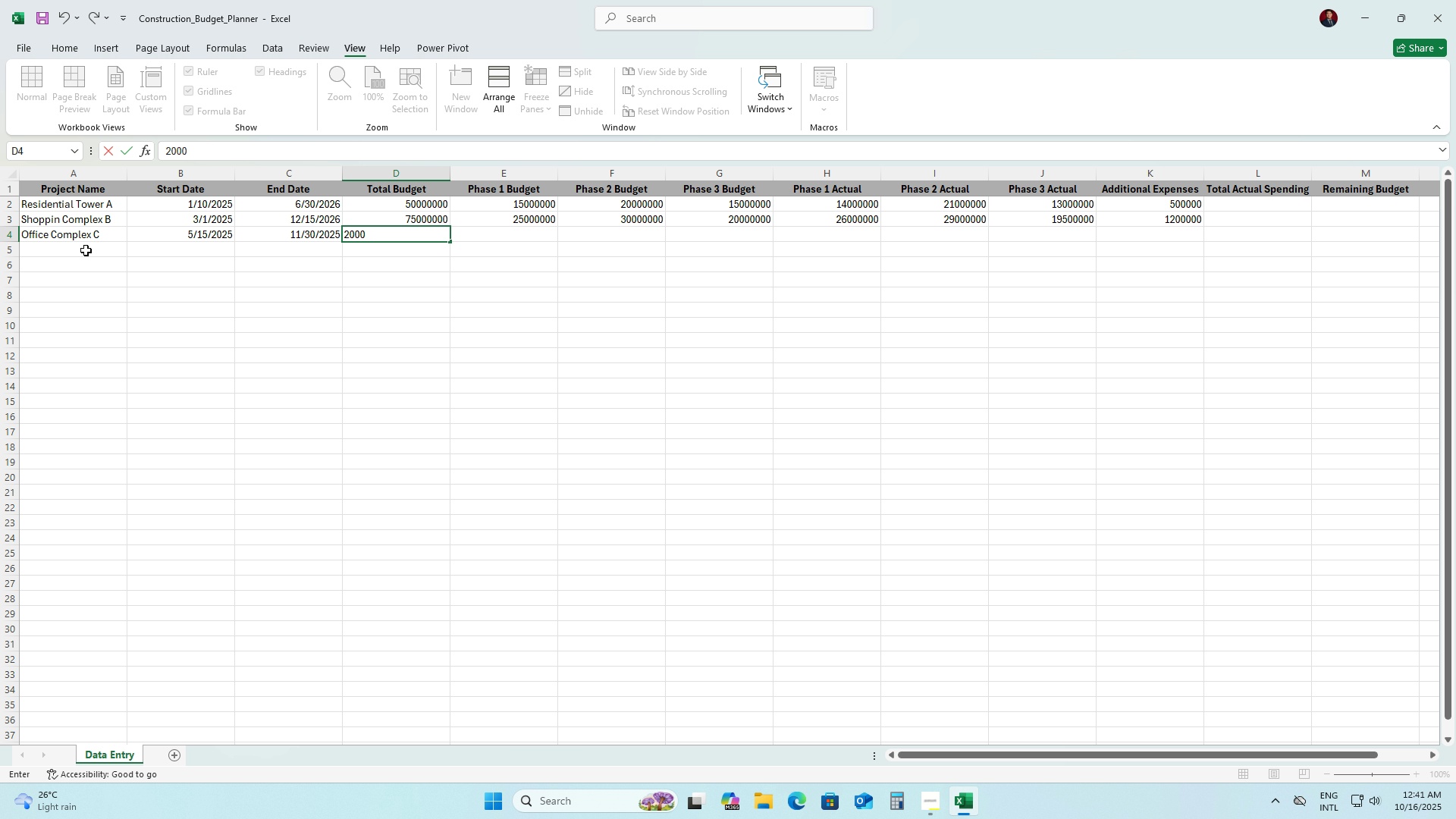 
key(Numpad0)
 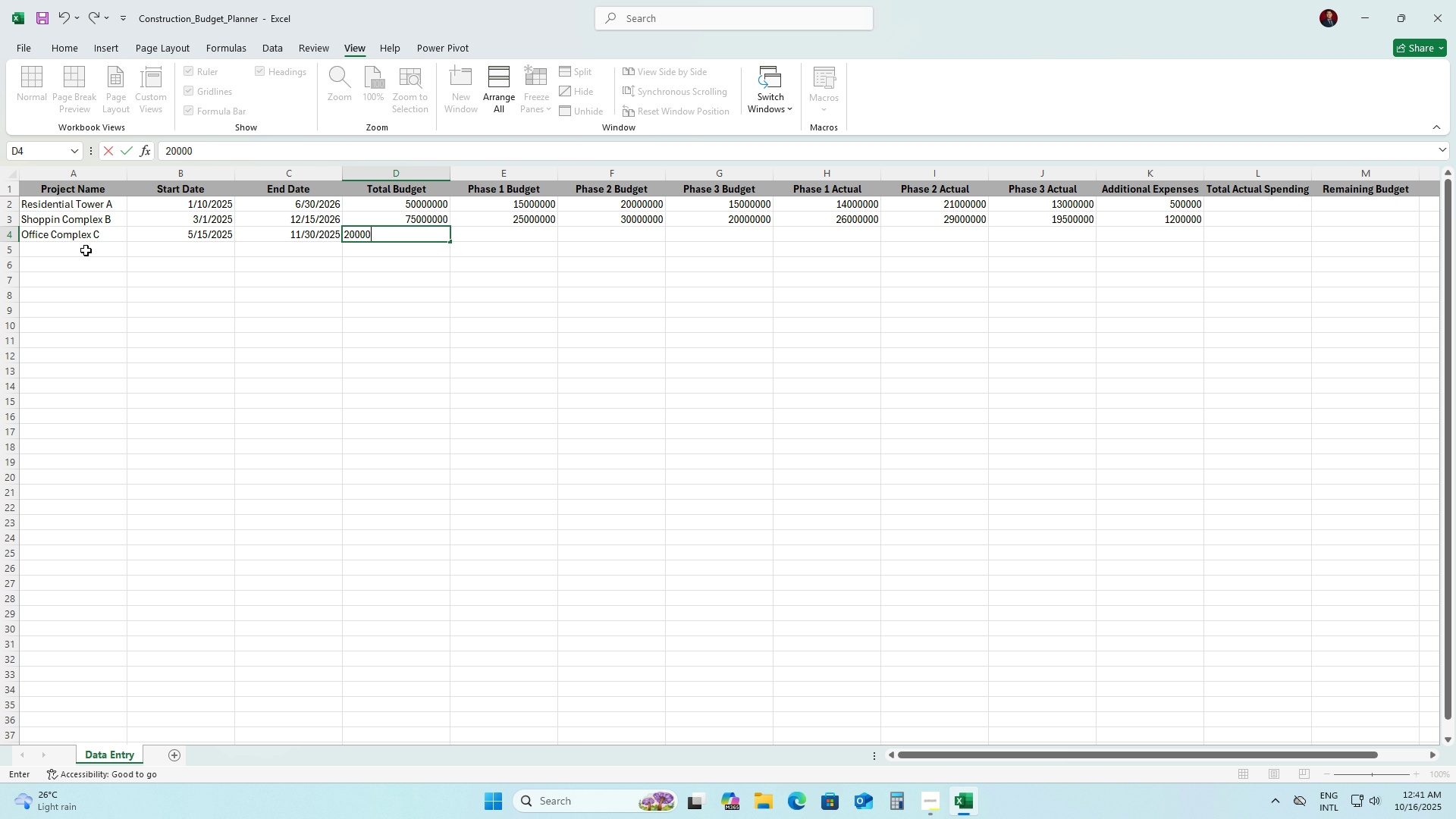 
key(Numpad0)
 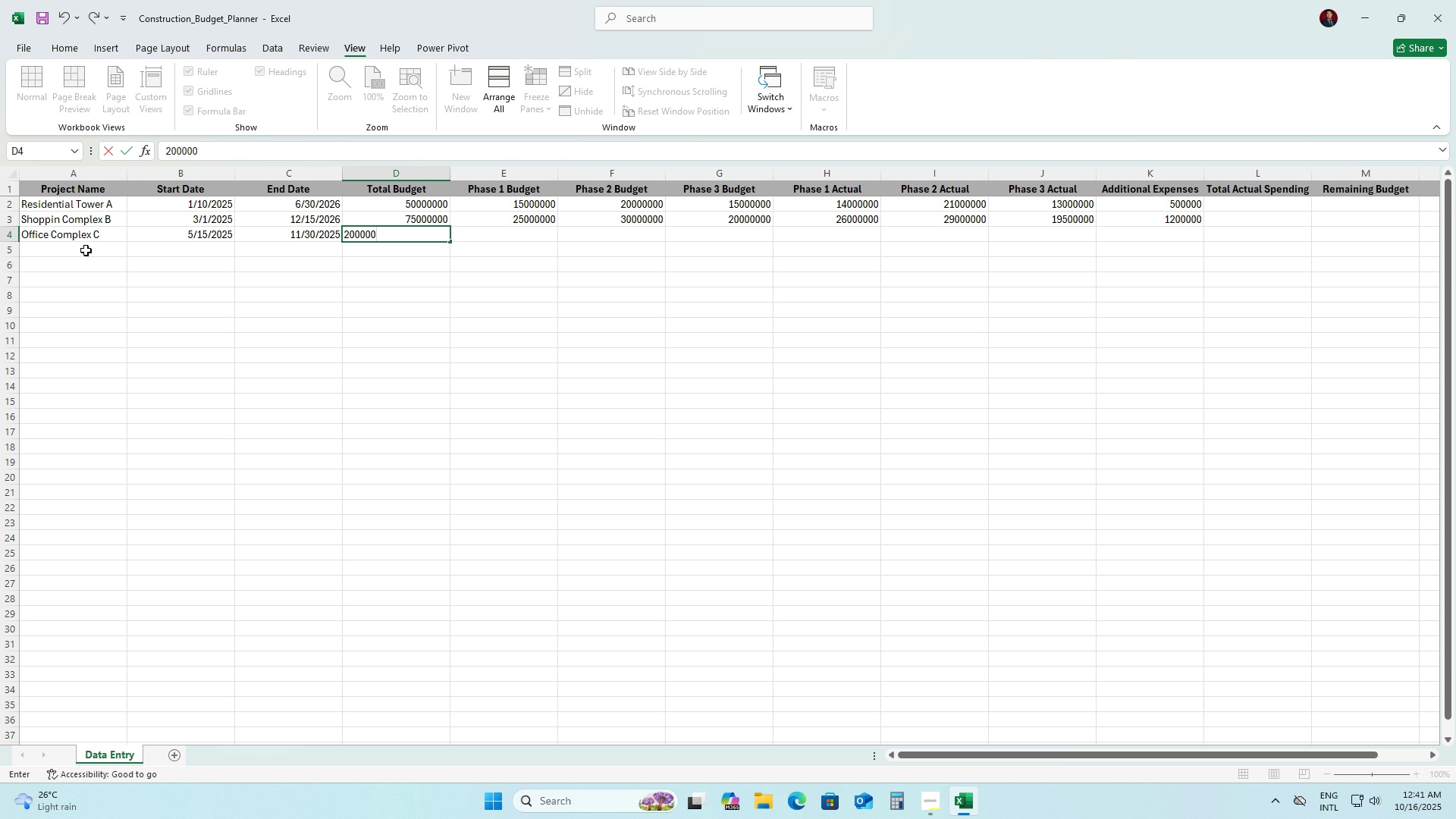 
key(Backspace)
 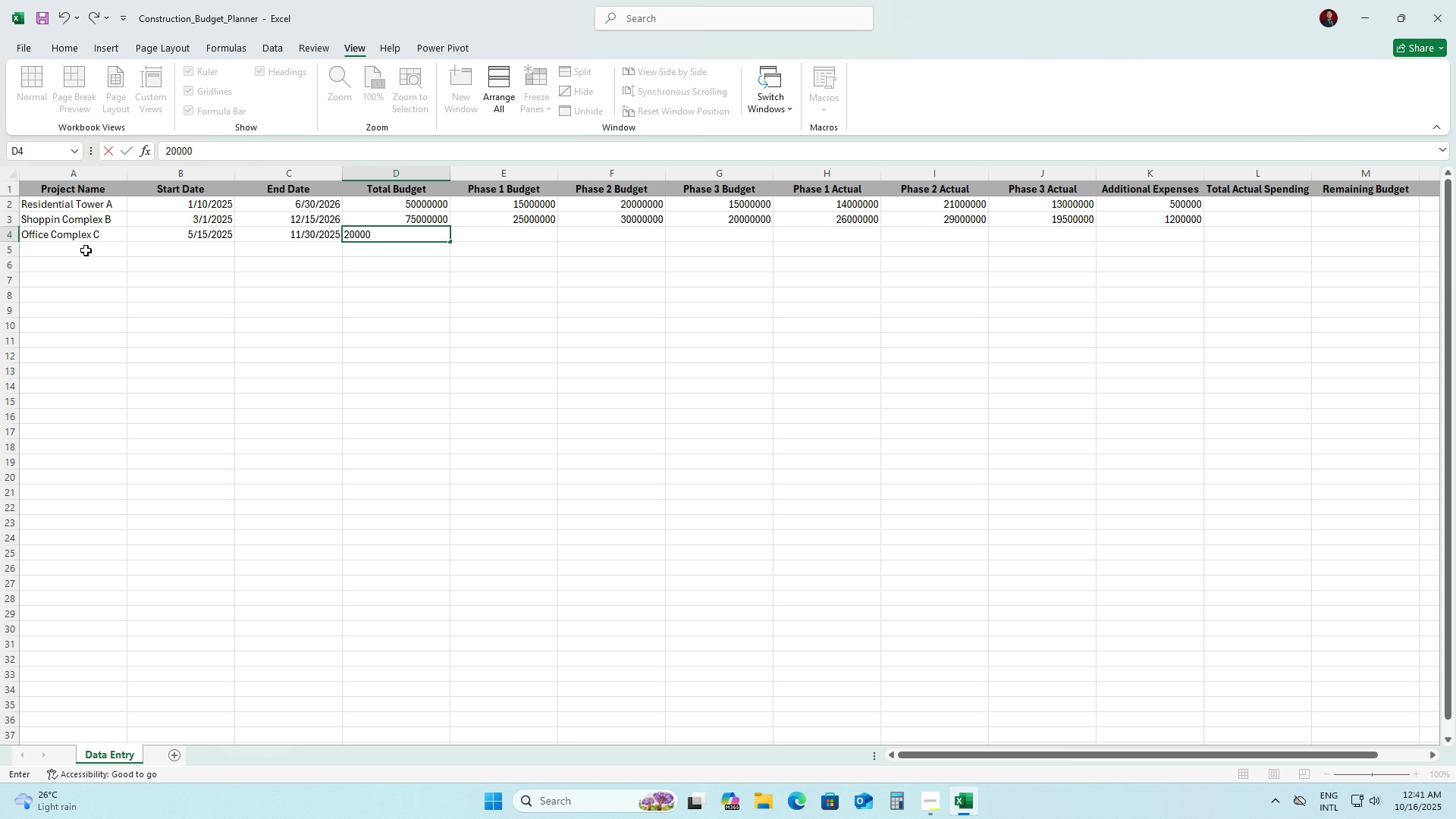 
key(Backspace)
 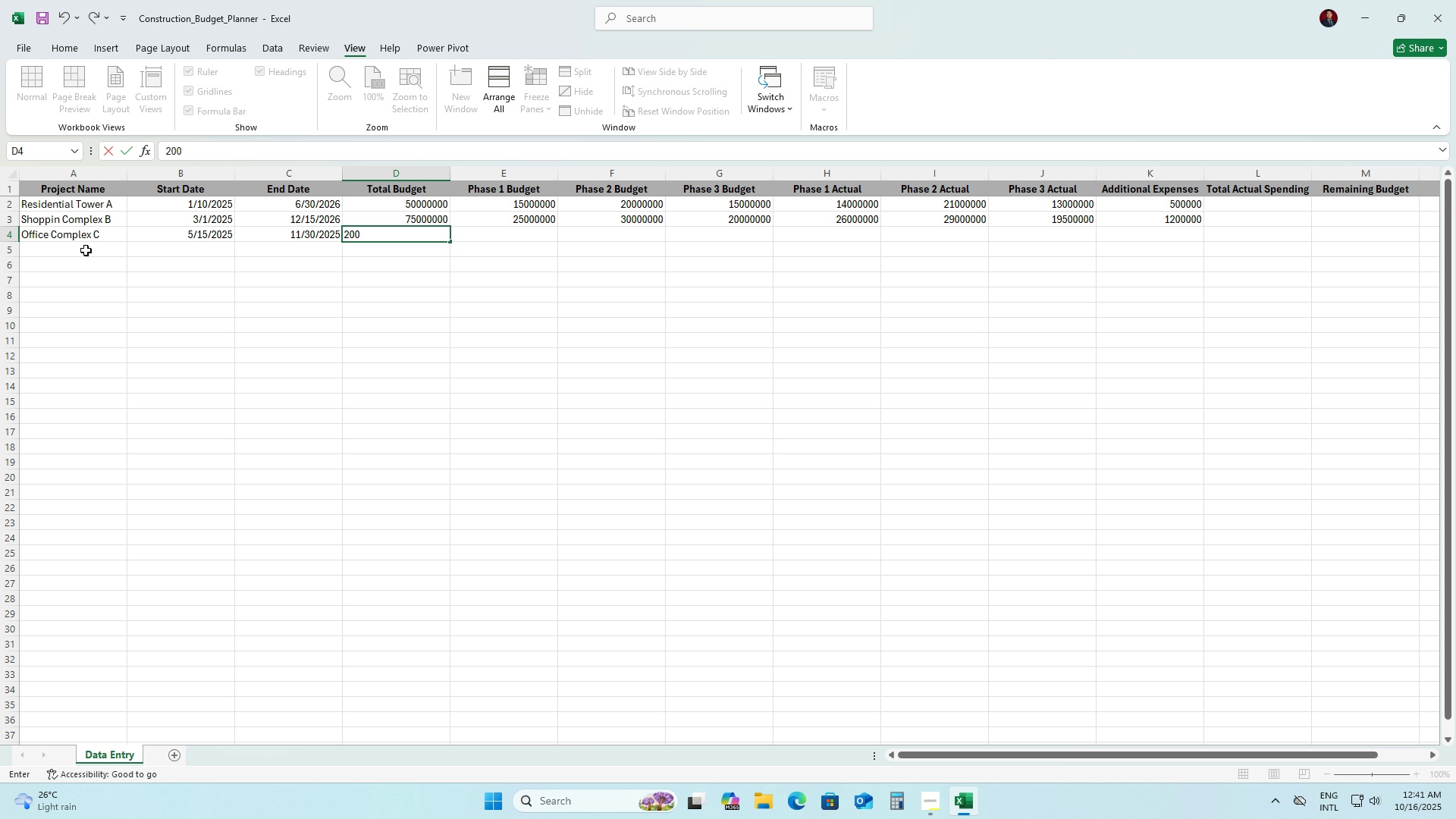 
key(Backspace)
 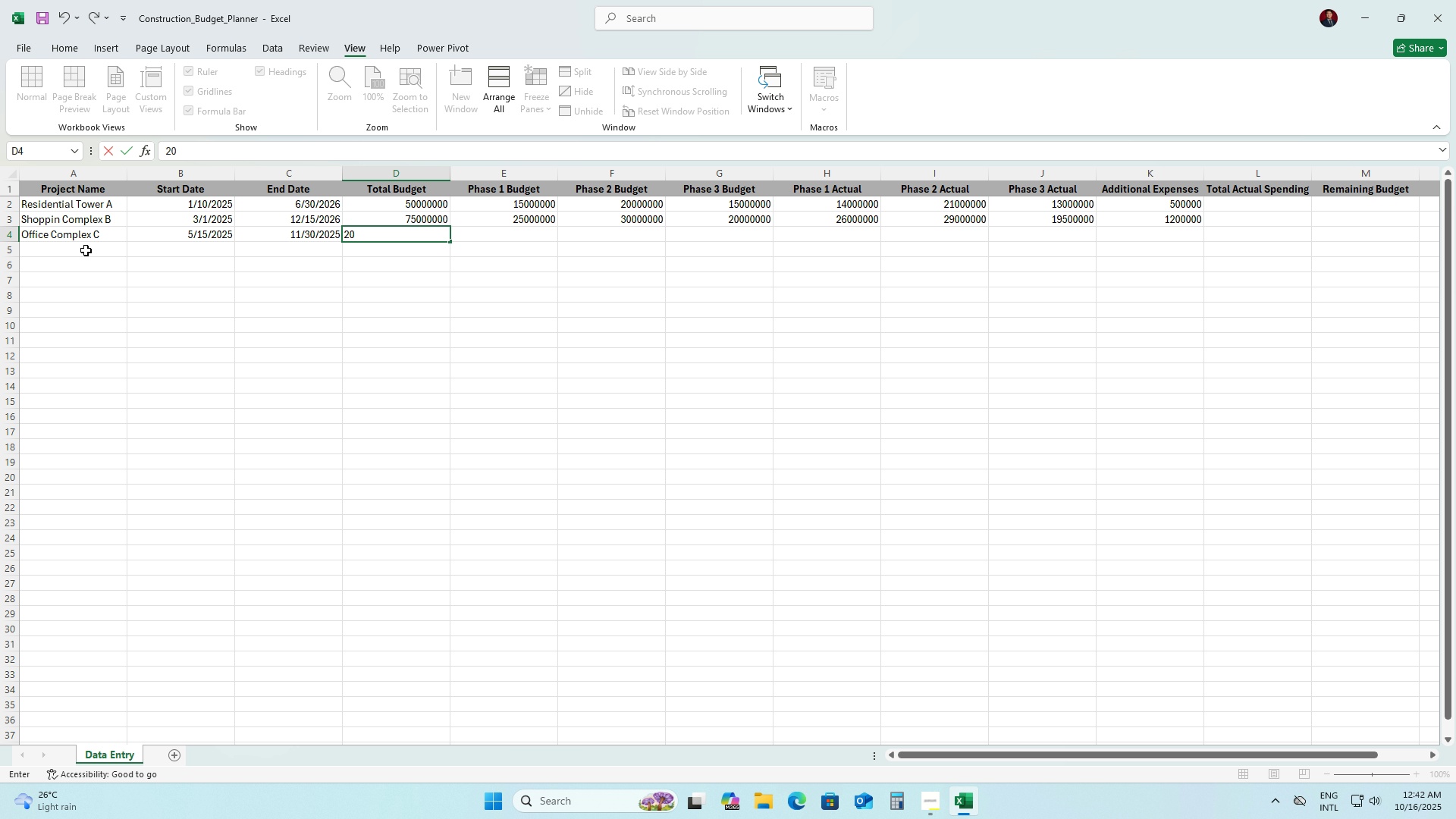 
key(Backspace)
 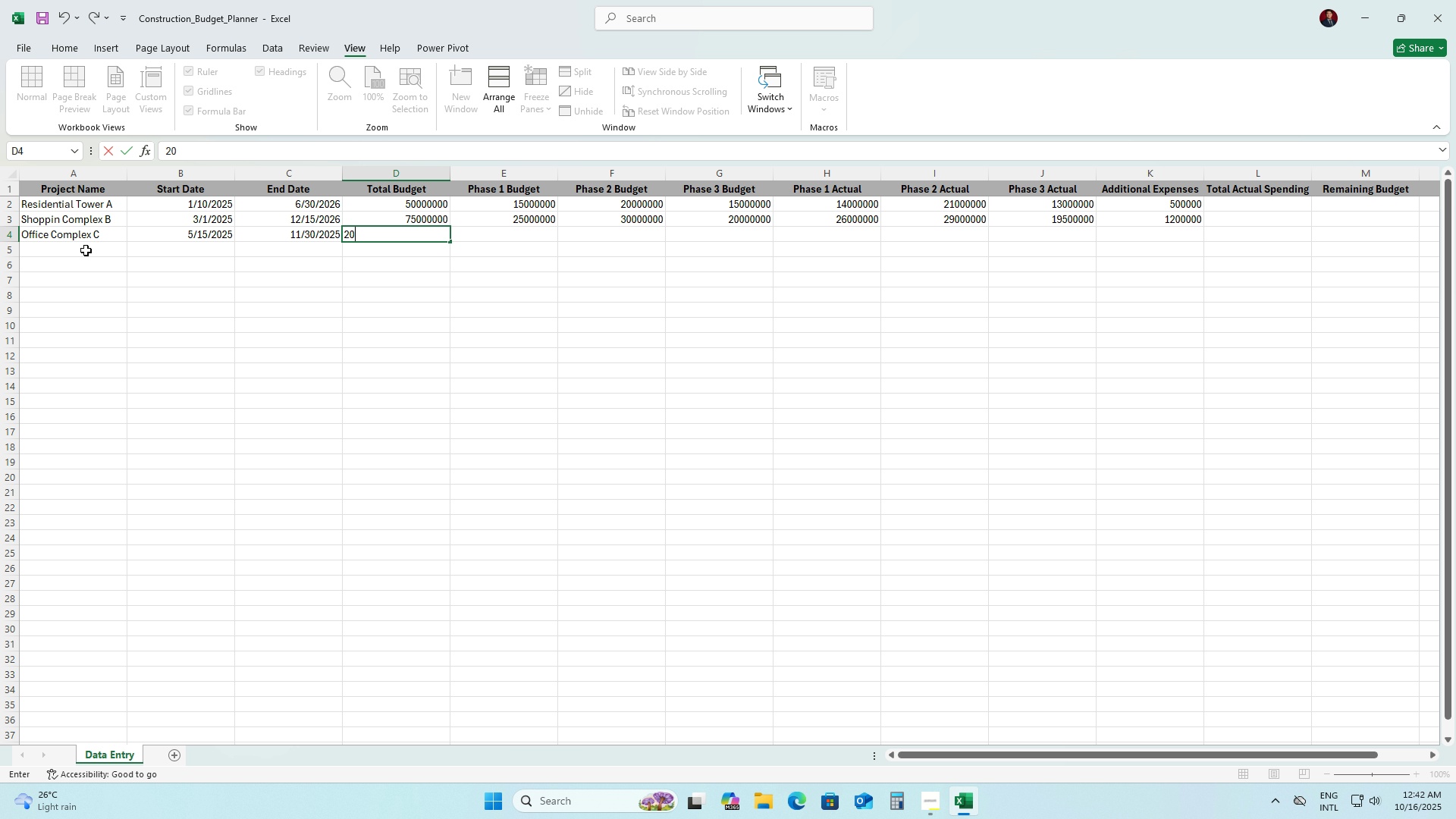 
key(Backspace)
 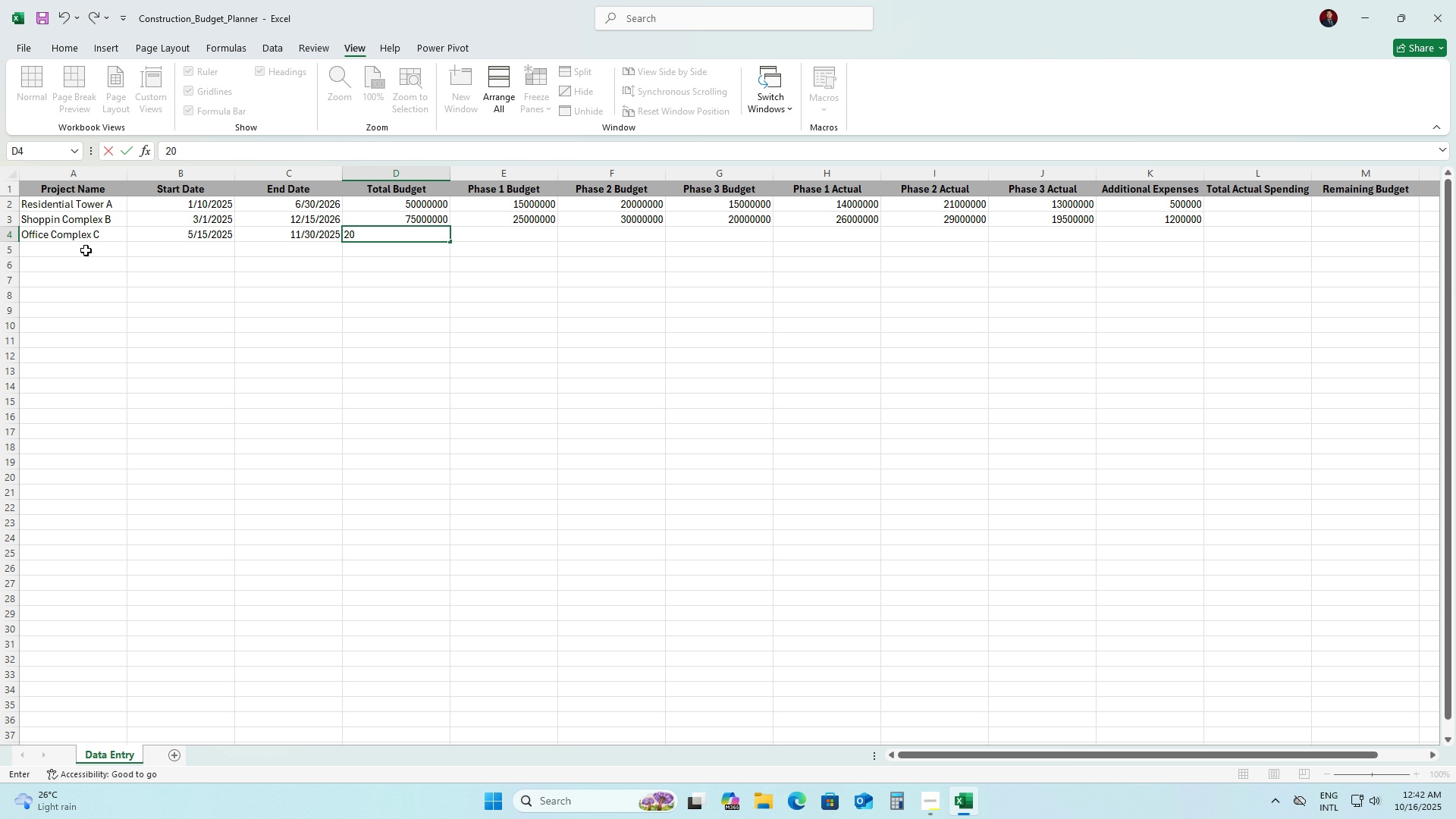 
key(Numpad0)
 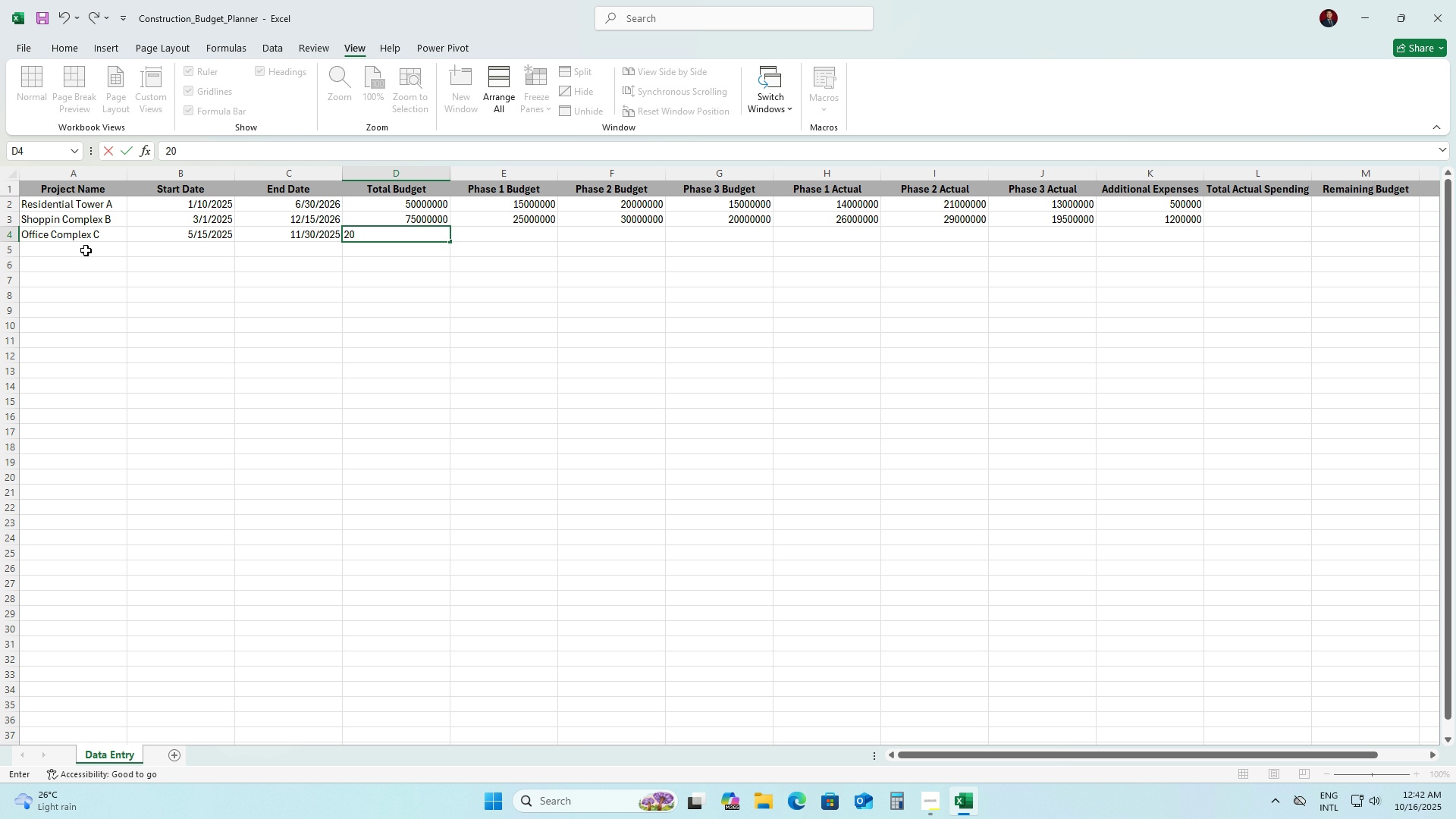 
key(Numpad0)
 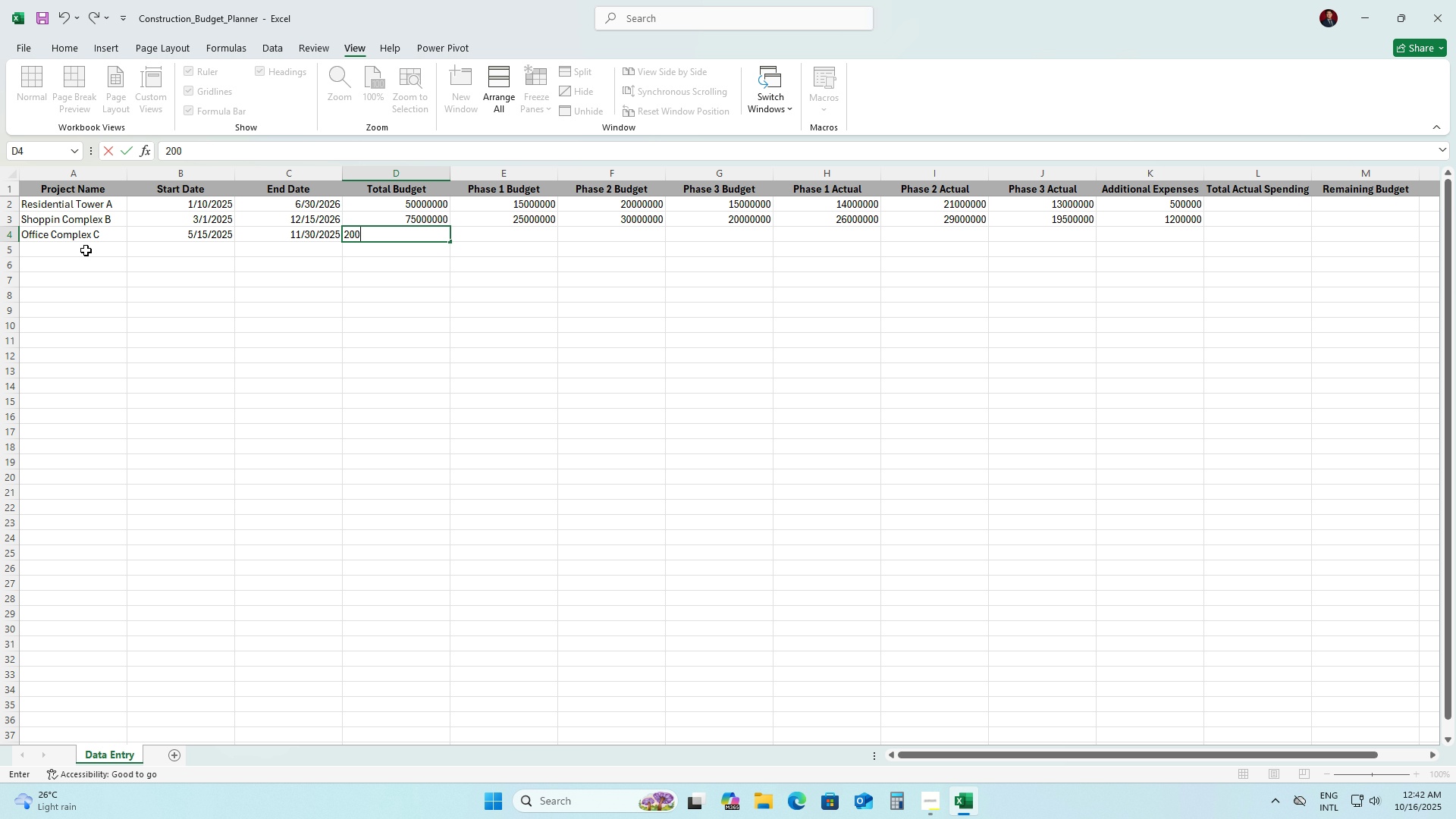 
key(Numpad0)
 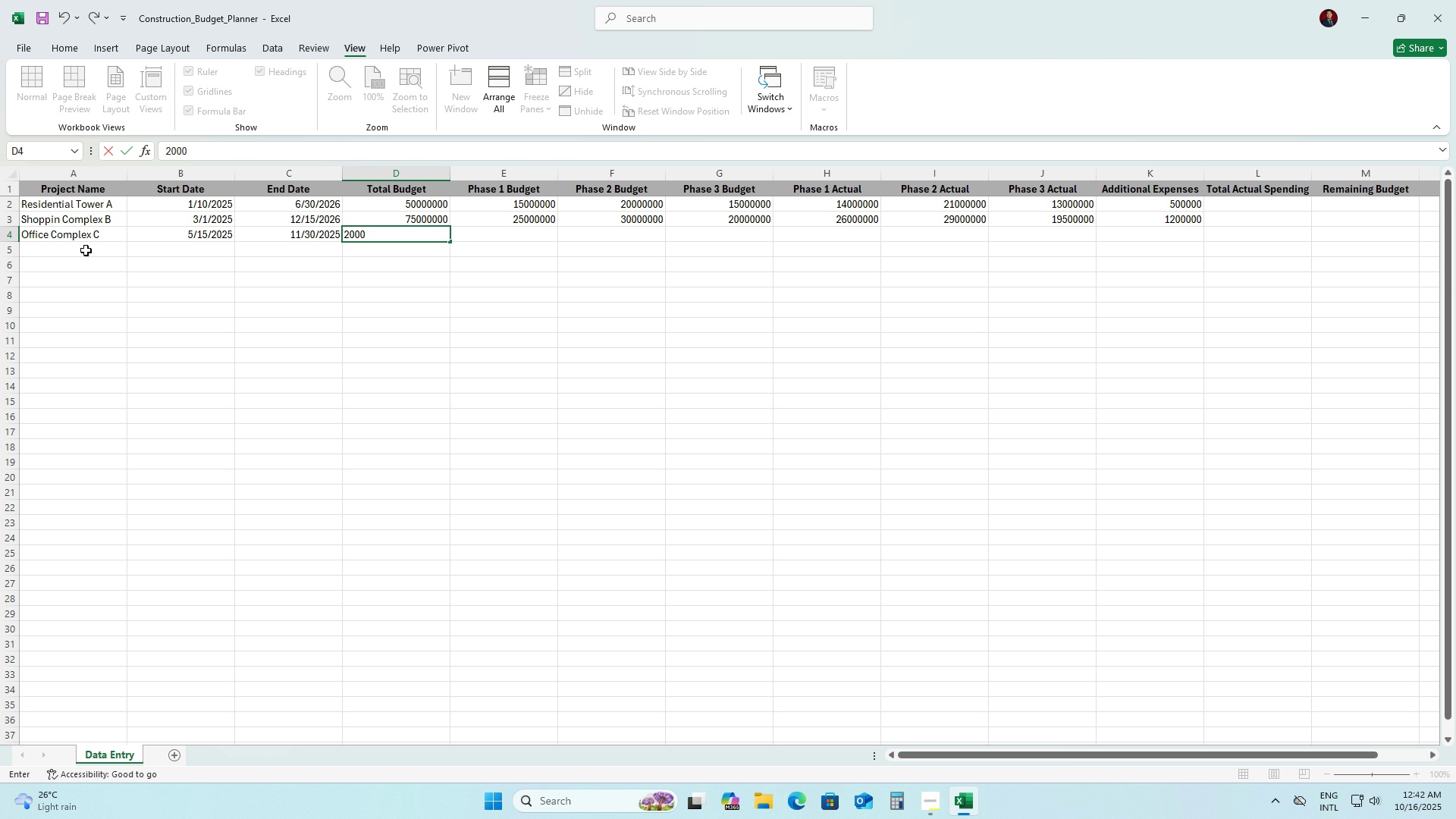 
key(Numpad0)
 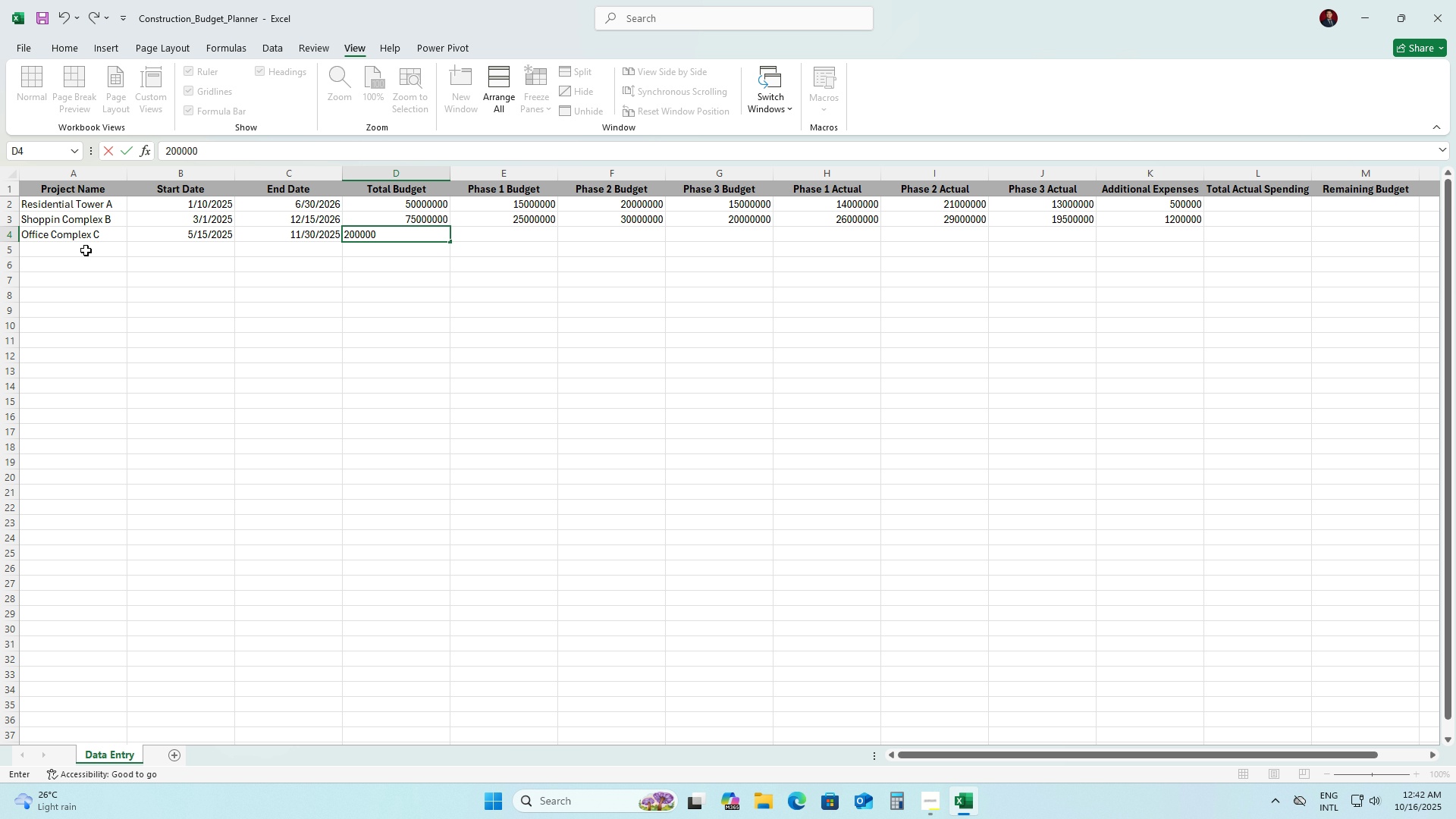 
key(Numpad0)
 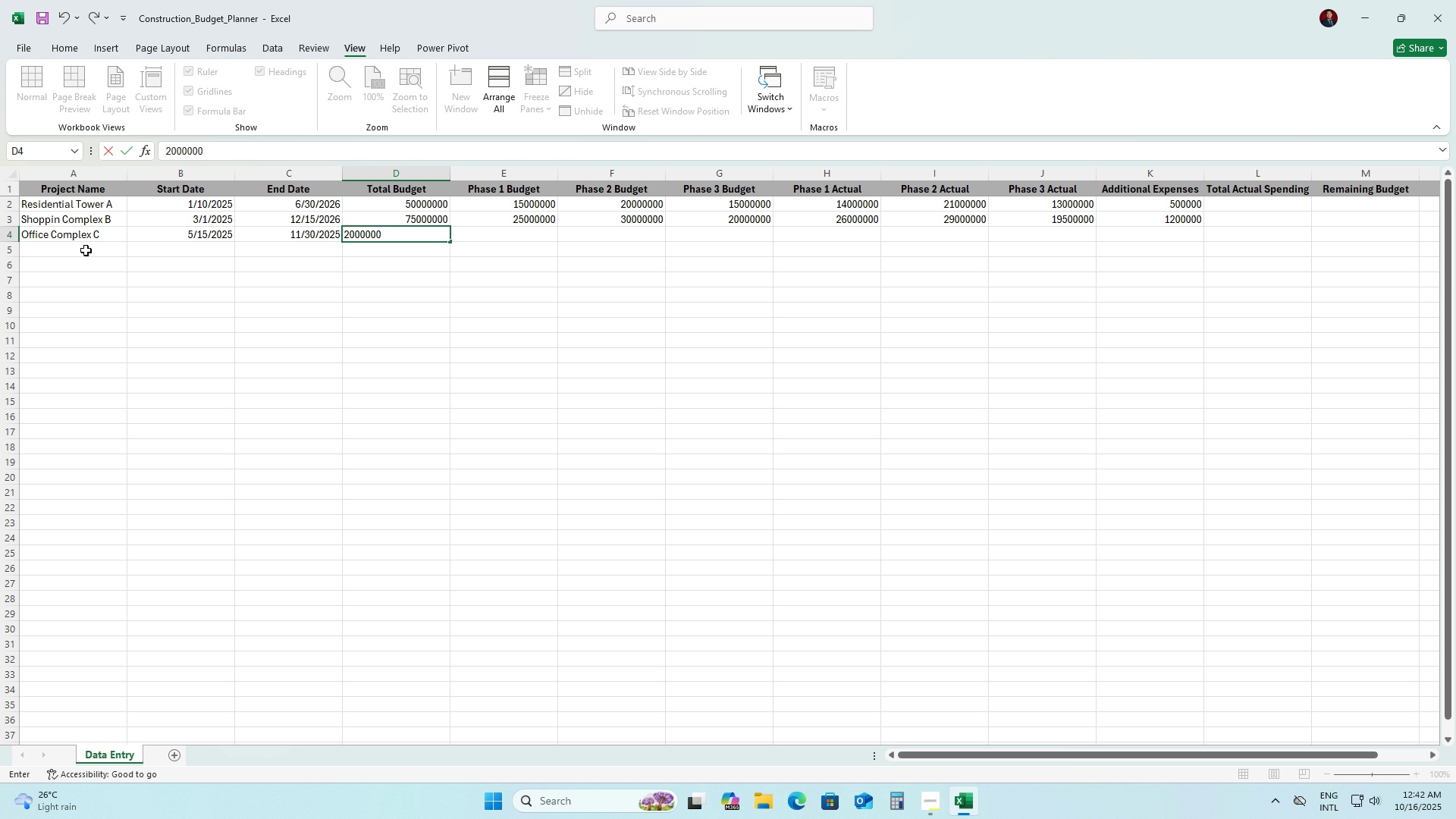 
key(Numpad0)
 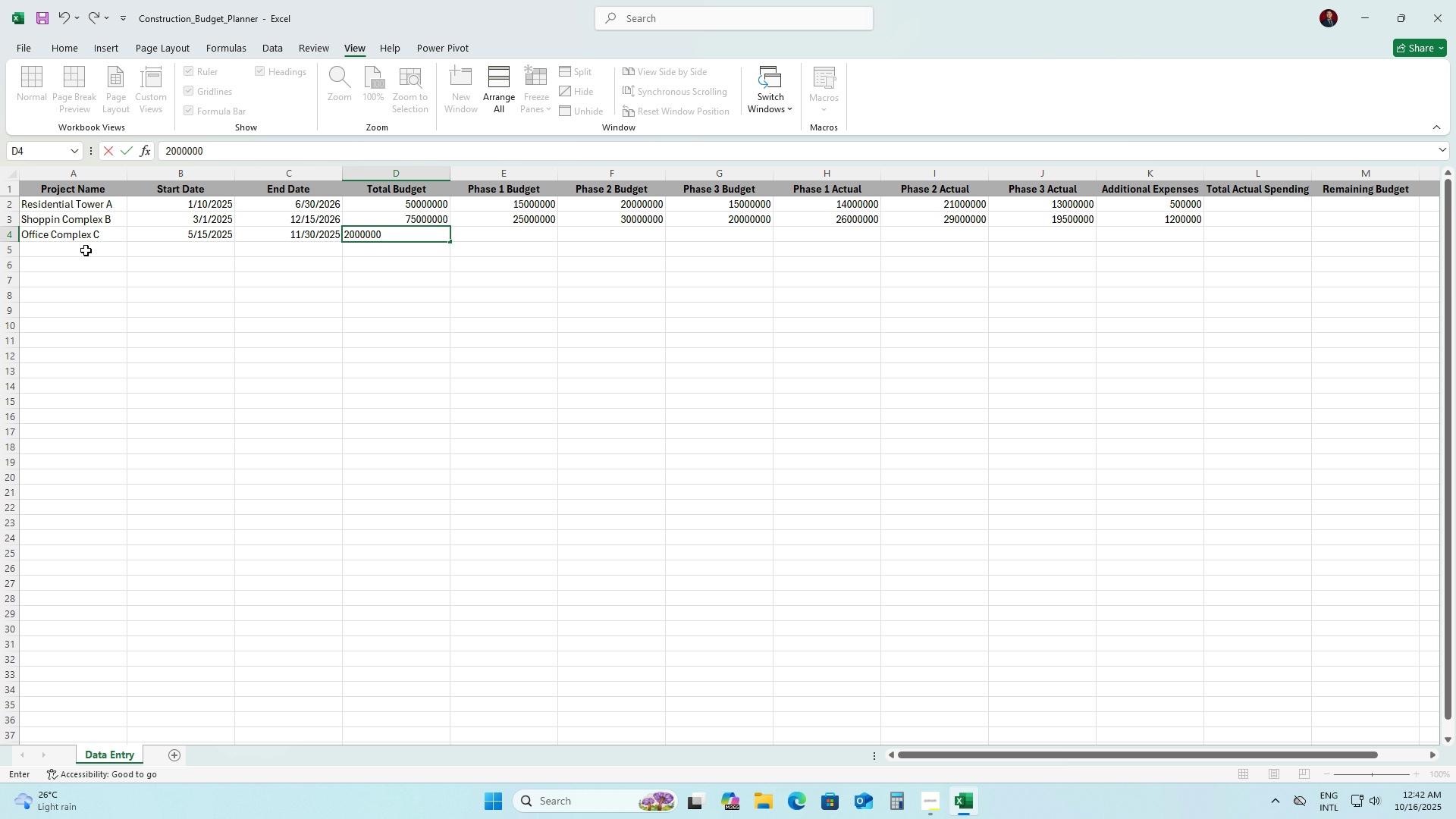 
key(Numpad0)
 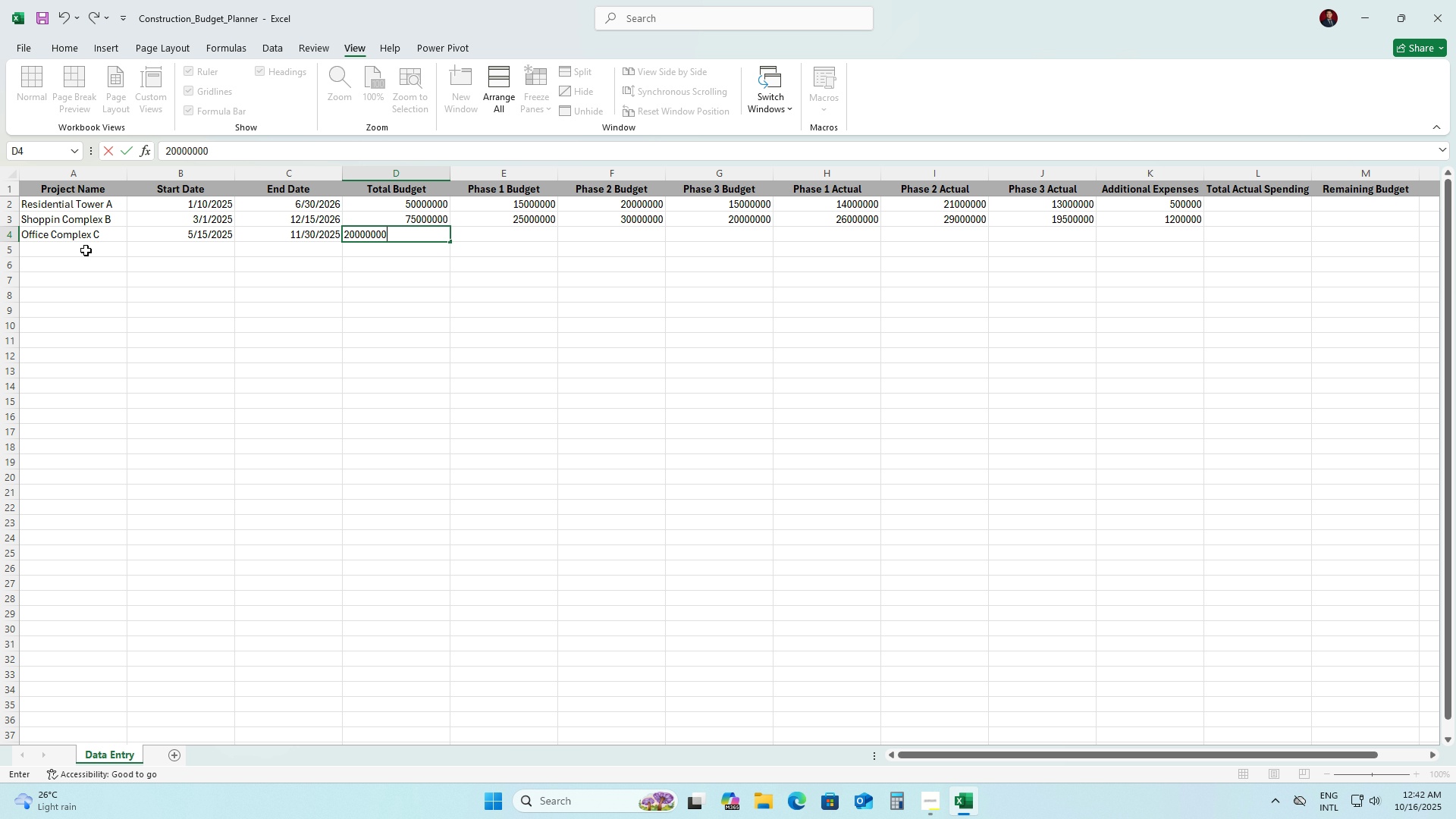 
key(ArrowRight)
 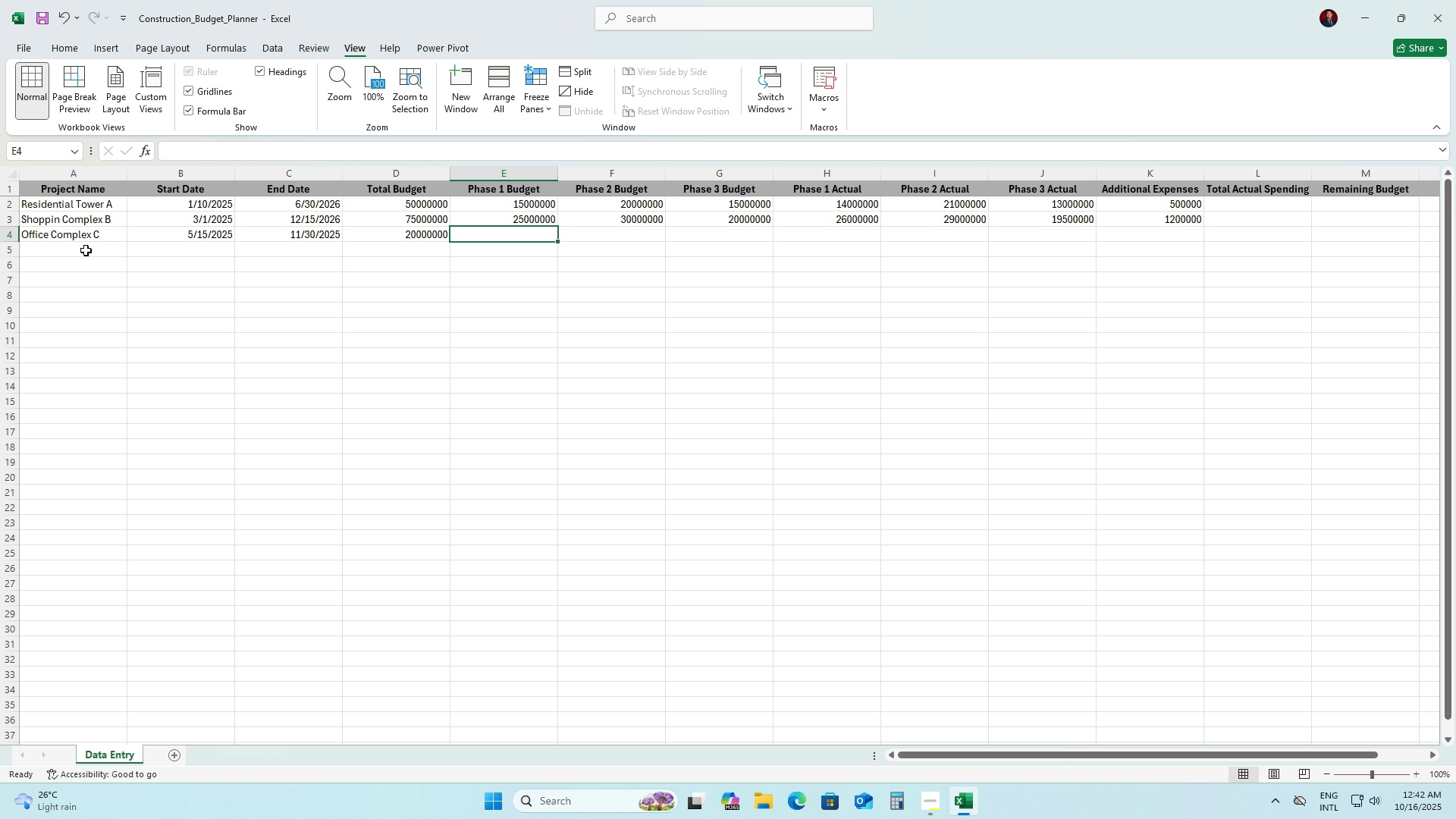 
key(Numpad7)
 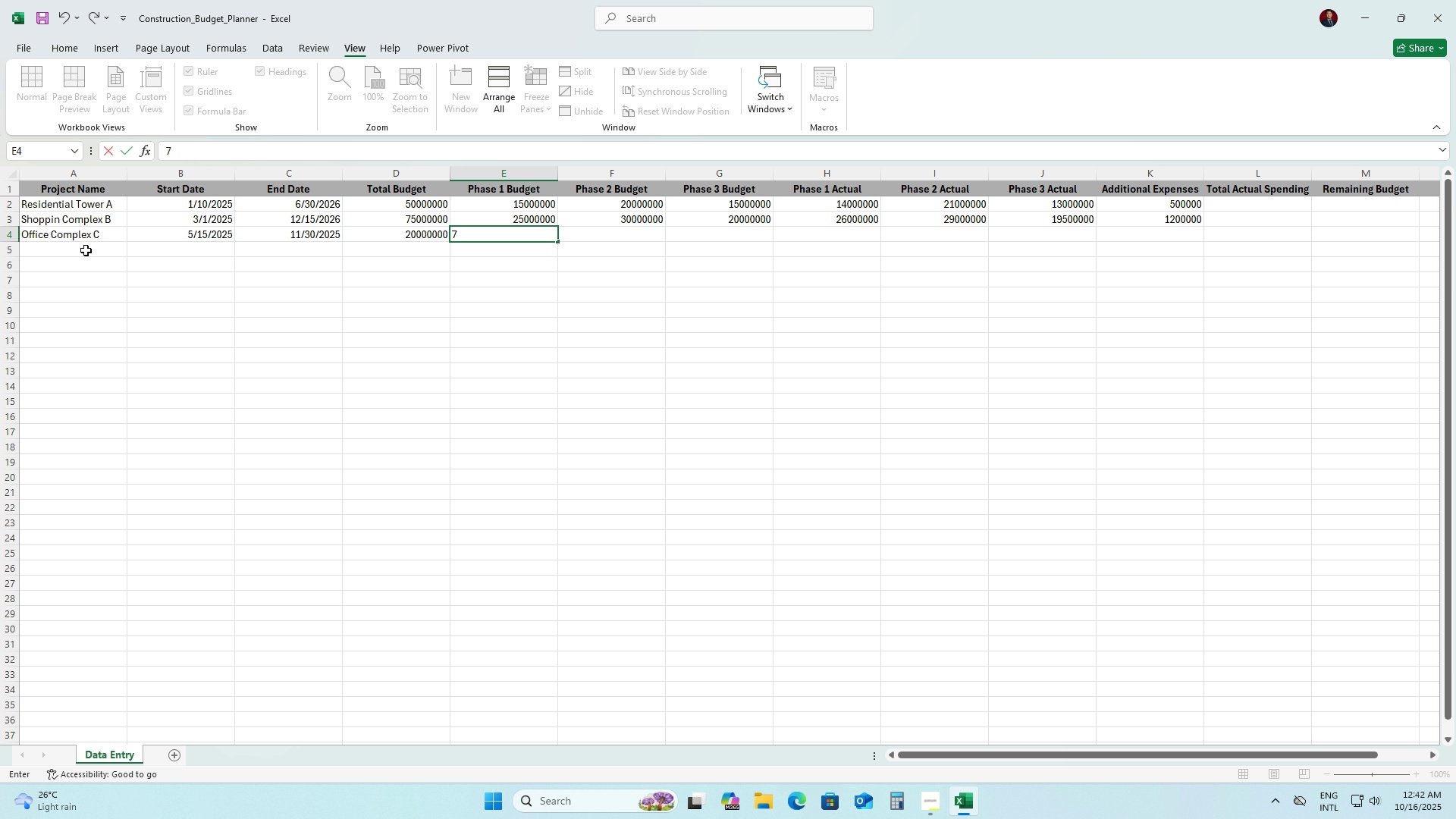 
key(Numpad0)
 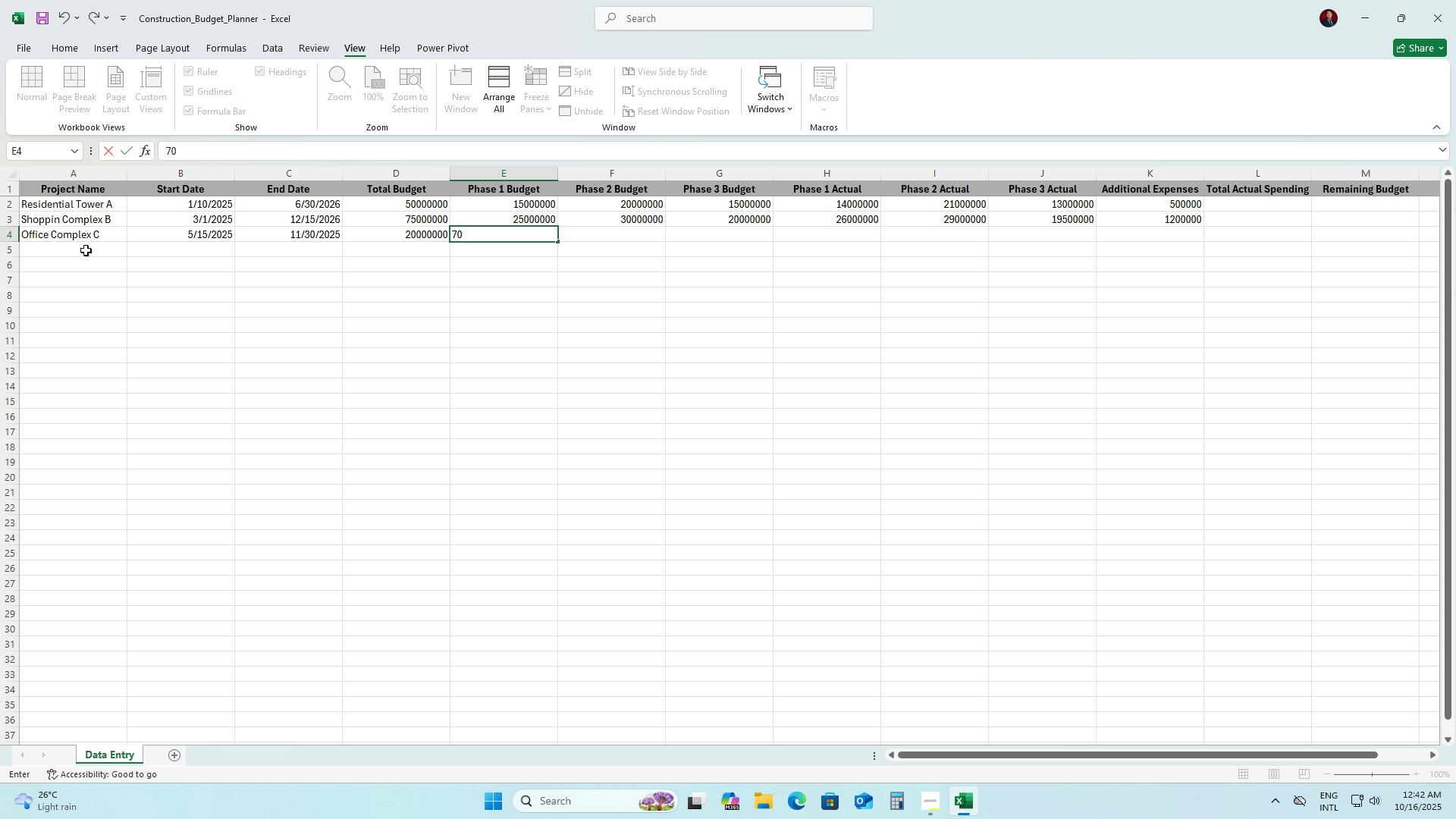 
key(Numpad0)
 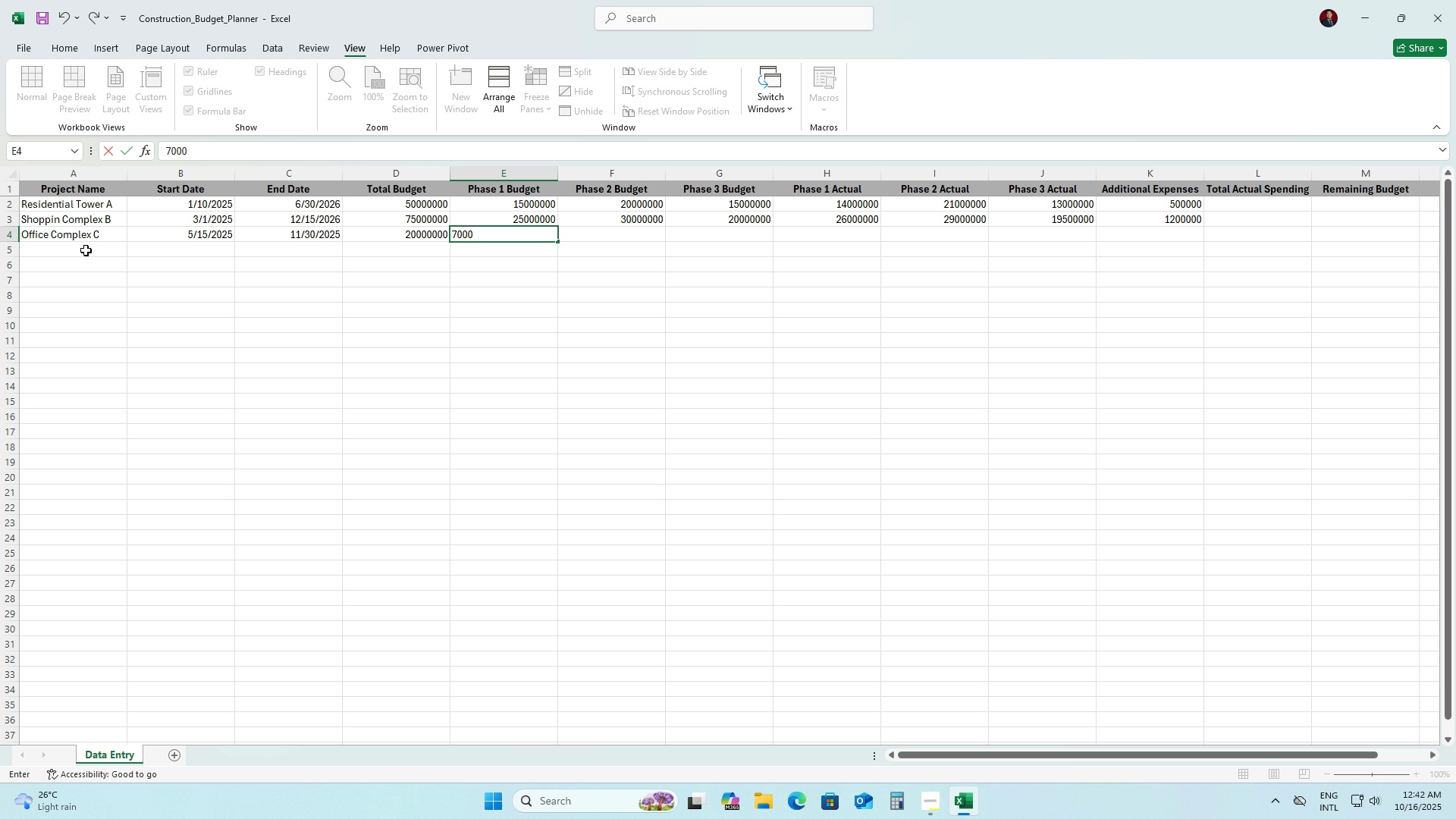 
key(Numpad0)
 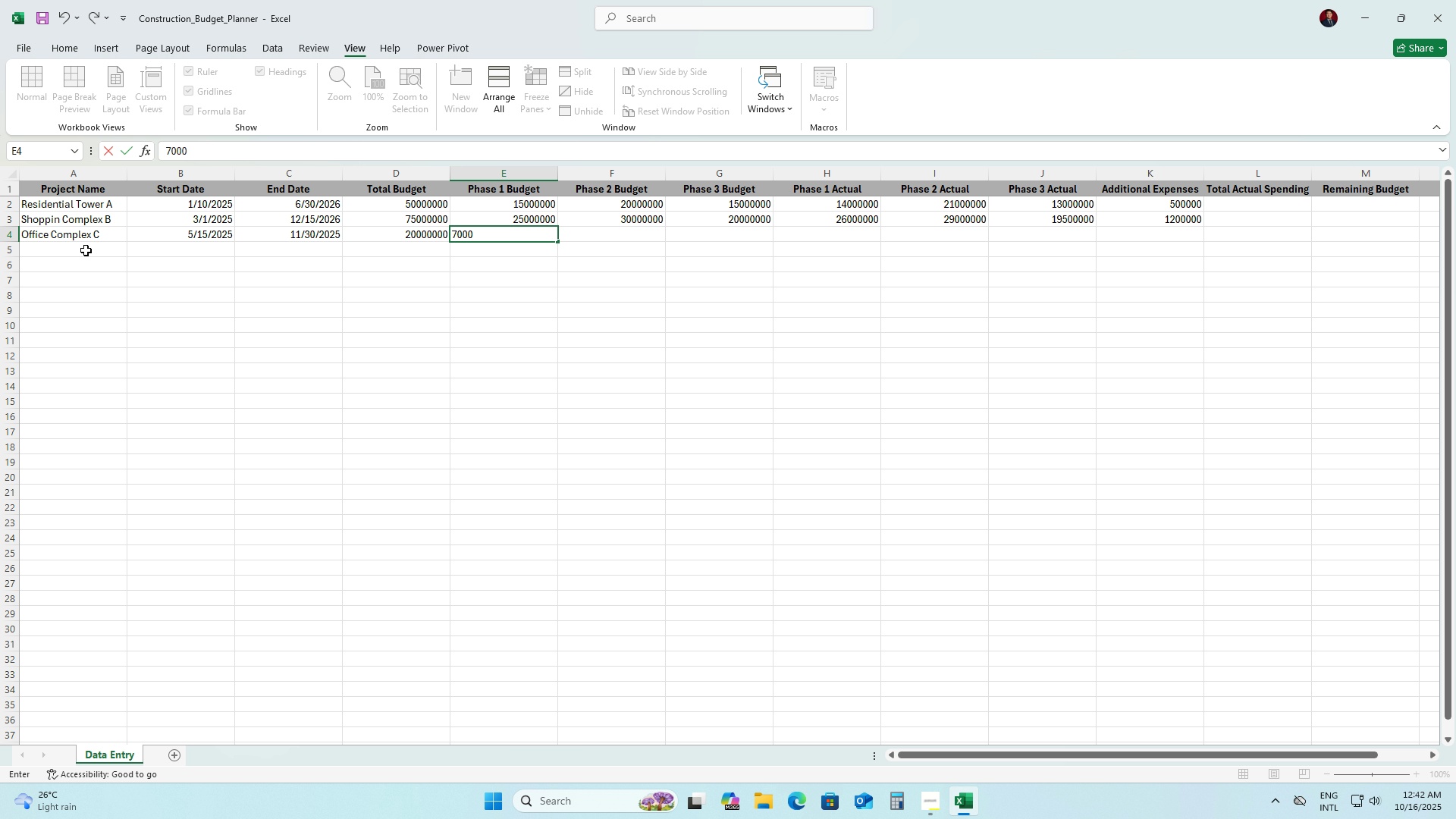 
key(Numpad0)
 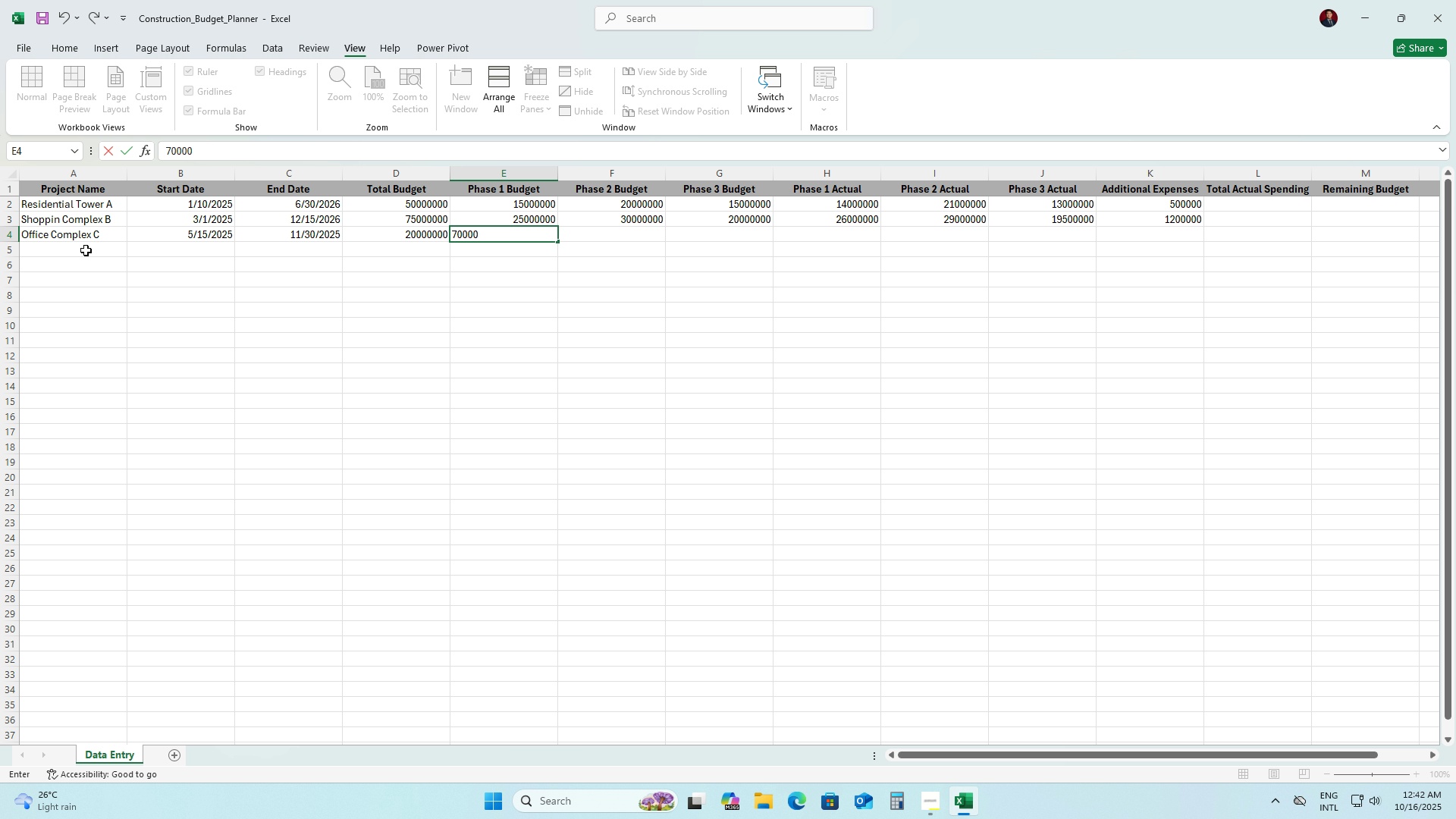 
key(Numpad0)
 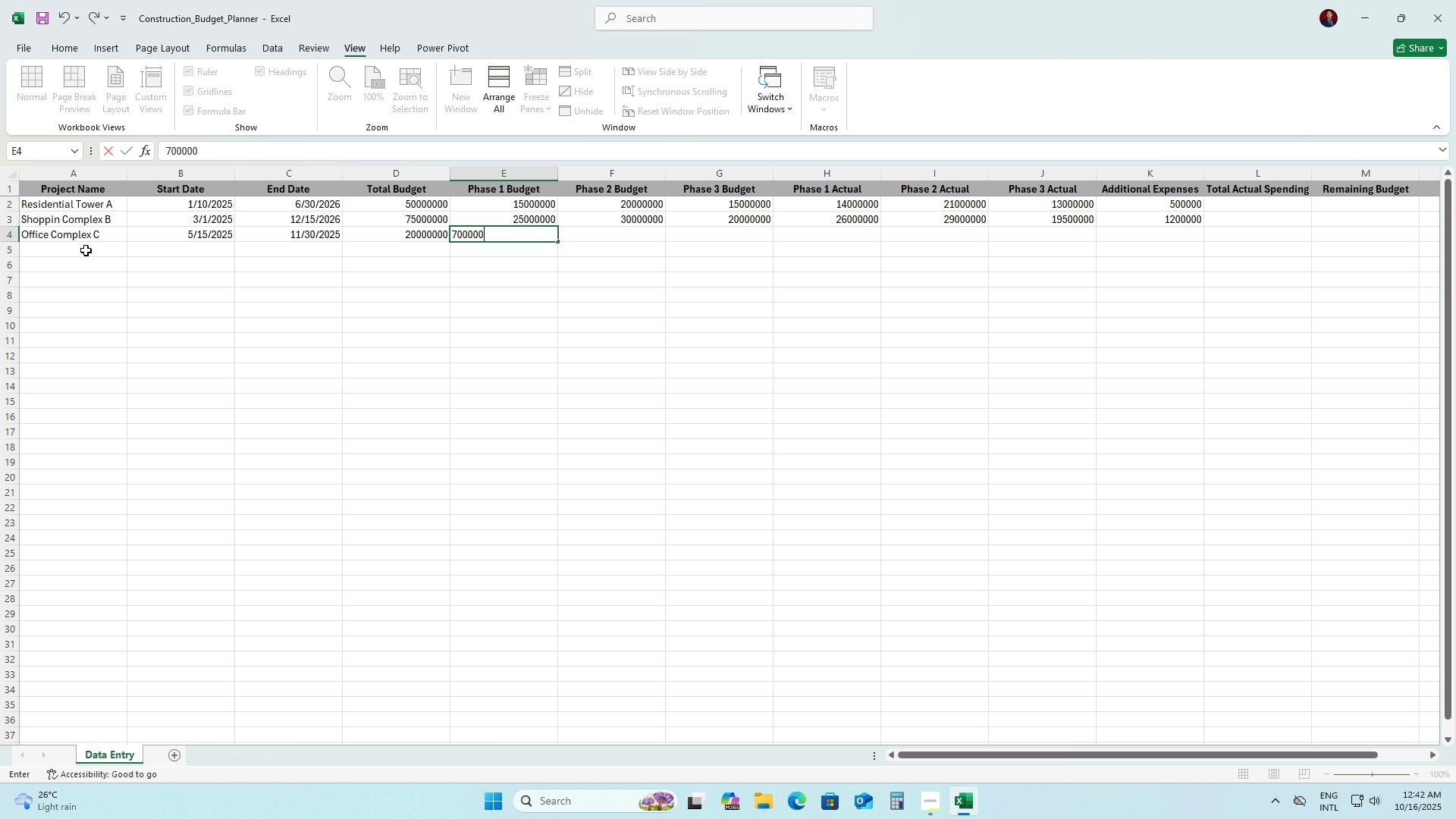 
key(Numpad0)
 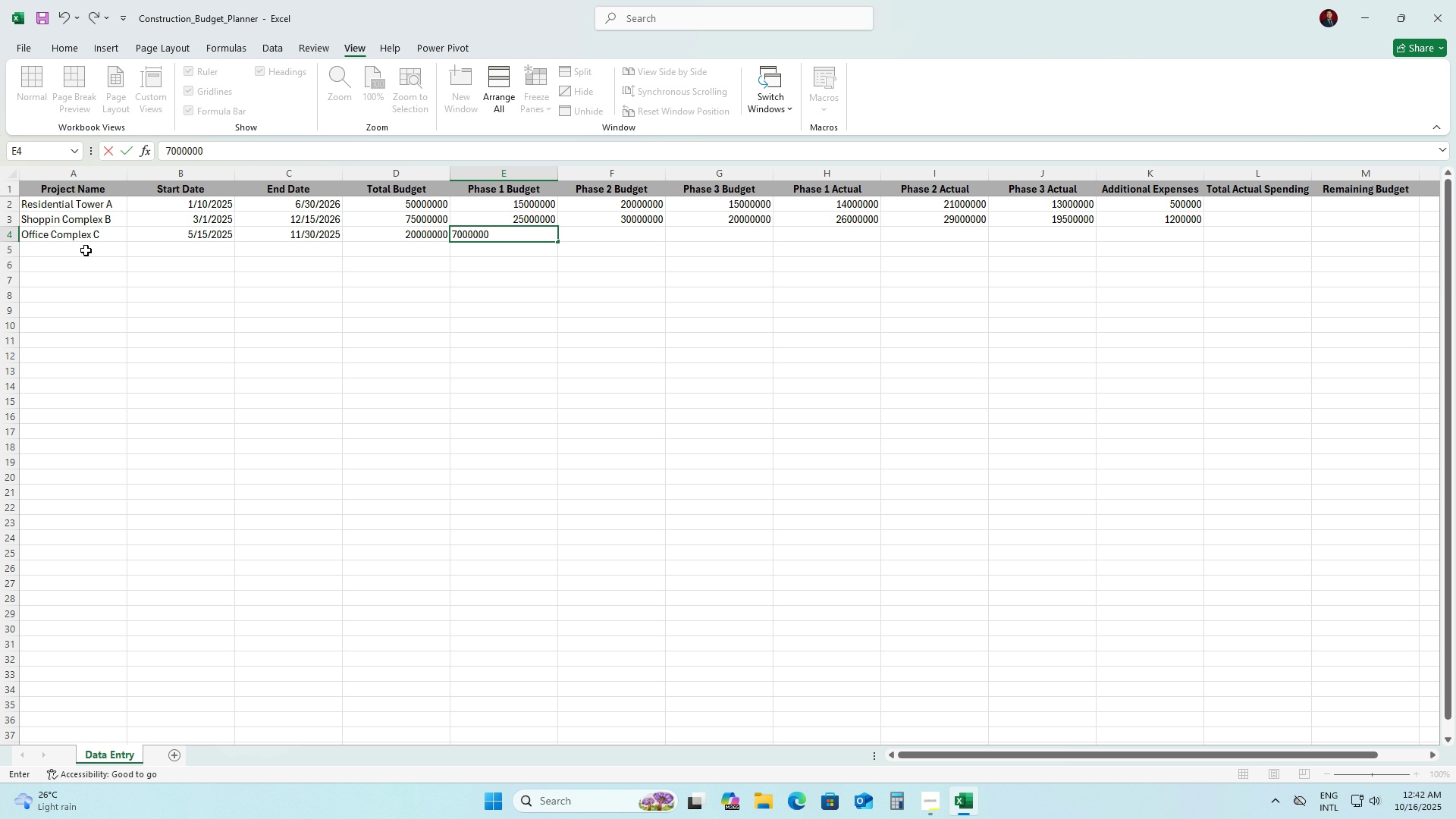 
key(Numpad0)
 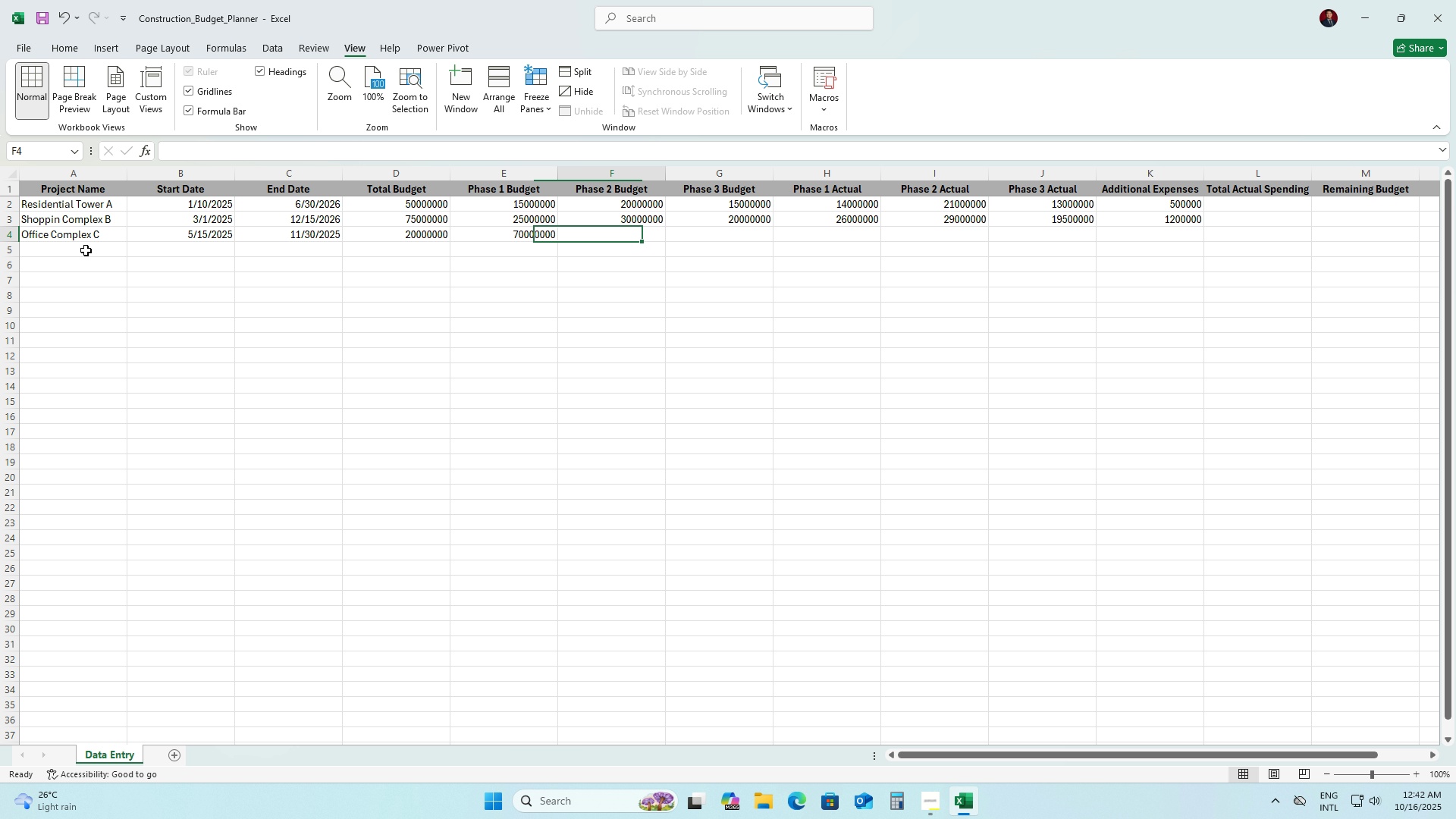 
key(ArrowRight)
 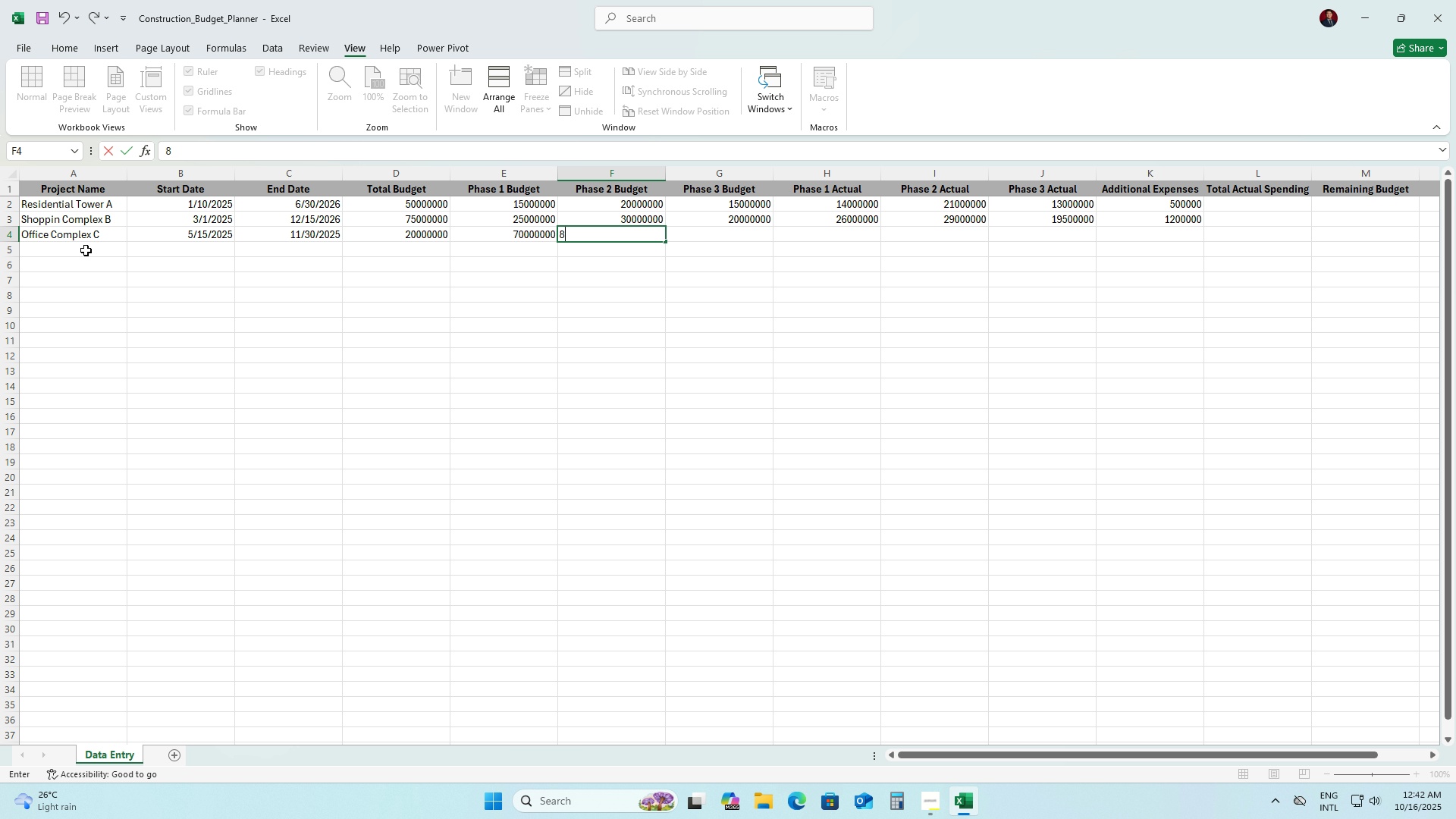 
key(Numpad8)
 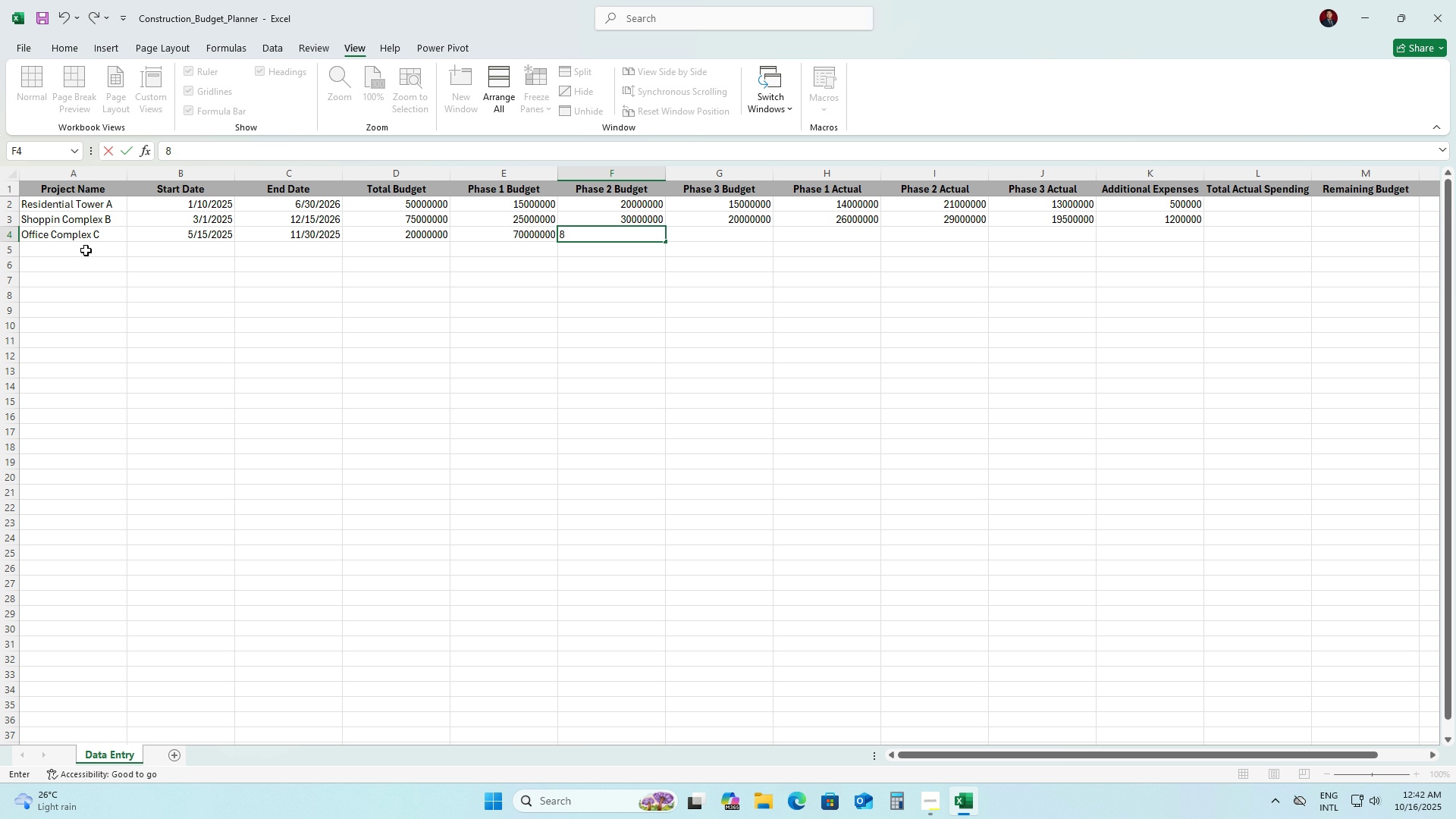 
key(Numpad0)
 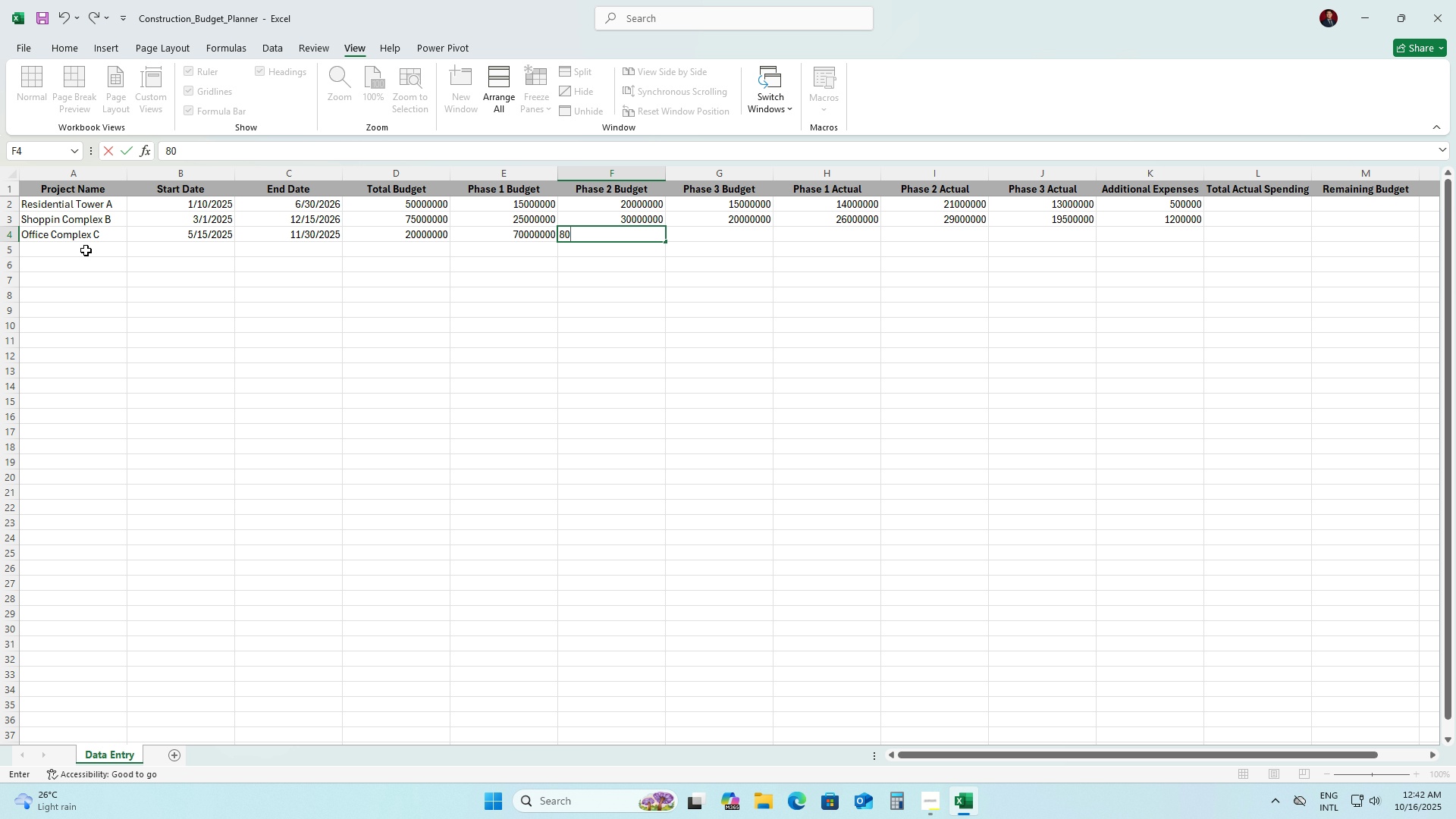 
wait(16.03)
 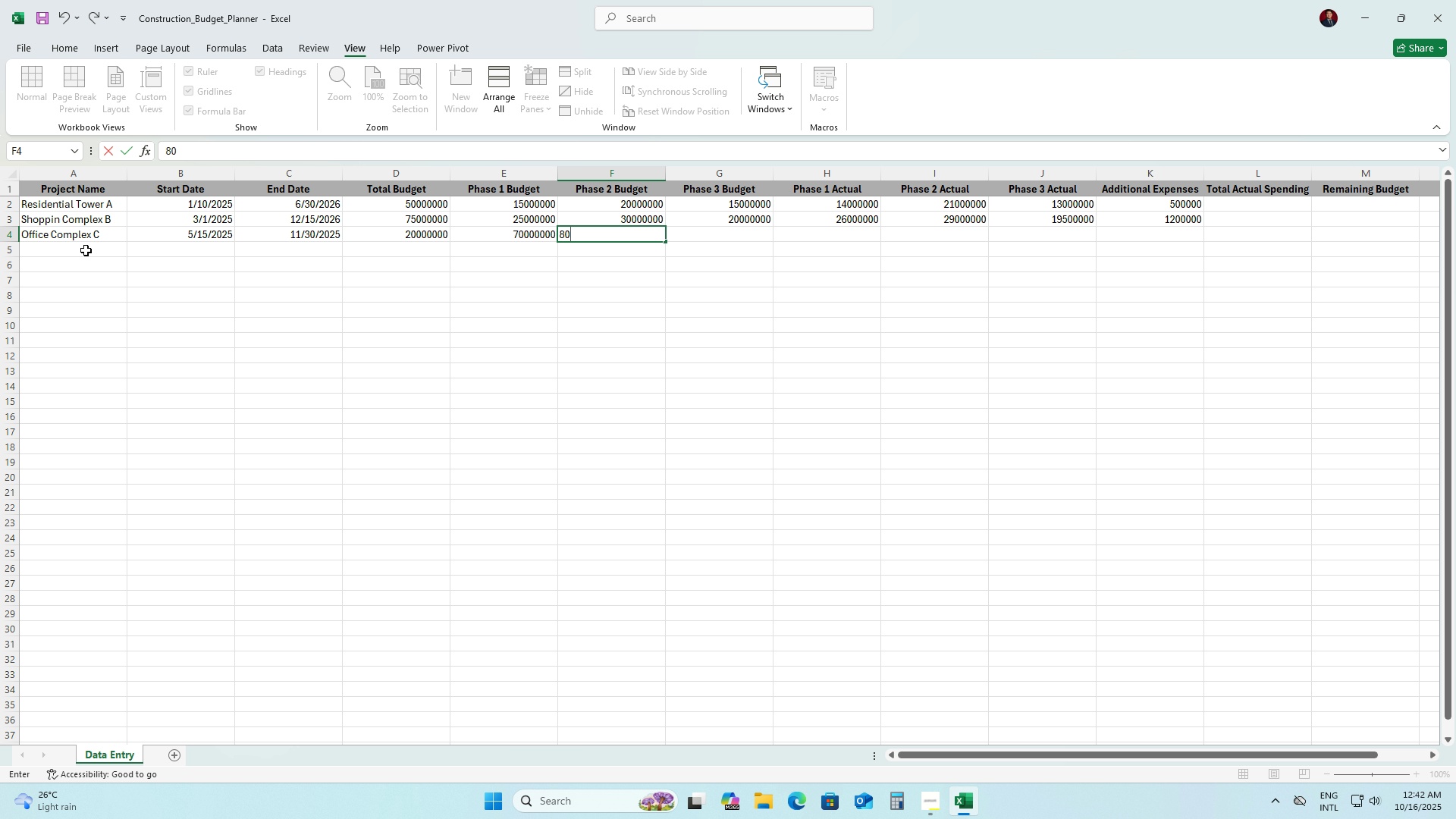 
key(ArrowLeft)
 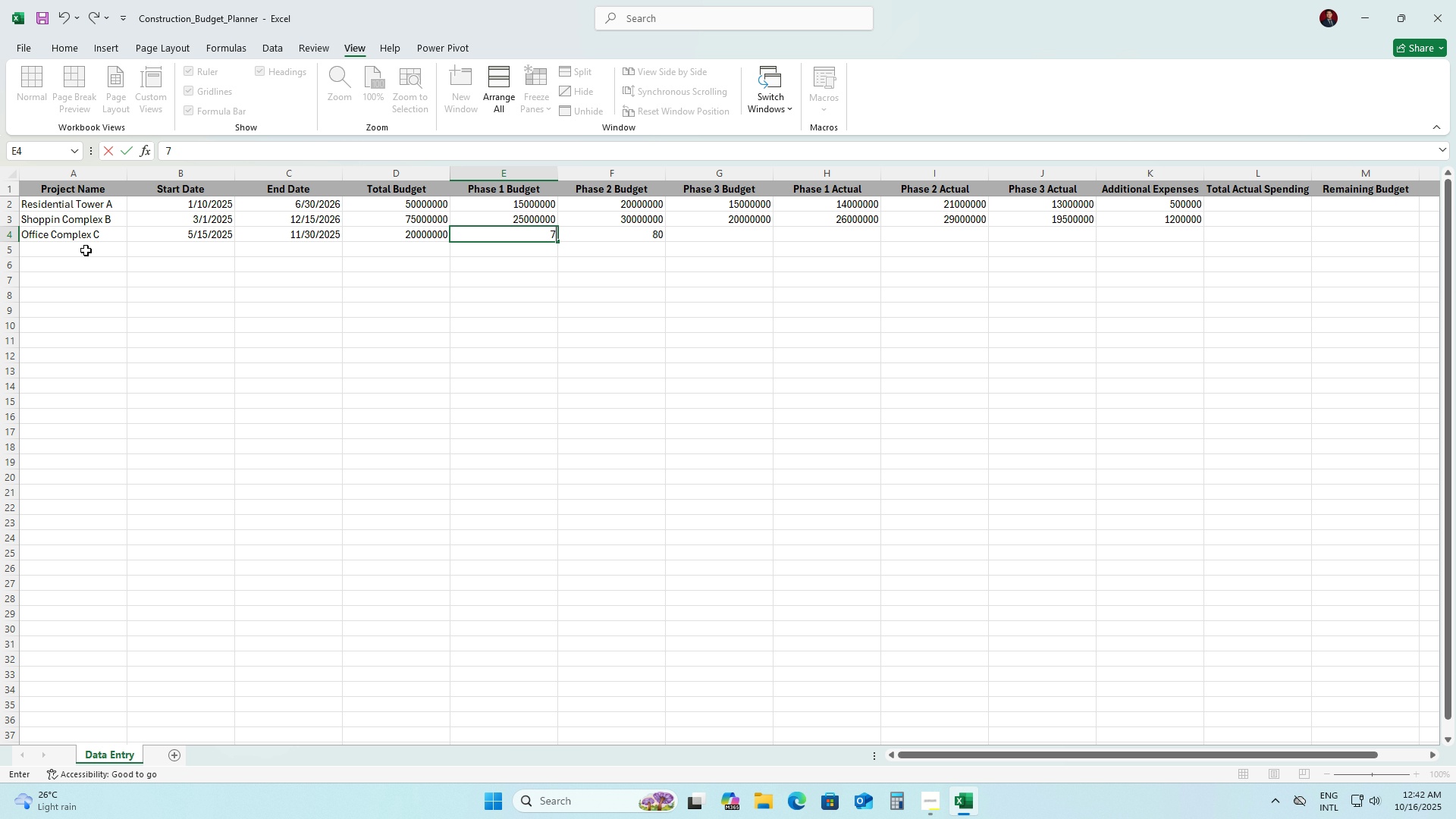 
key(Numpad7)
 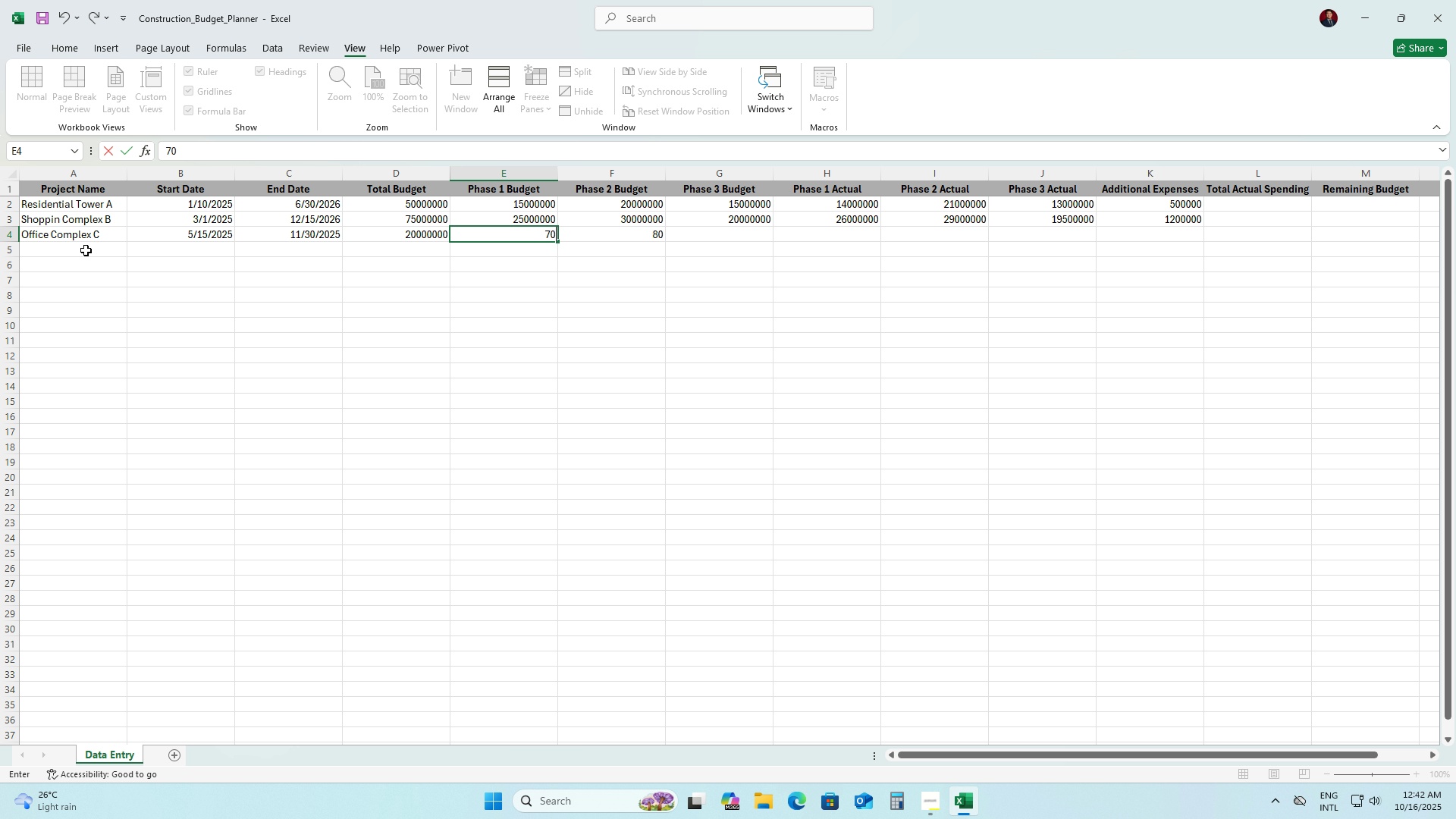 
key(Numpad0)
 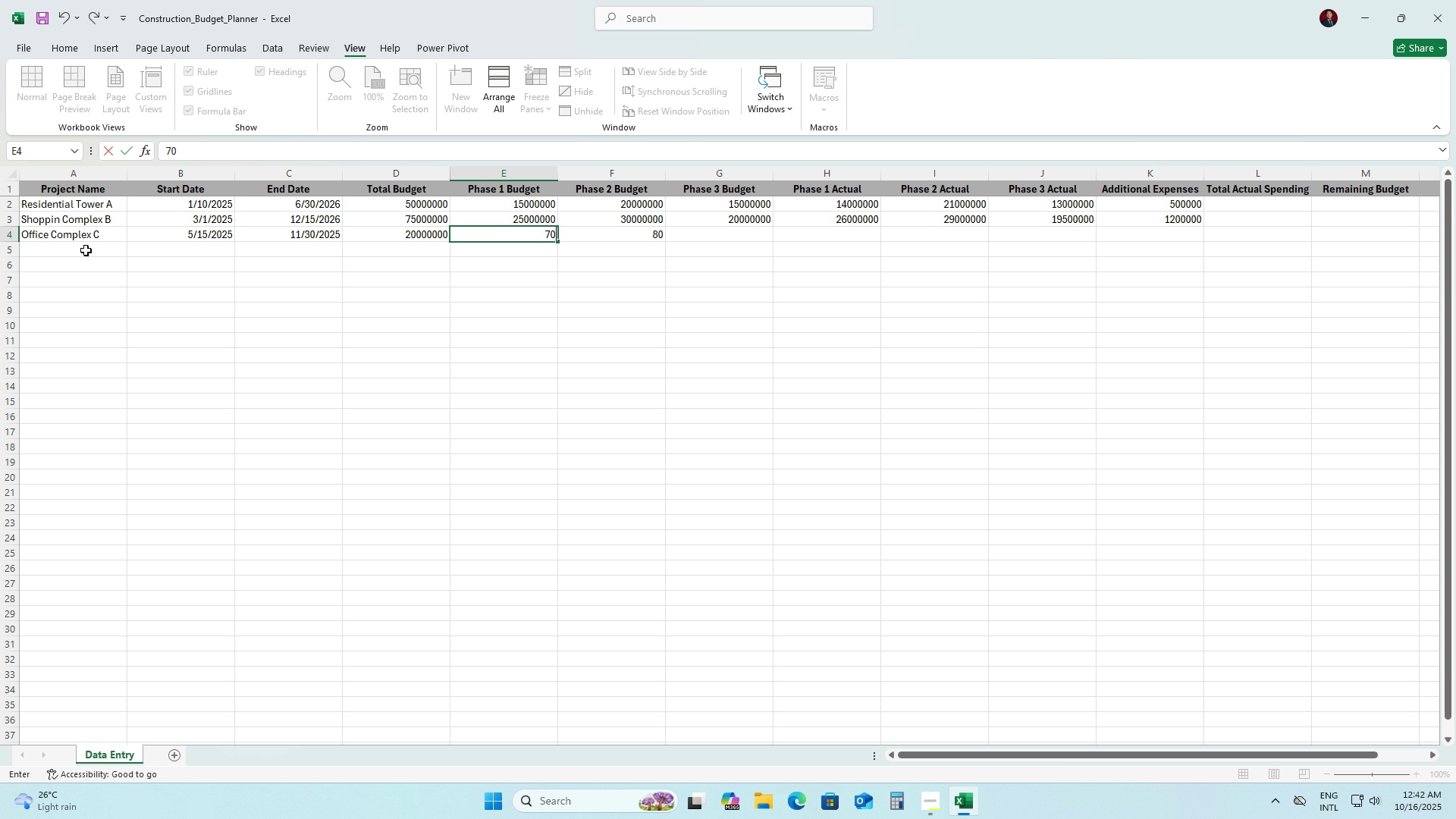 
key(Numpad0)
 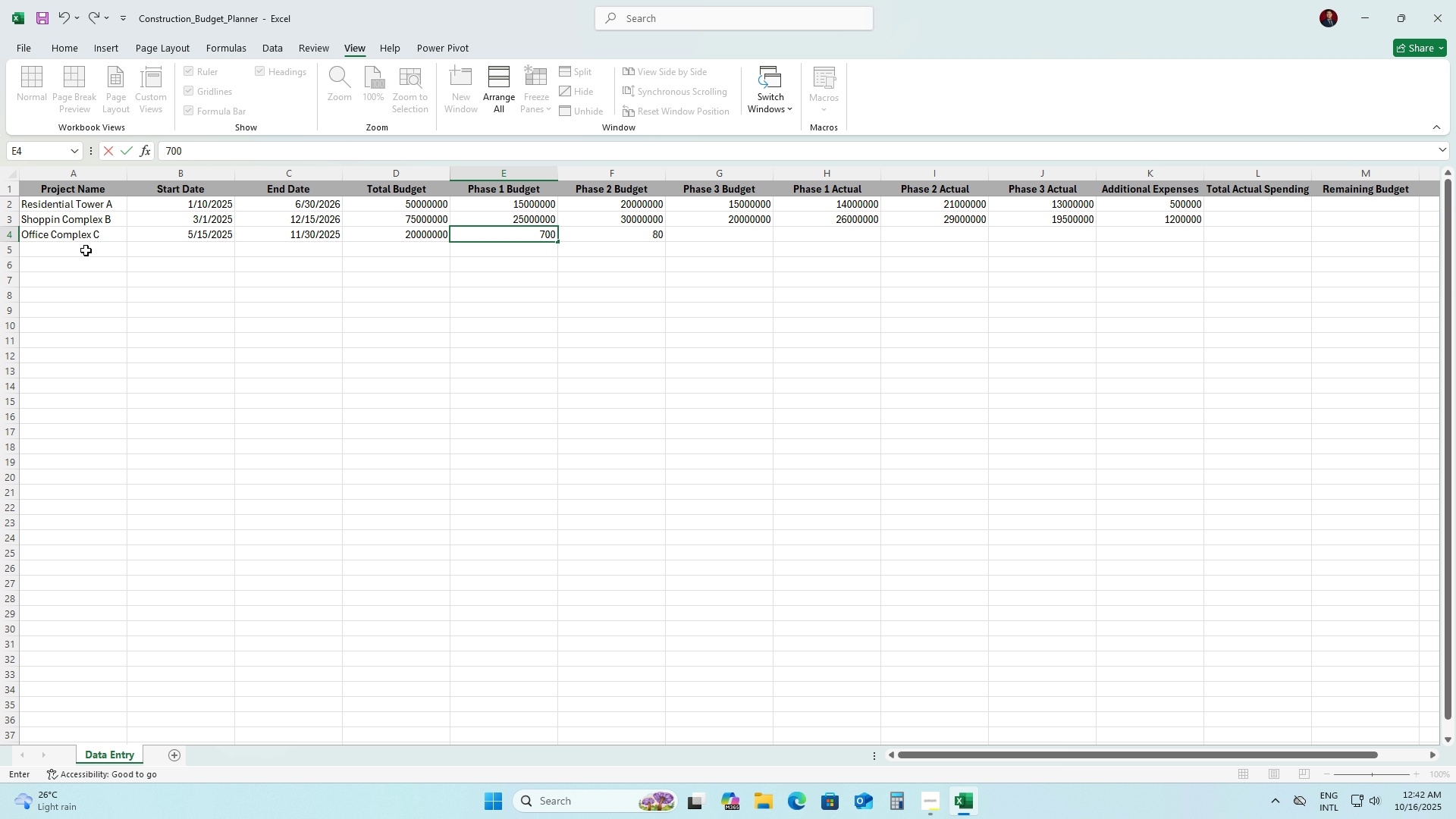 
key(Numpad0)
 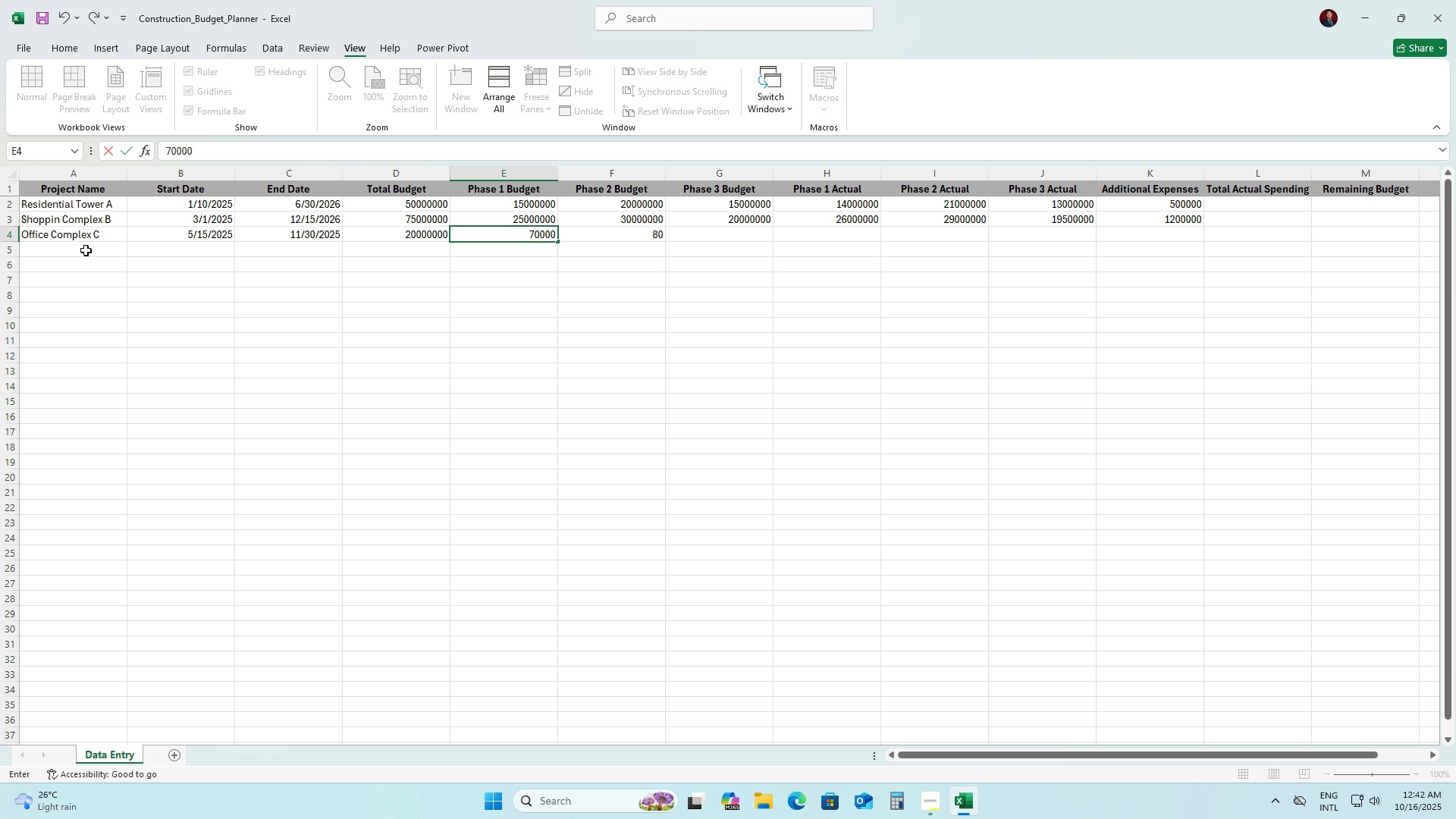 
key(Numpad0)
 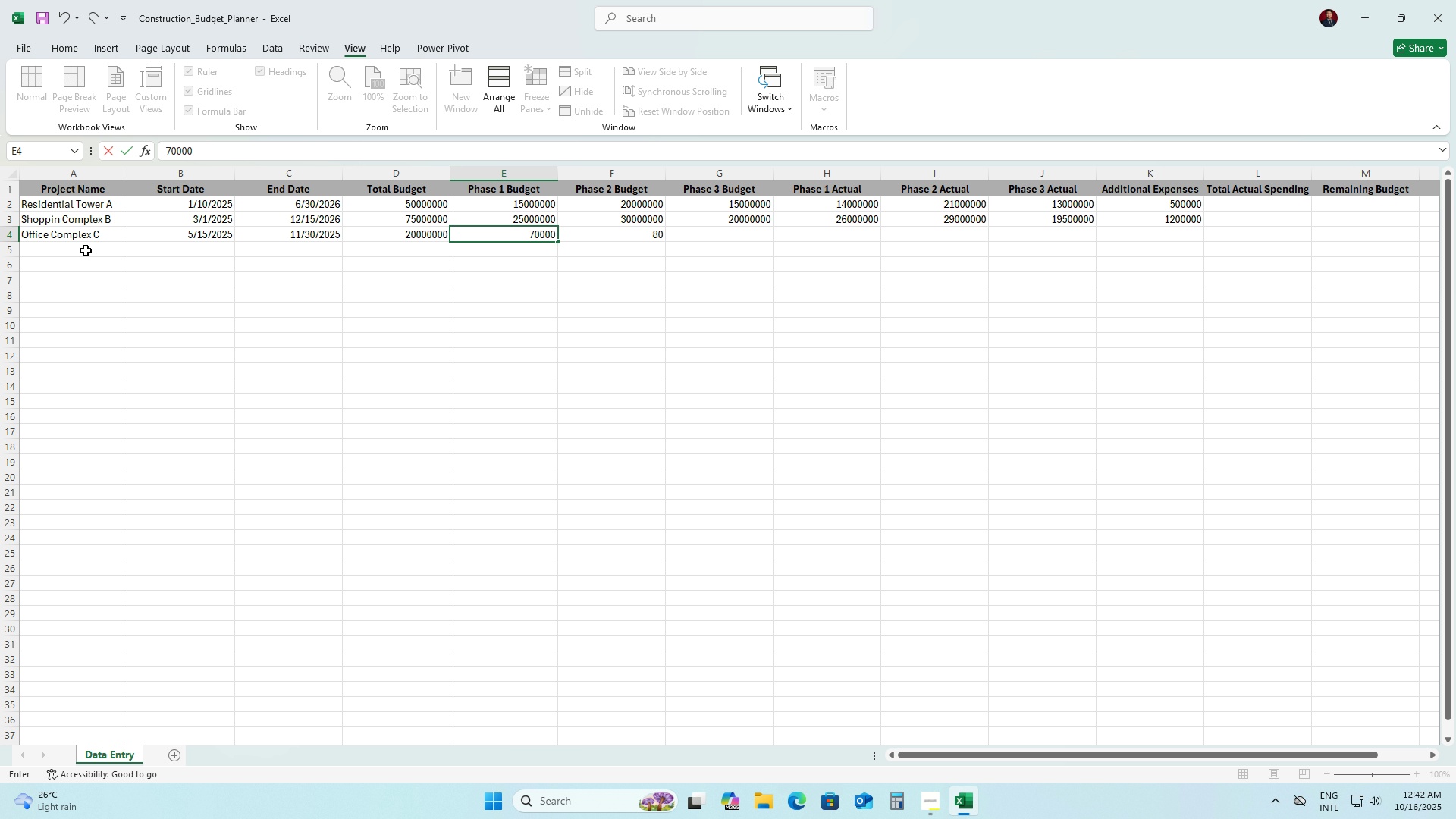 
key(Numpad0)
 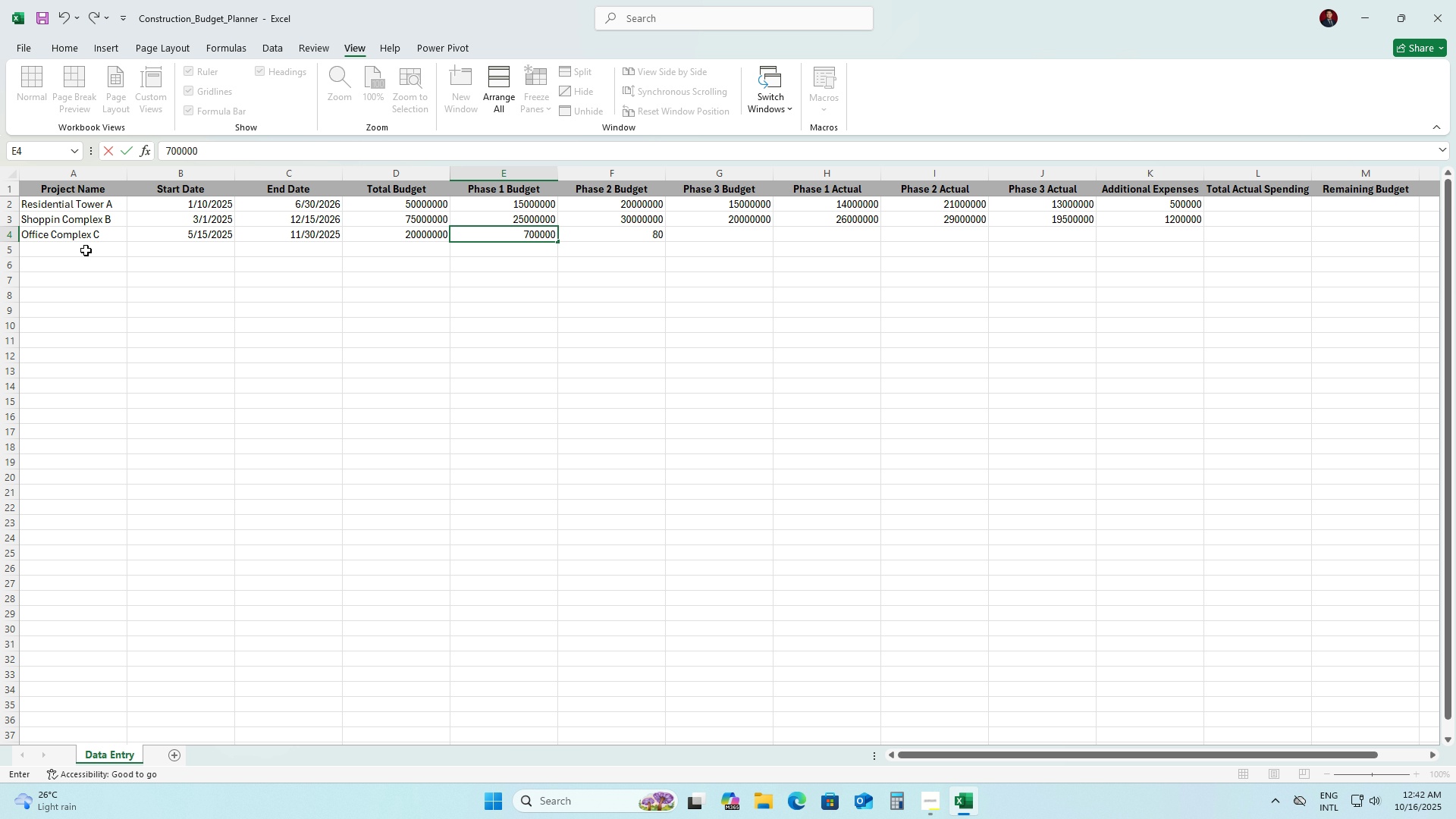 
key(Numpad0)
 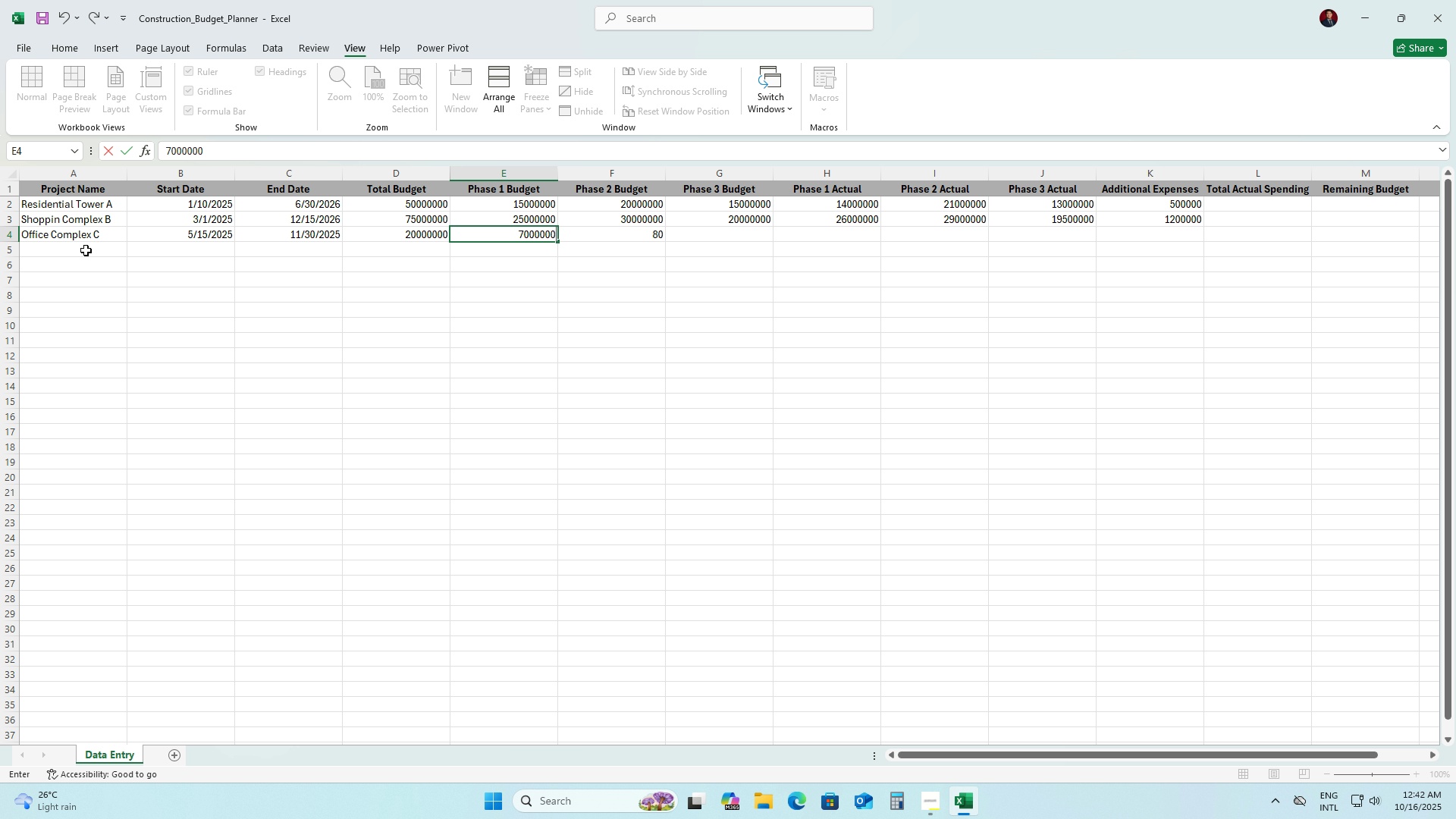 
key(ArrowLeft)
 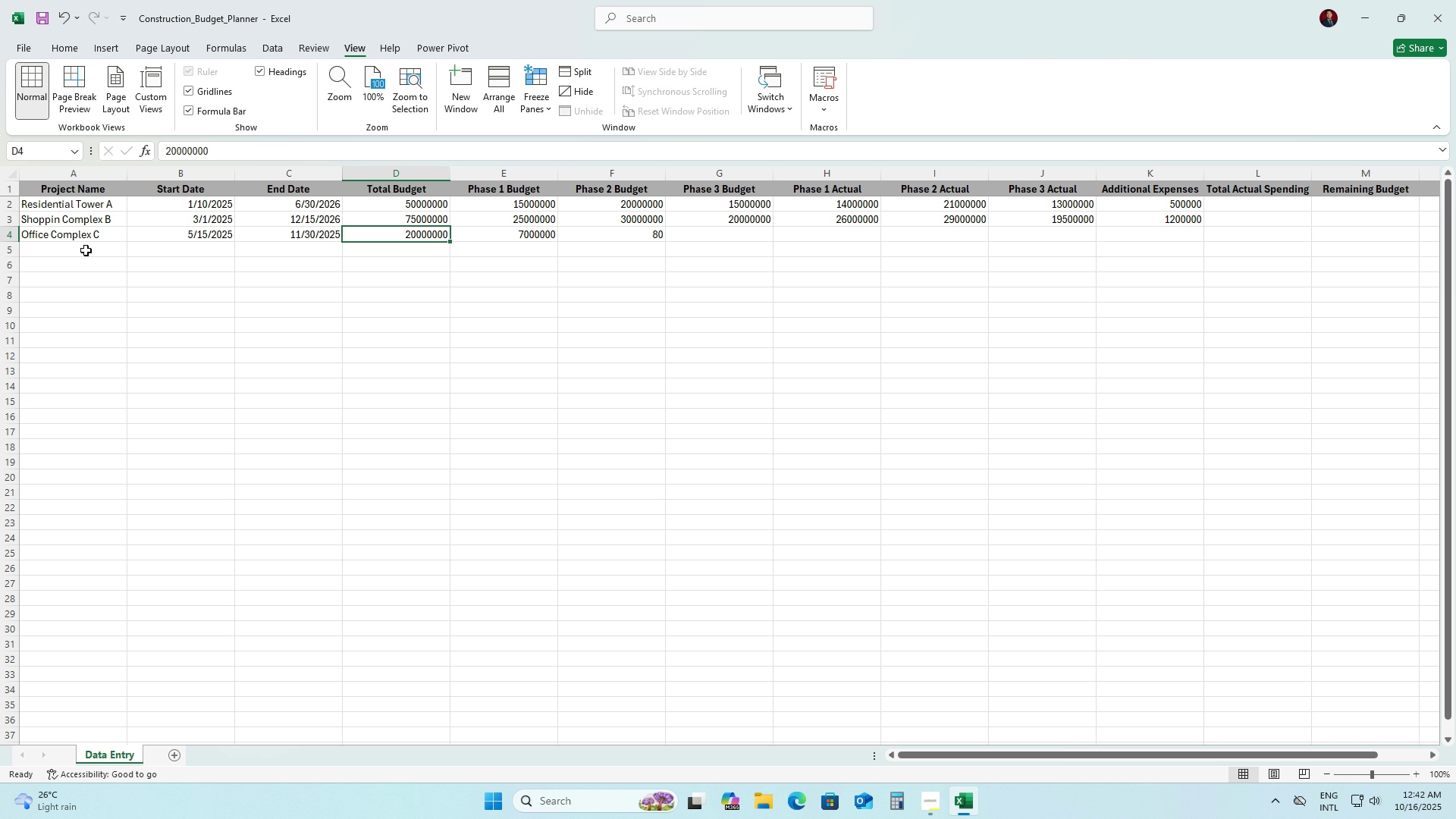 
key(ArrowLeft)
 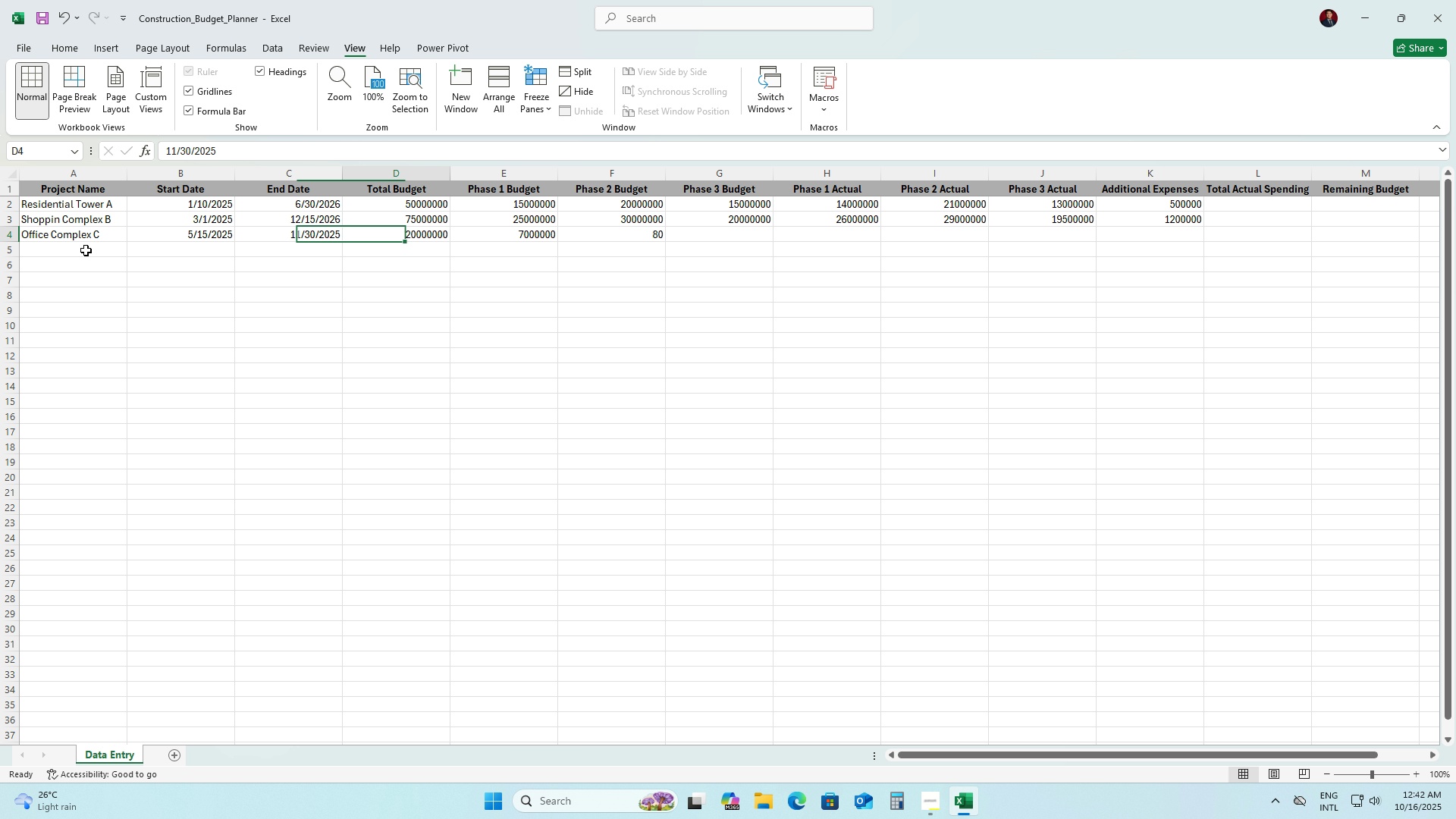 
key(ArrowRight)
 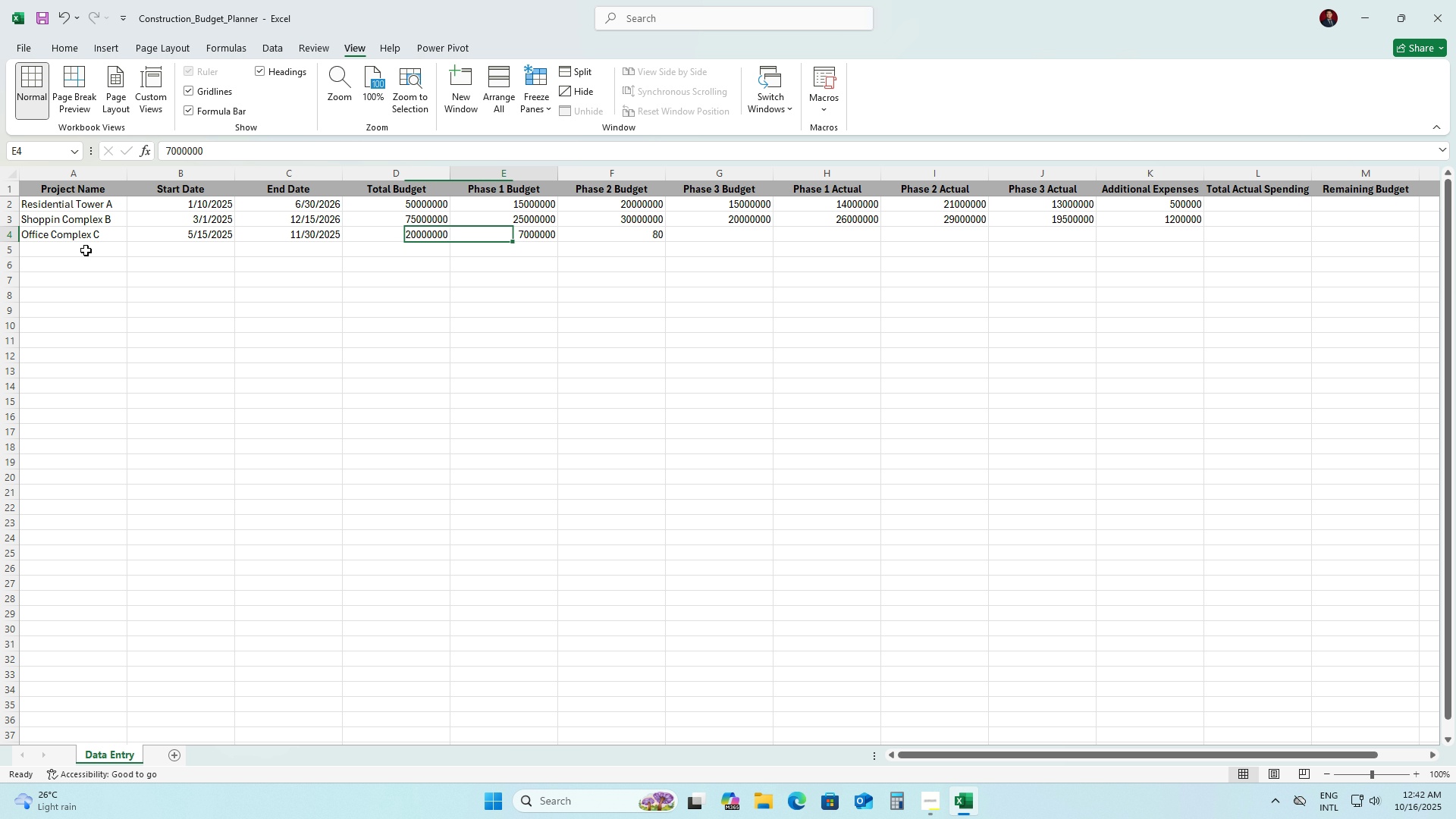 
key(ArrowRight)
 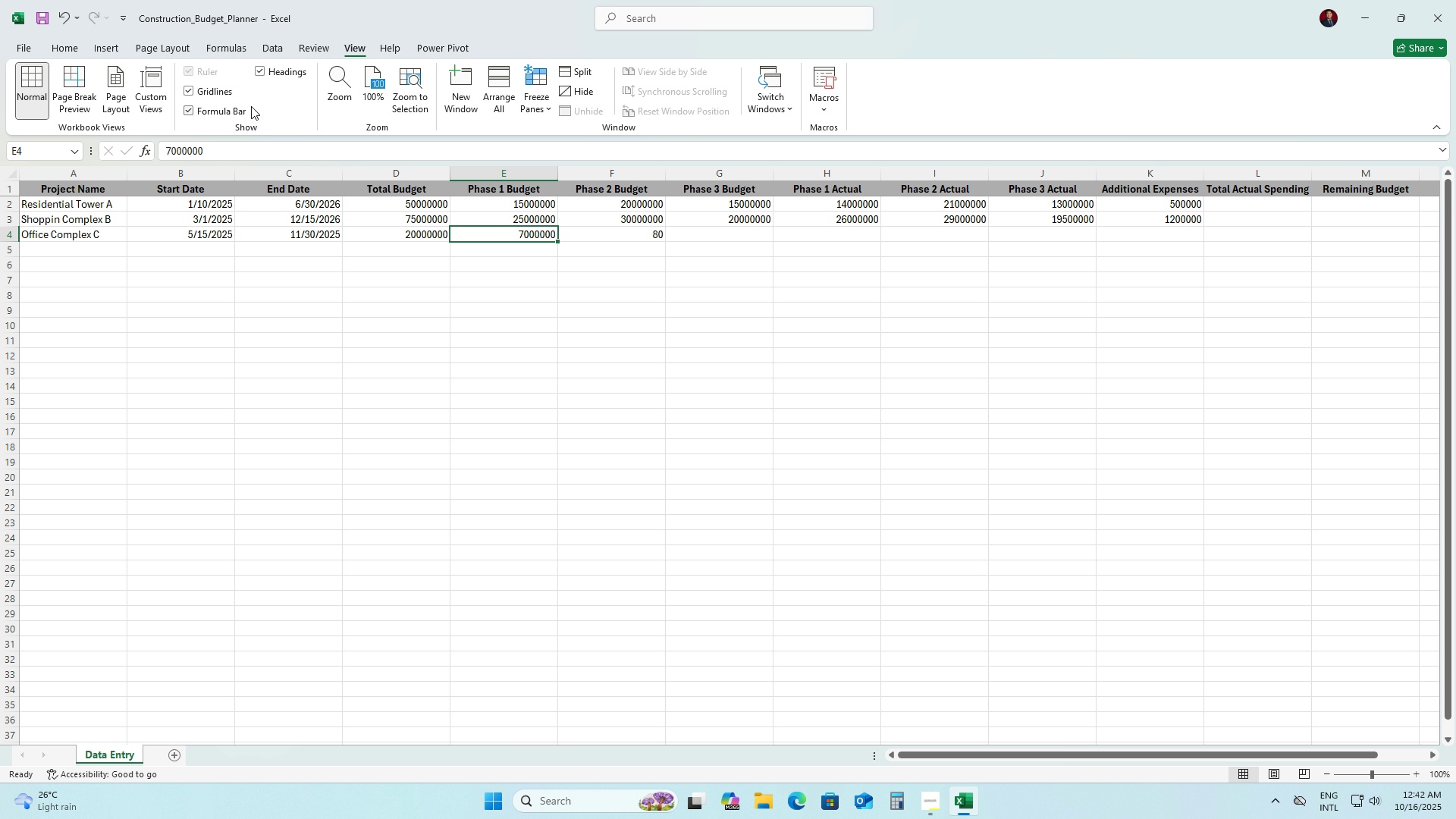 
left_click_drag(start_coordinate=[212, 152], to_coordinate=[169, 159])
 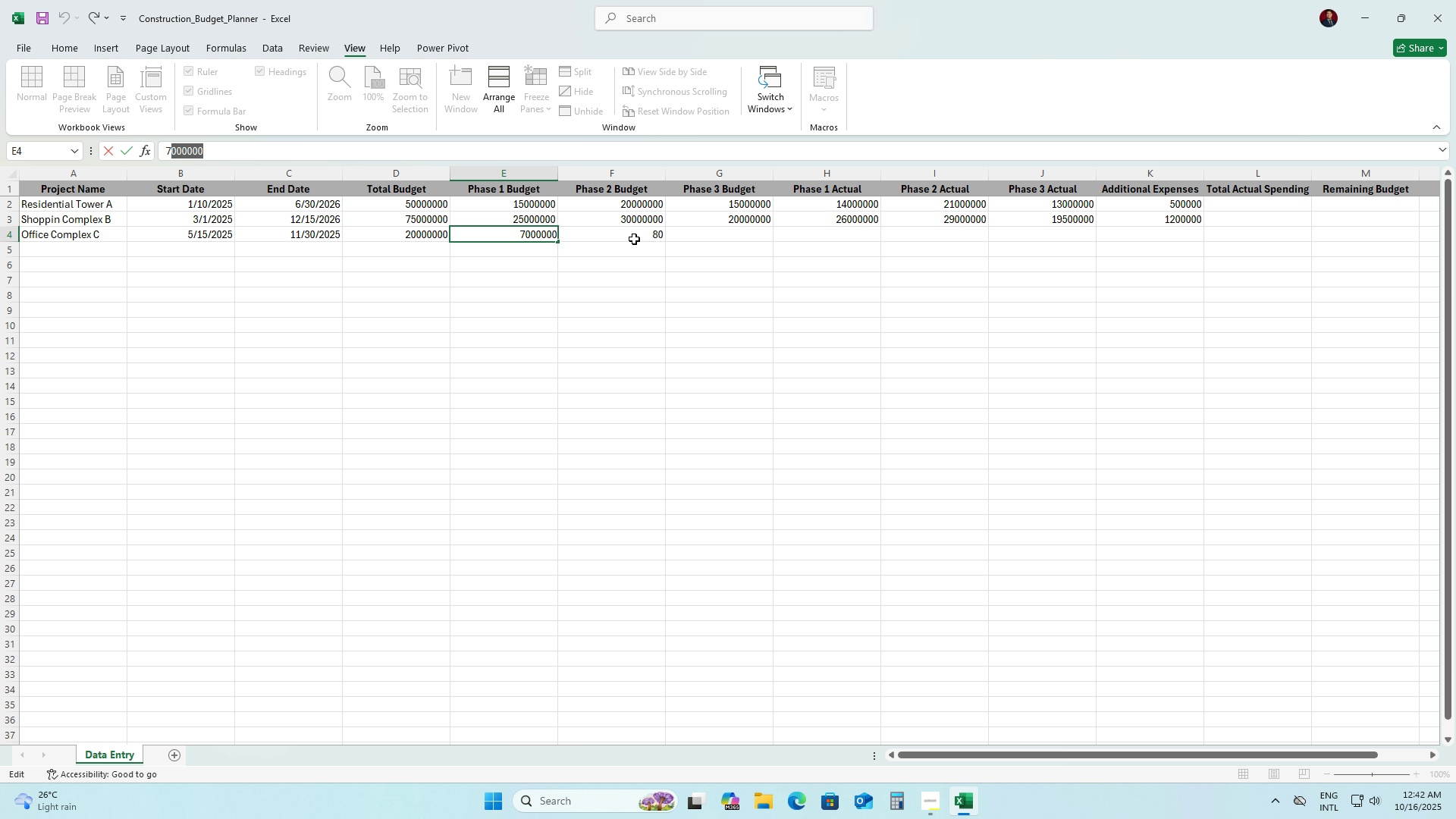 
left_click([634, 239])
 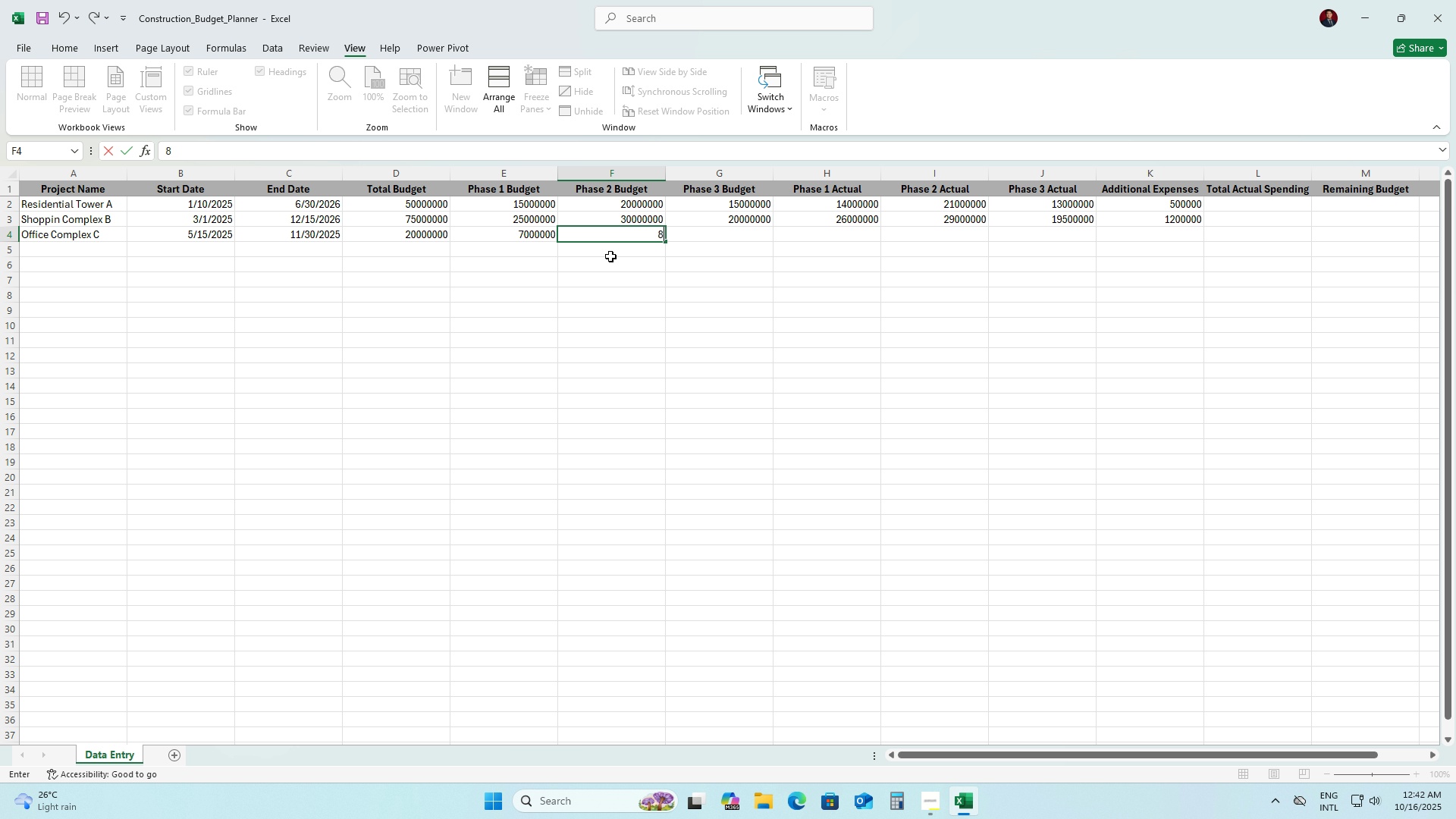 
key(Numpad8)
 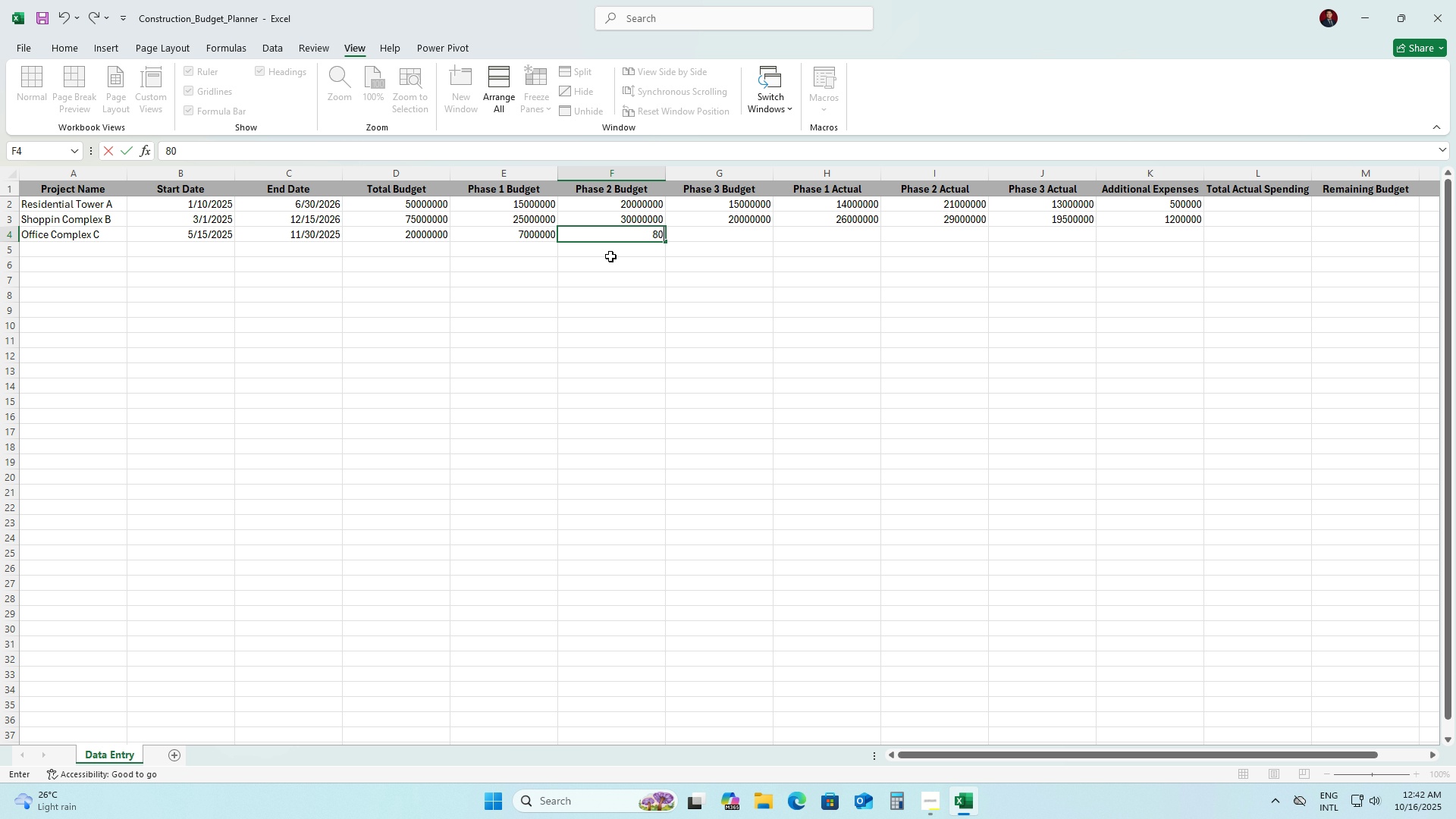 
key(Numpad0)
 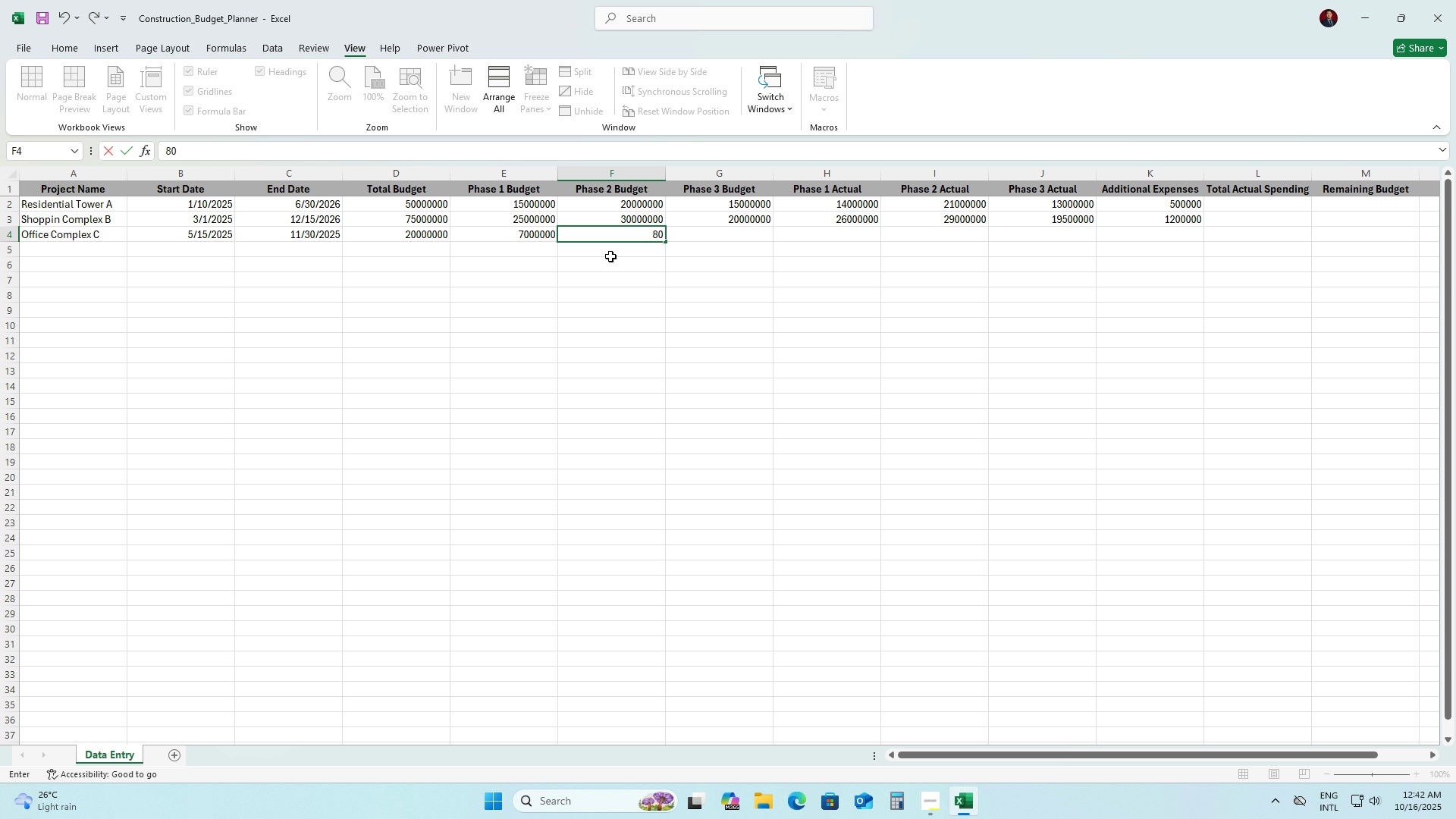 
key(Numpad0)
 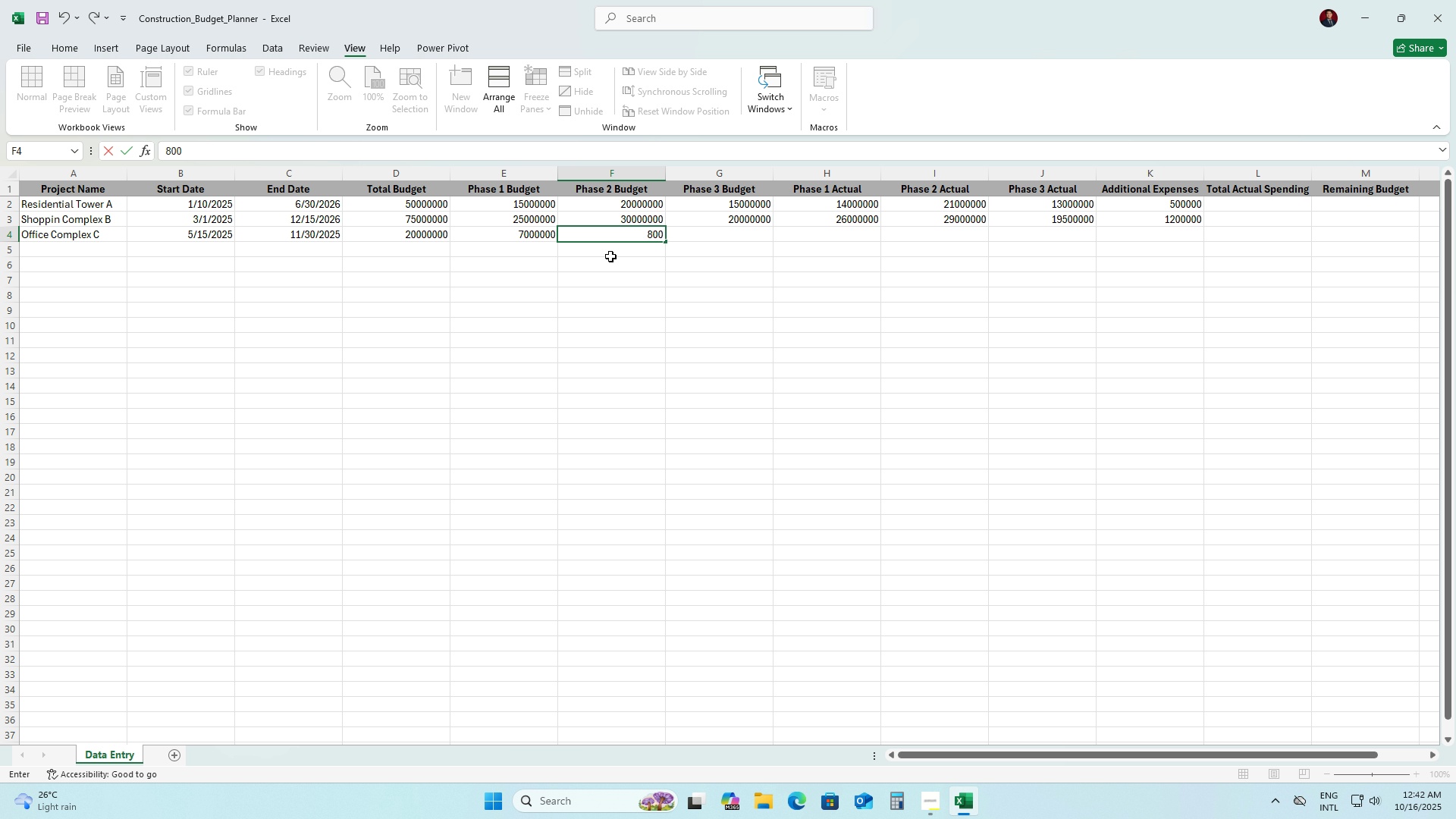 
key(Numpad0)
 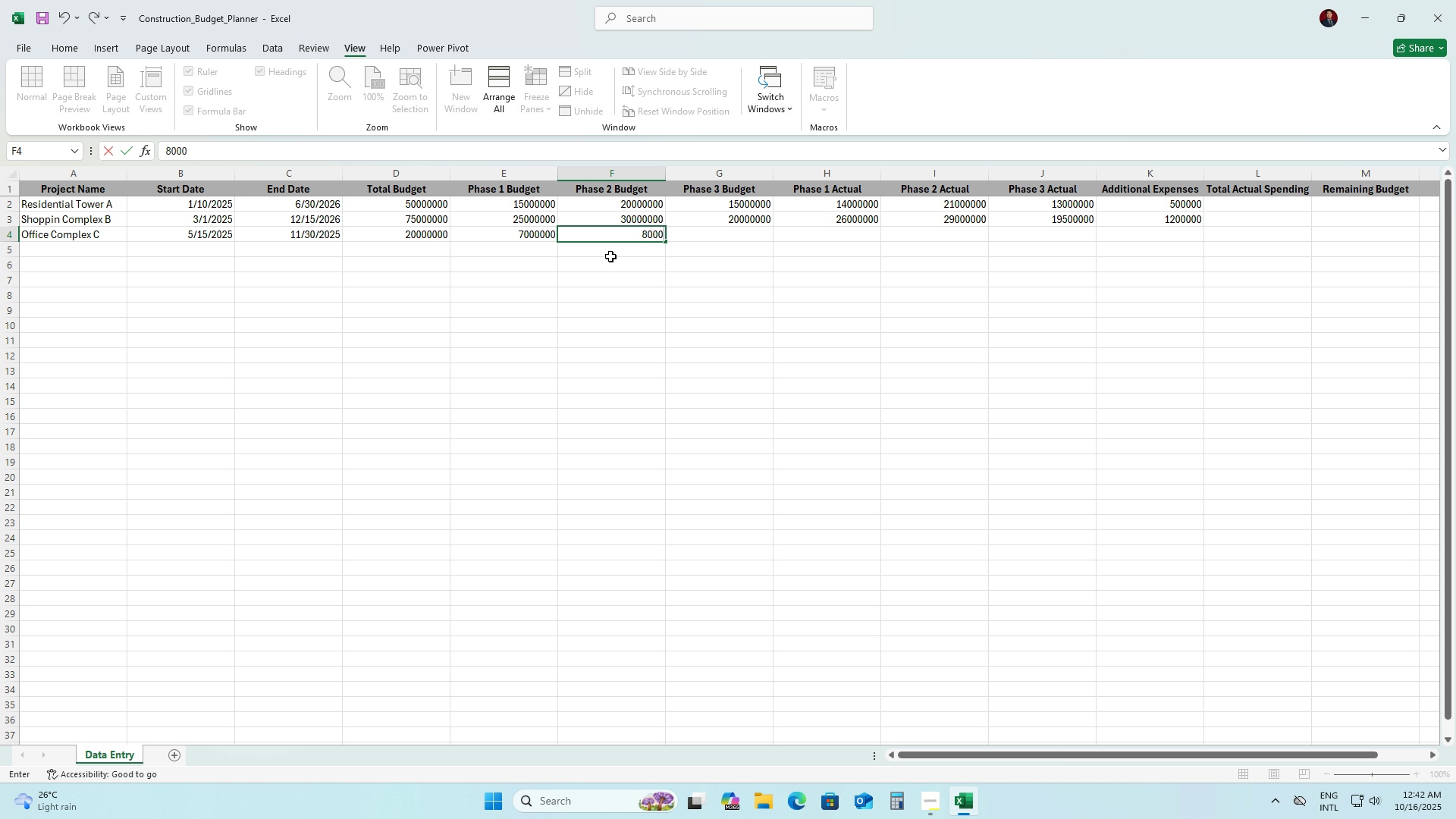 
key(Numpad0)
 